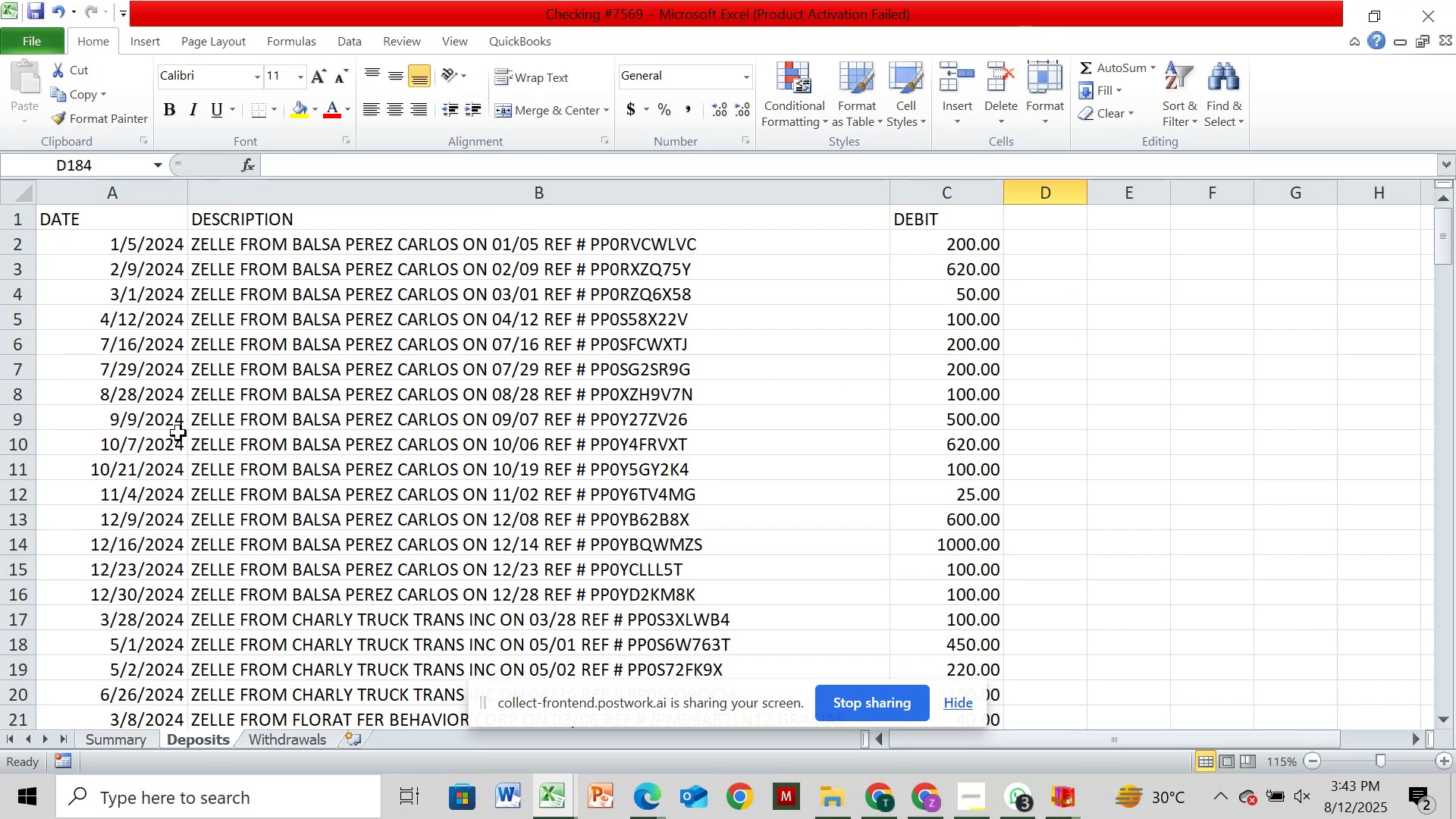 
scroll: coordinate [178, 433], scroll_direction: down, amount: 1.0
 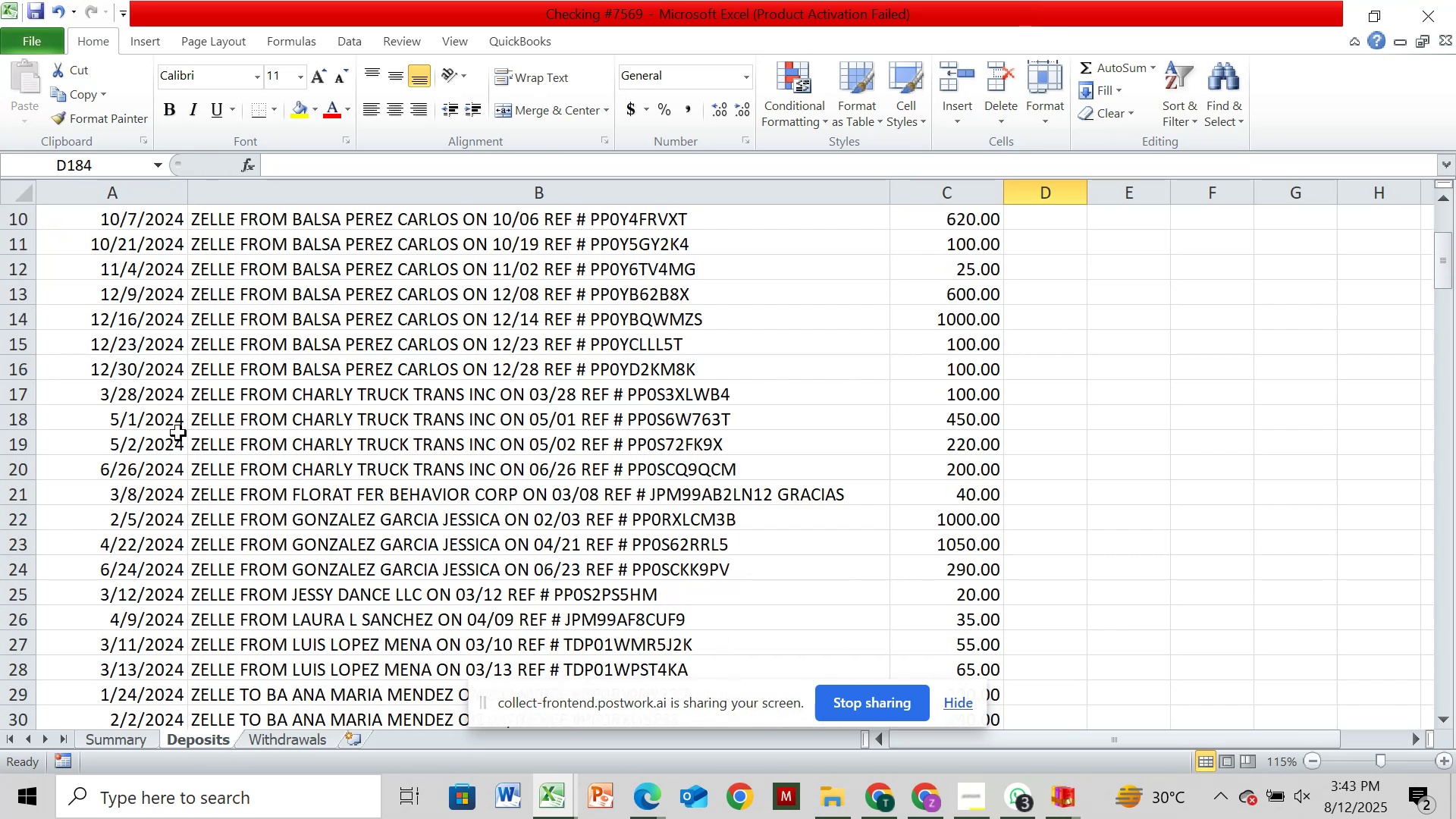 
scroll: coordinate [226, 331], scroll_direction: up, amount: 13.0
 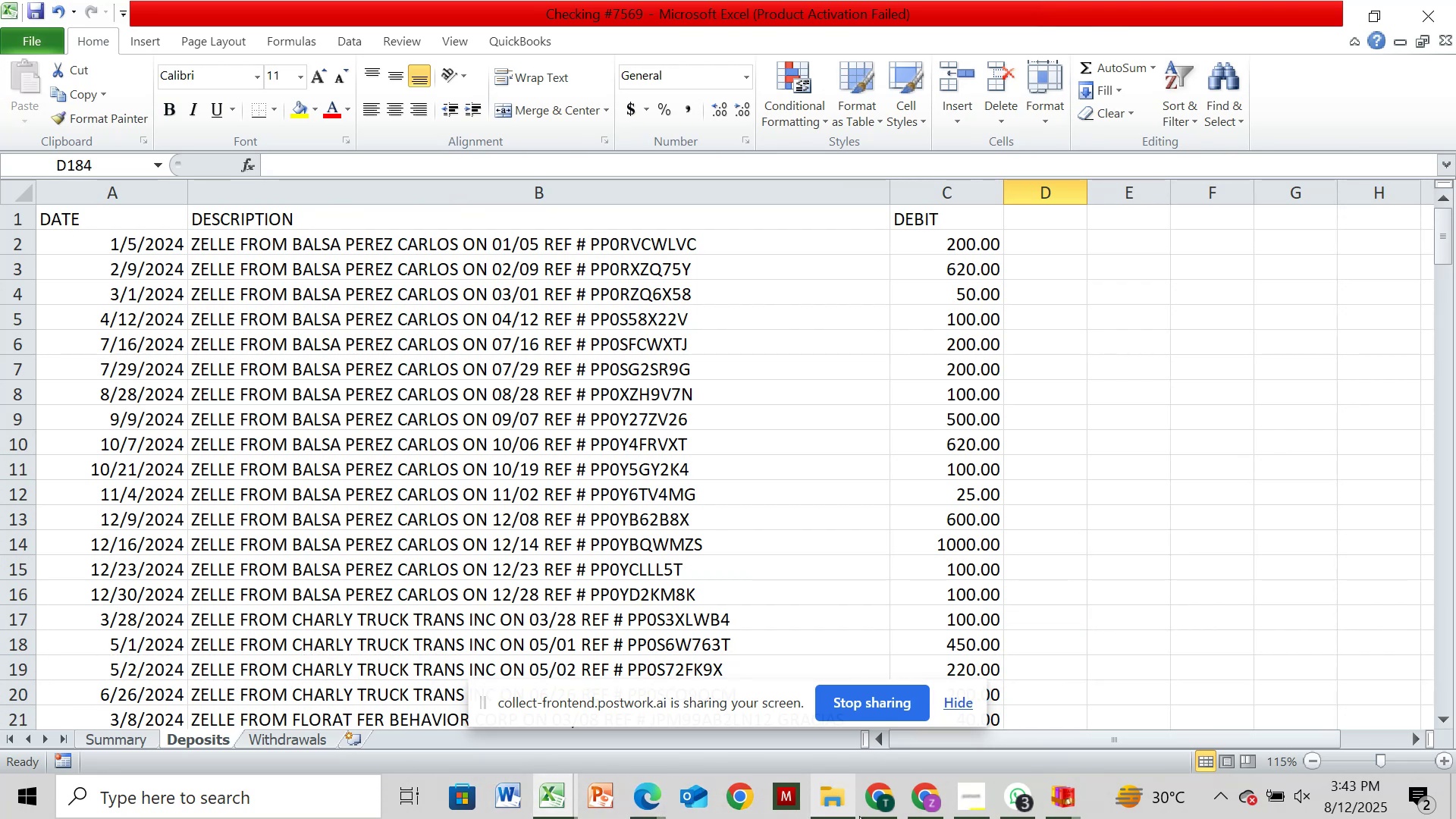 
left_click([879, 810])
 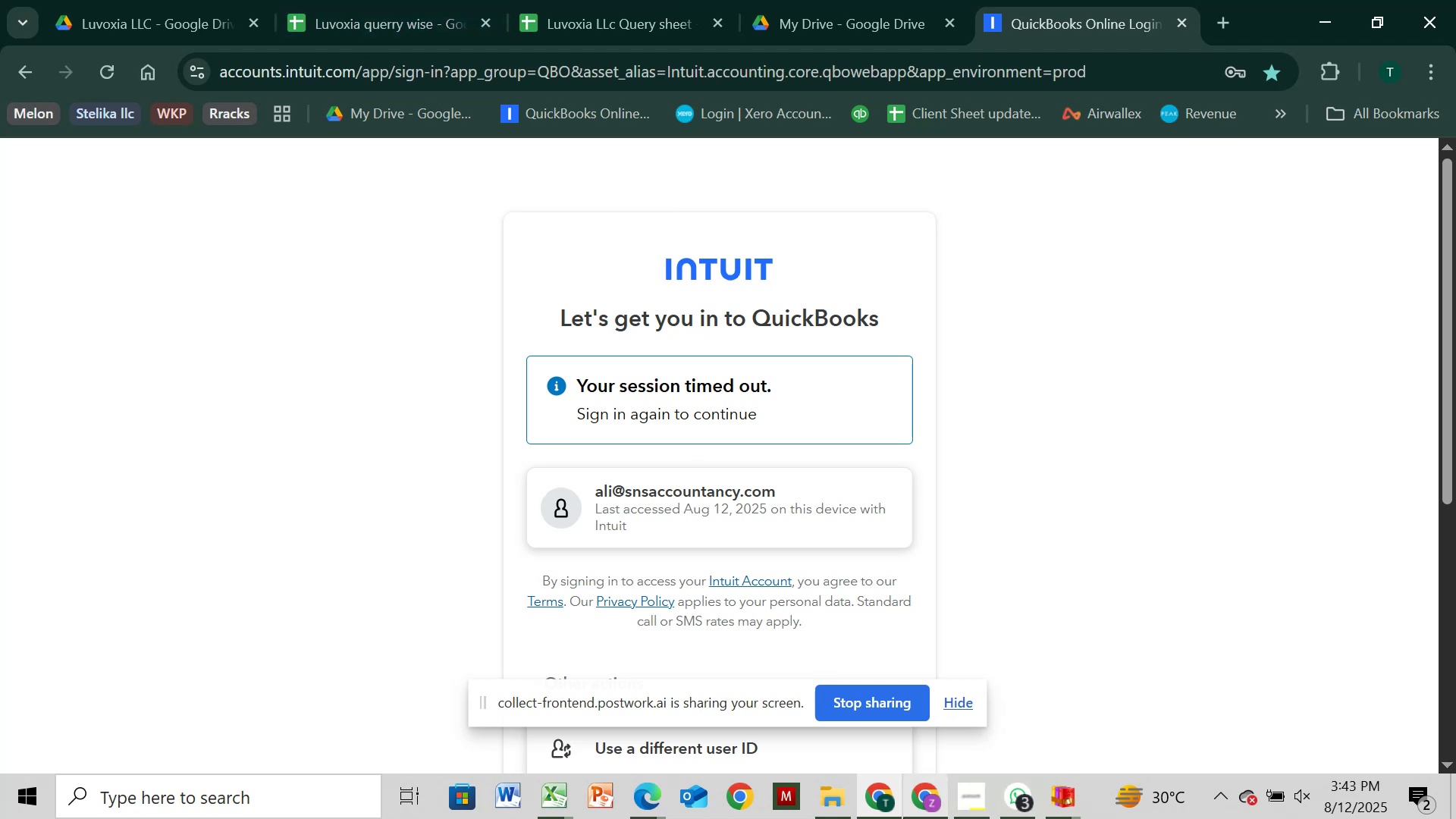 
left_click([916, 812])
 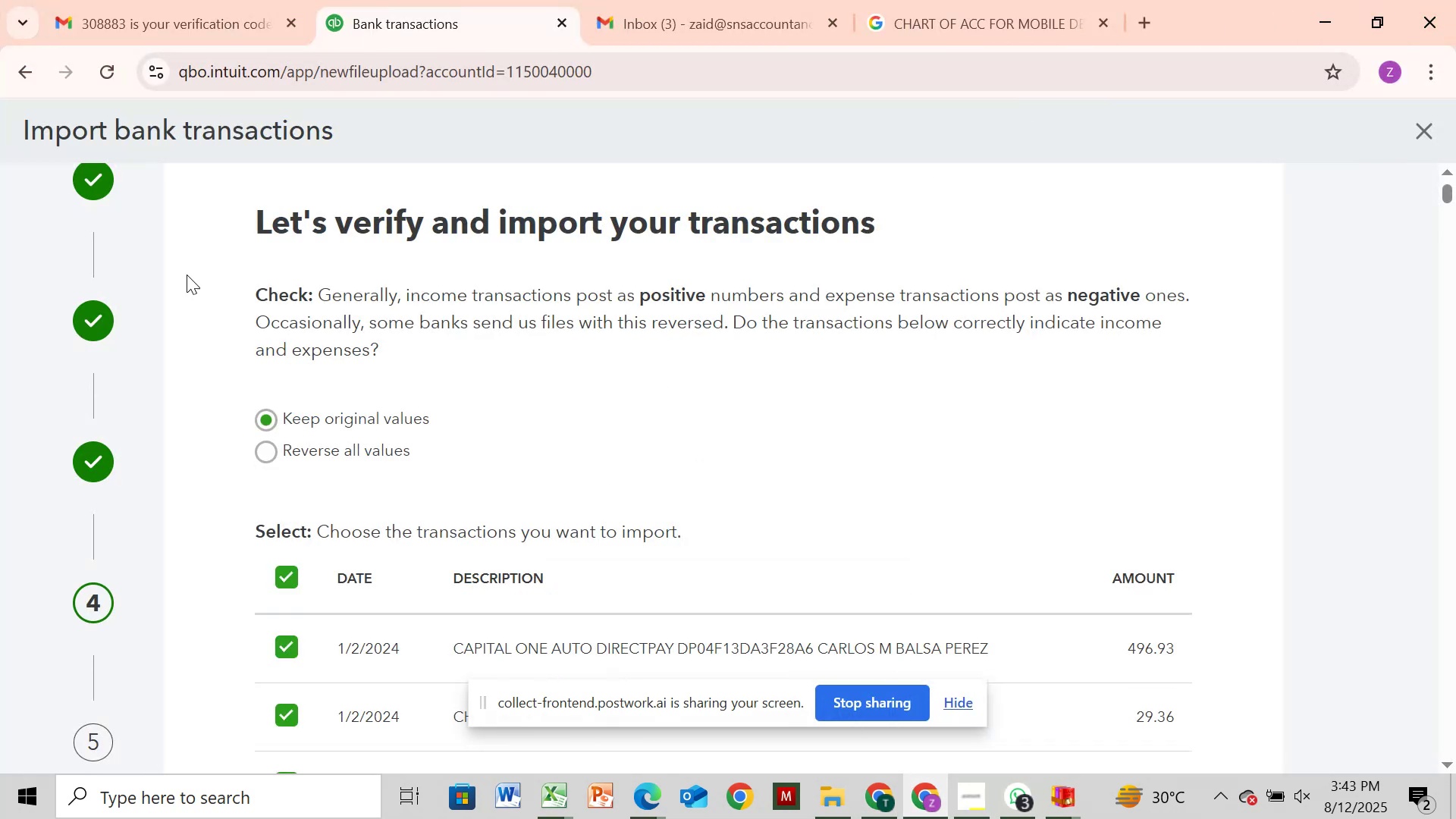 
scroll: coordinate [163, 246], scroll_direction: up, amount: 9.0
 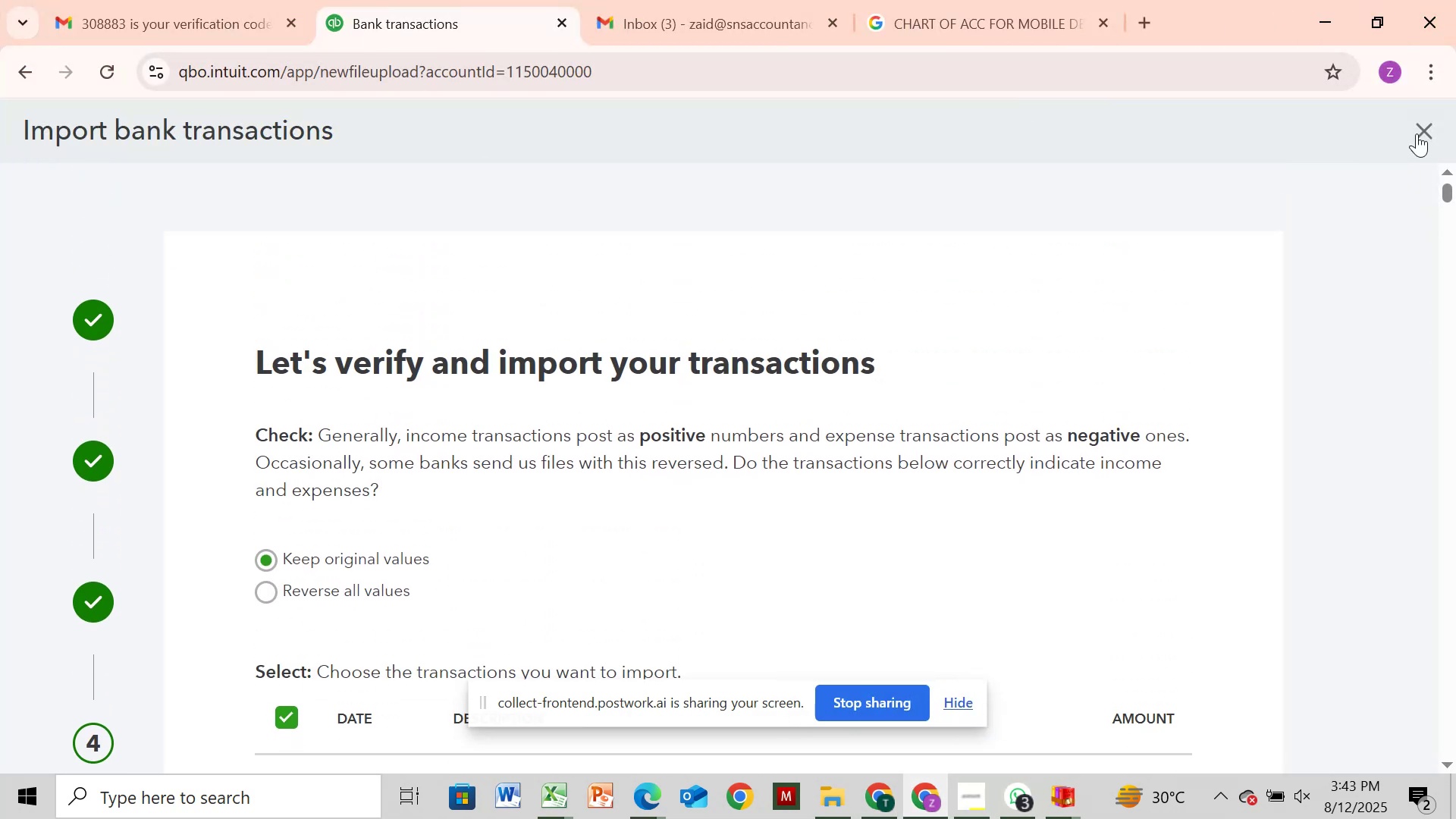 
left_click([1420, 140])
 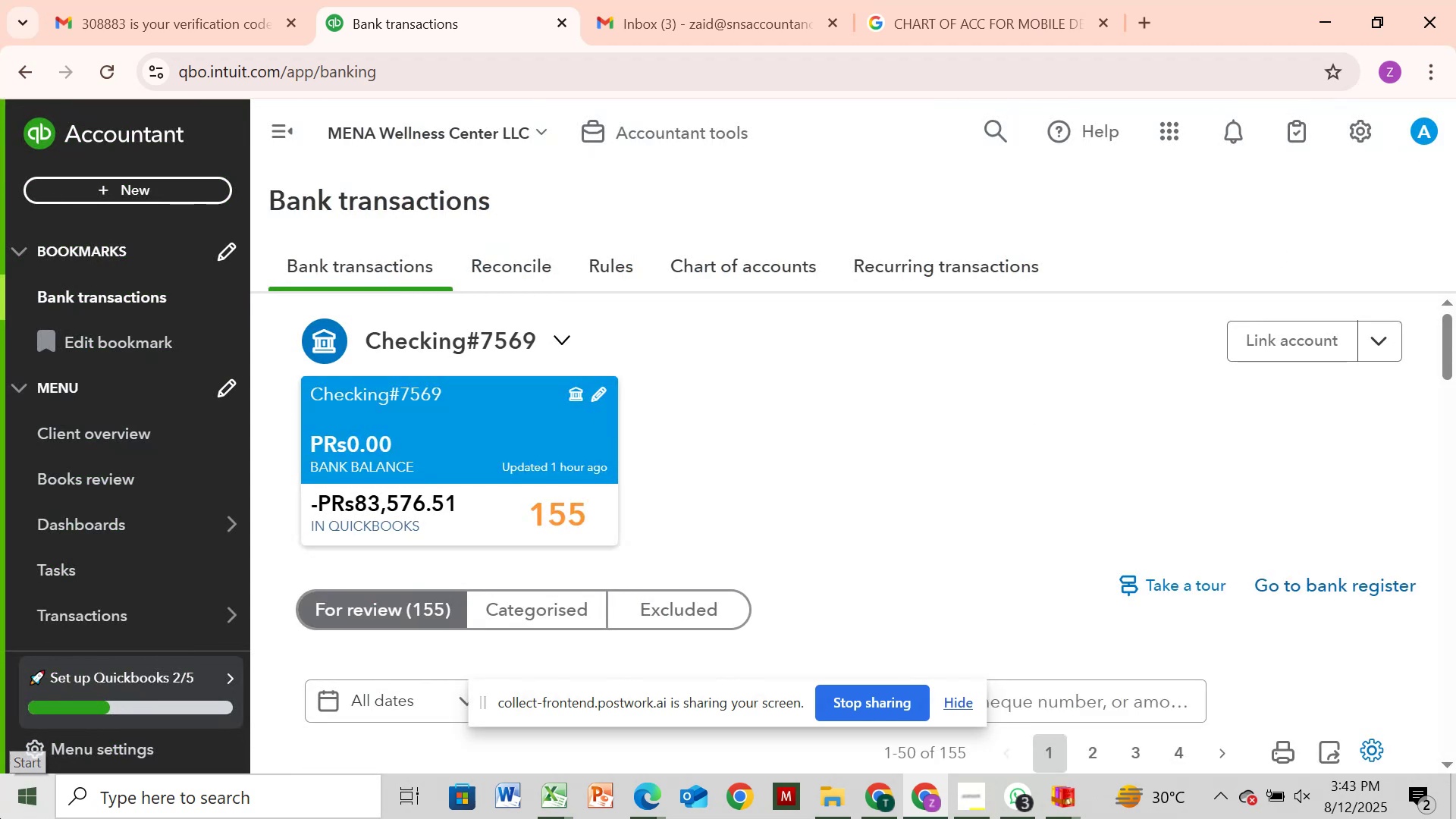 
wait(8.61)
 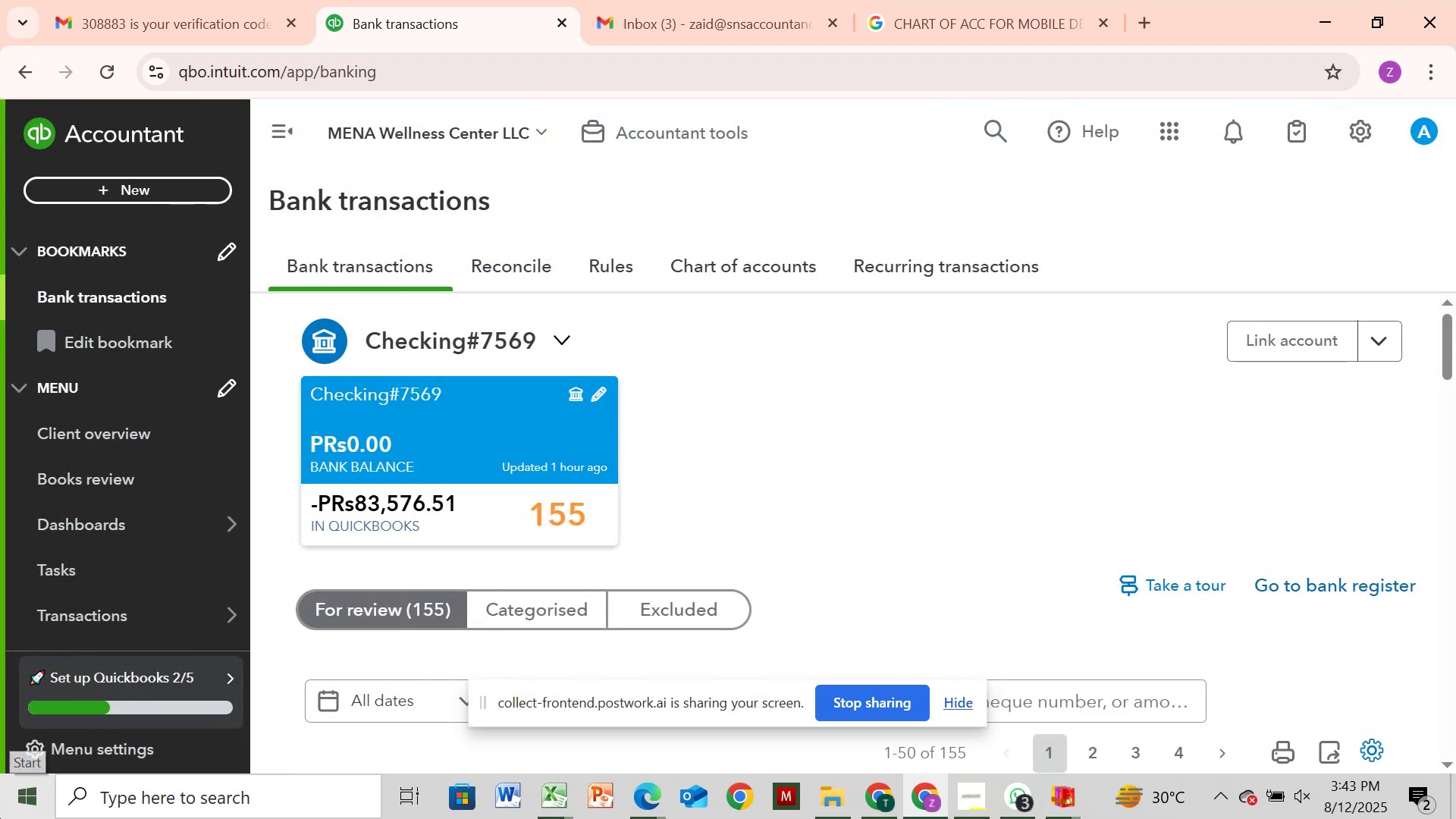 
scroll: coordinate [720, 592], scroll_direction: up, amount: 26.0
 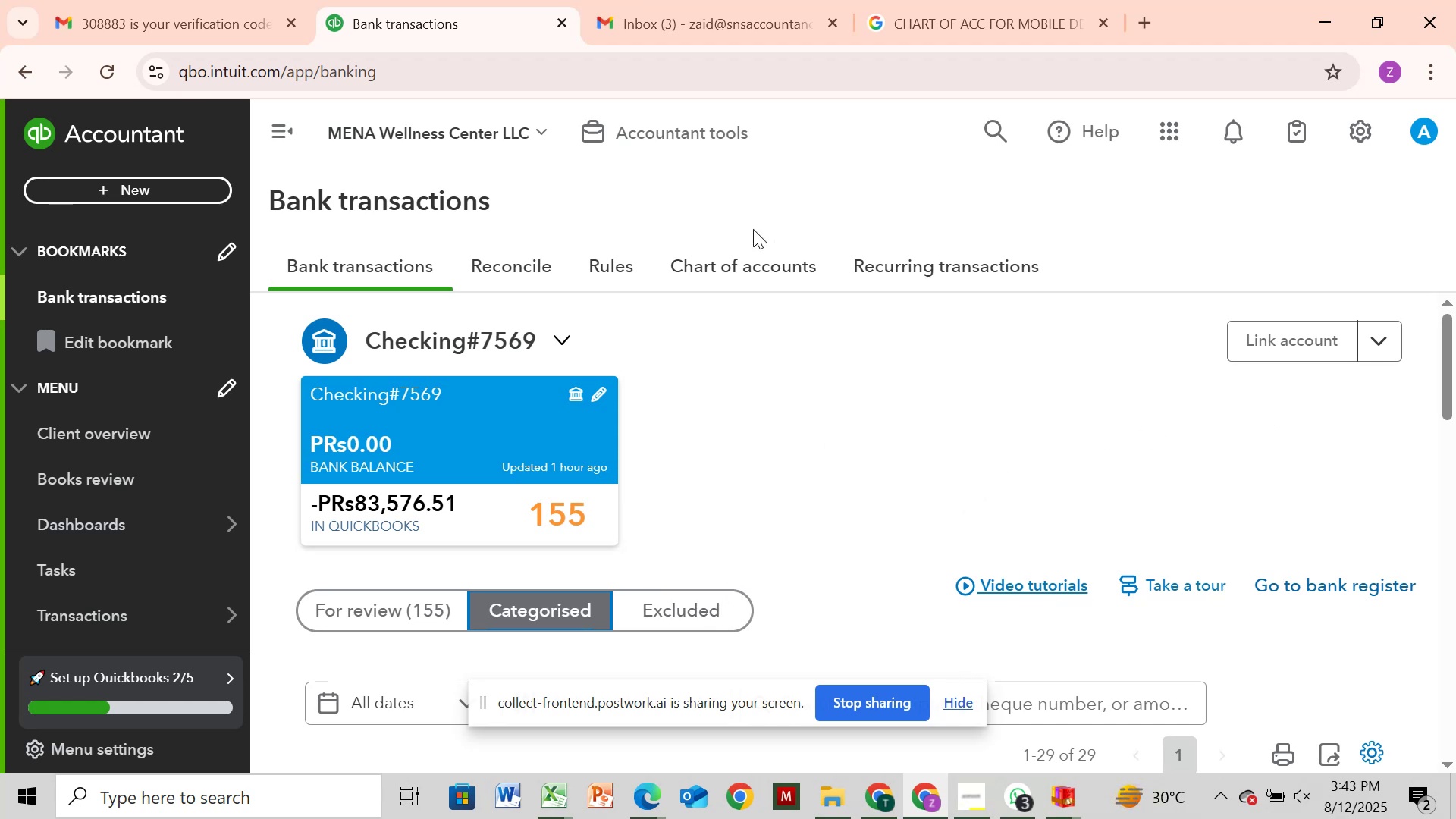 
left_click([708, 165])
 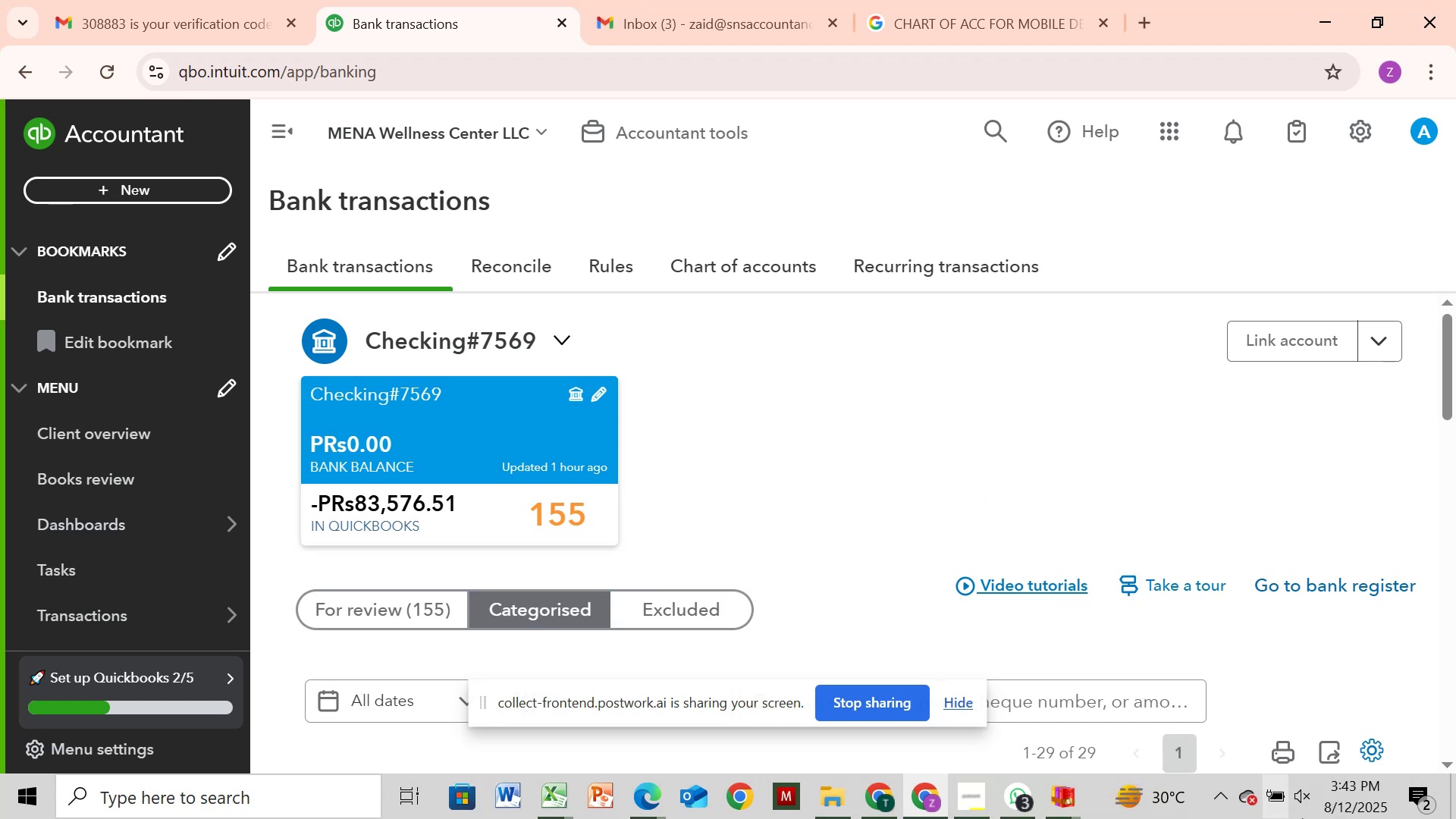 
scroll: coordinate [1358, 811], scroll_direction: up, amount: 2.0
 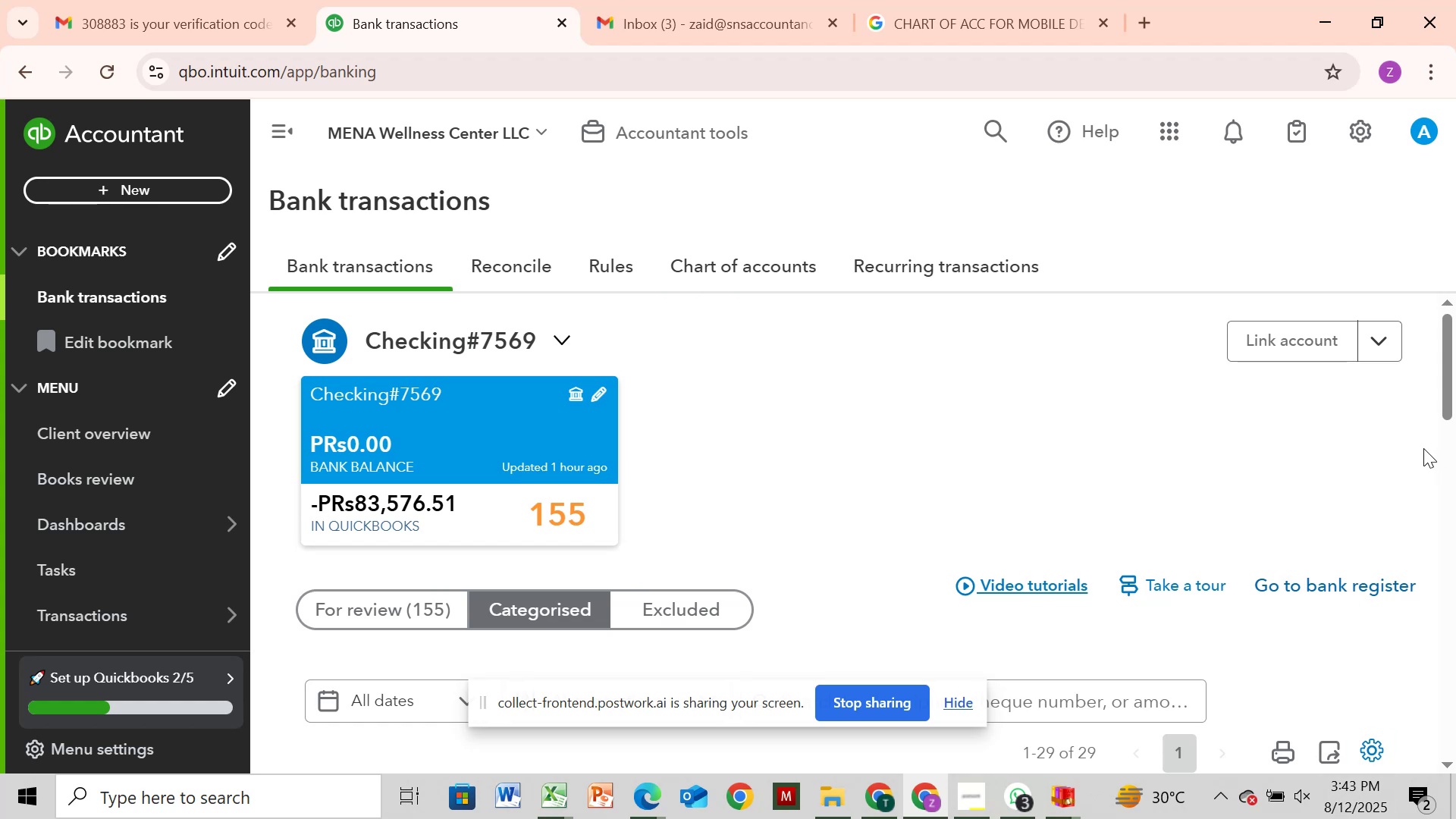 
left_click([1445, 473])
 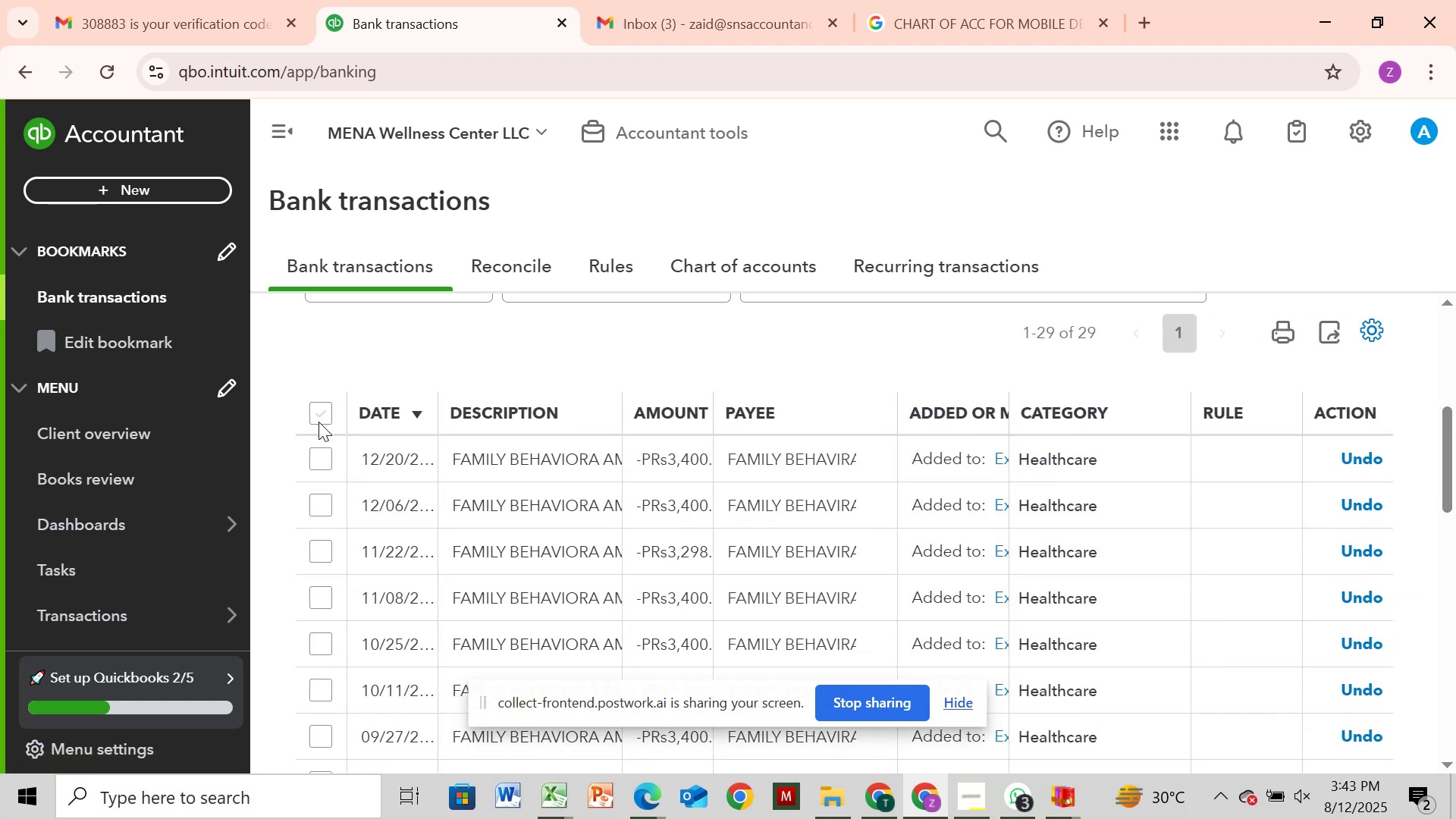 
left_click([321, 423])
 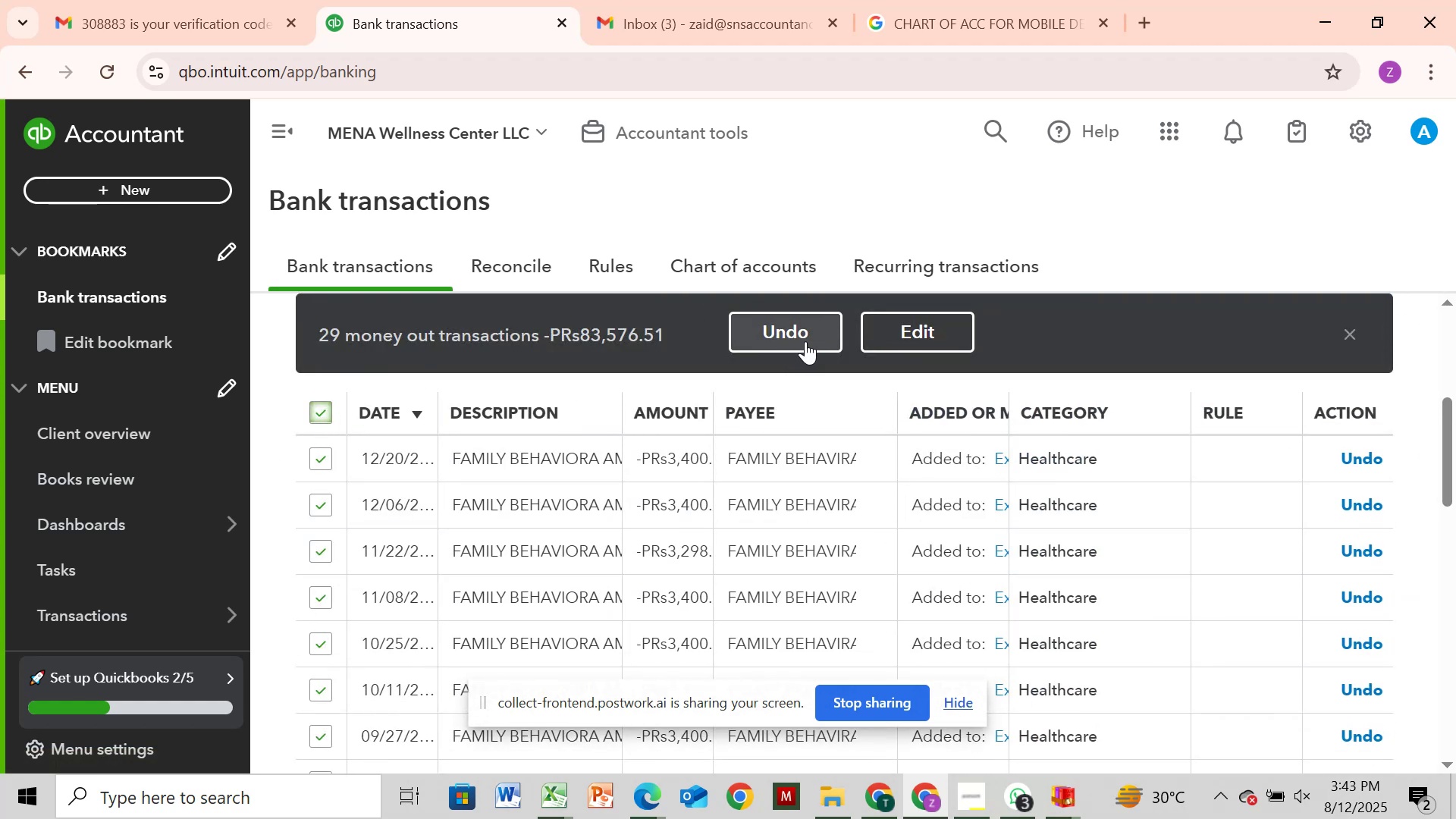 
left_click([809, 341])
 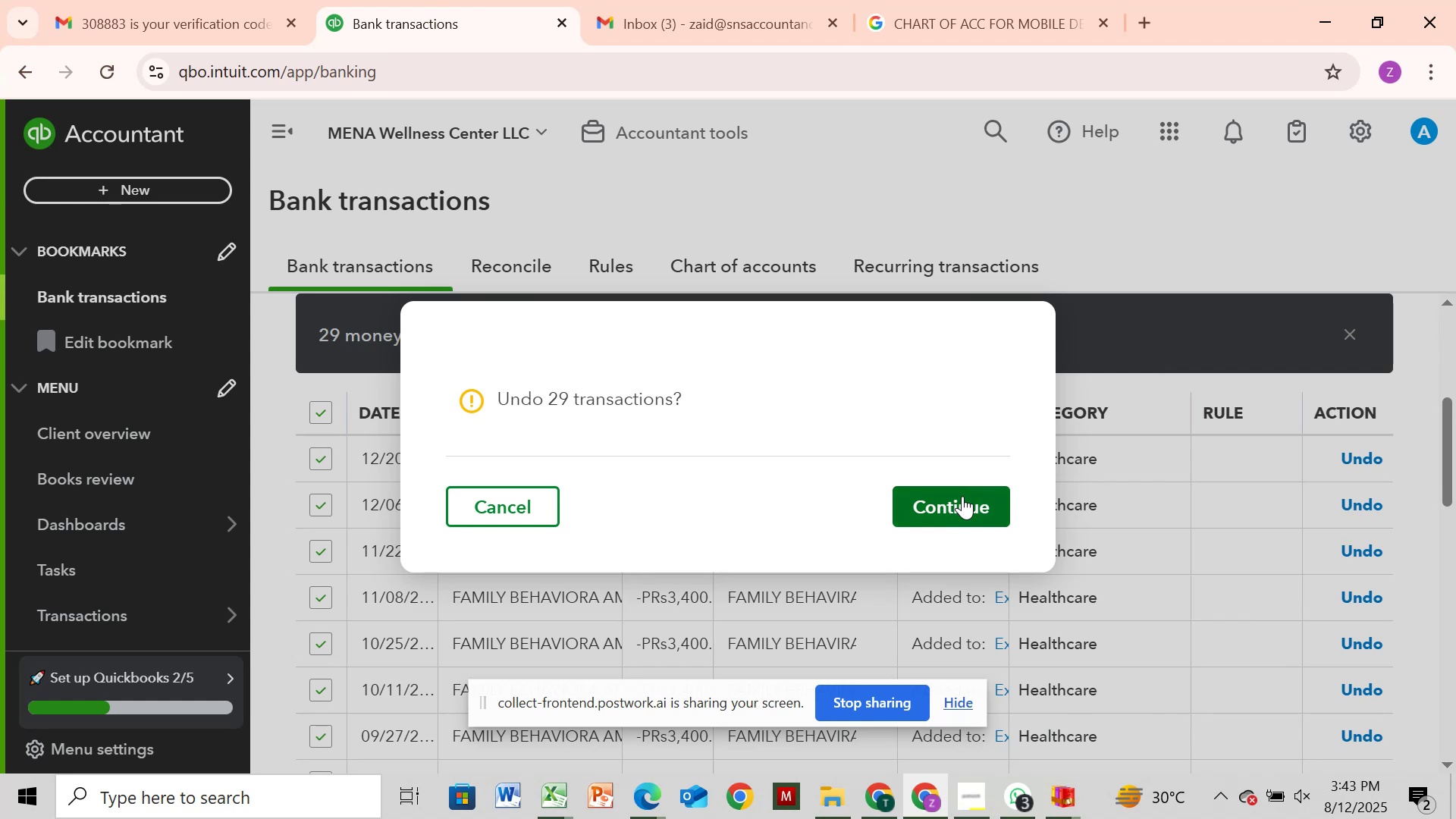 
left_click([962, 496])
 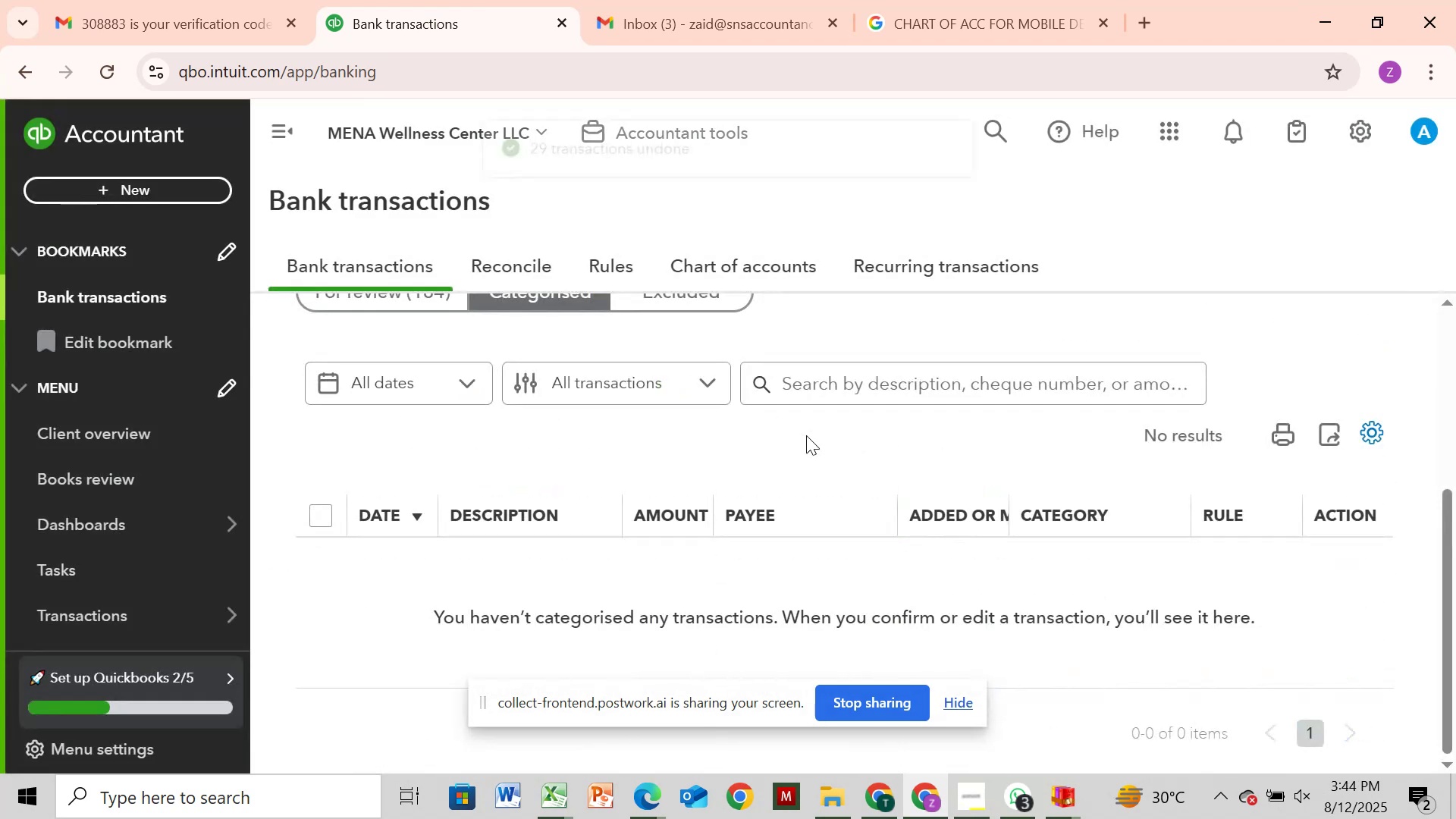 
wait(6.76)
 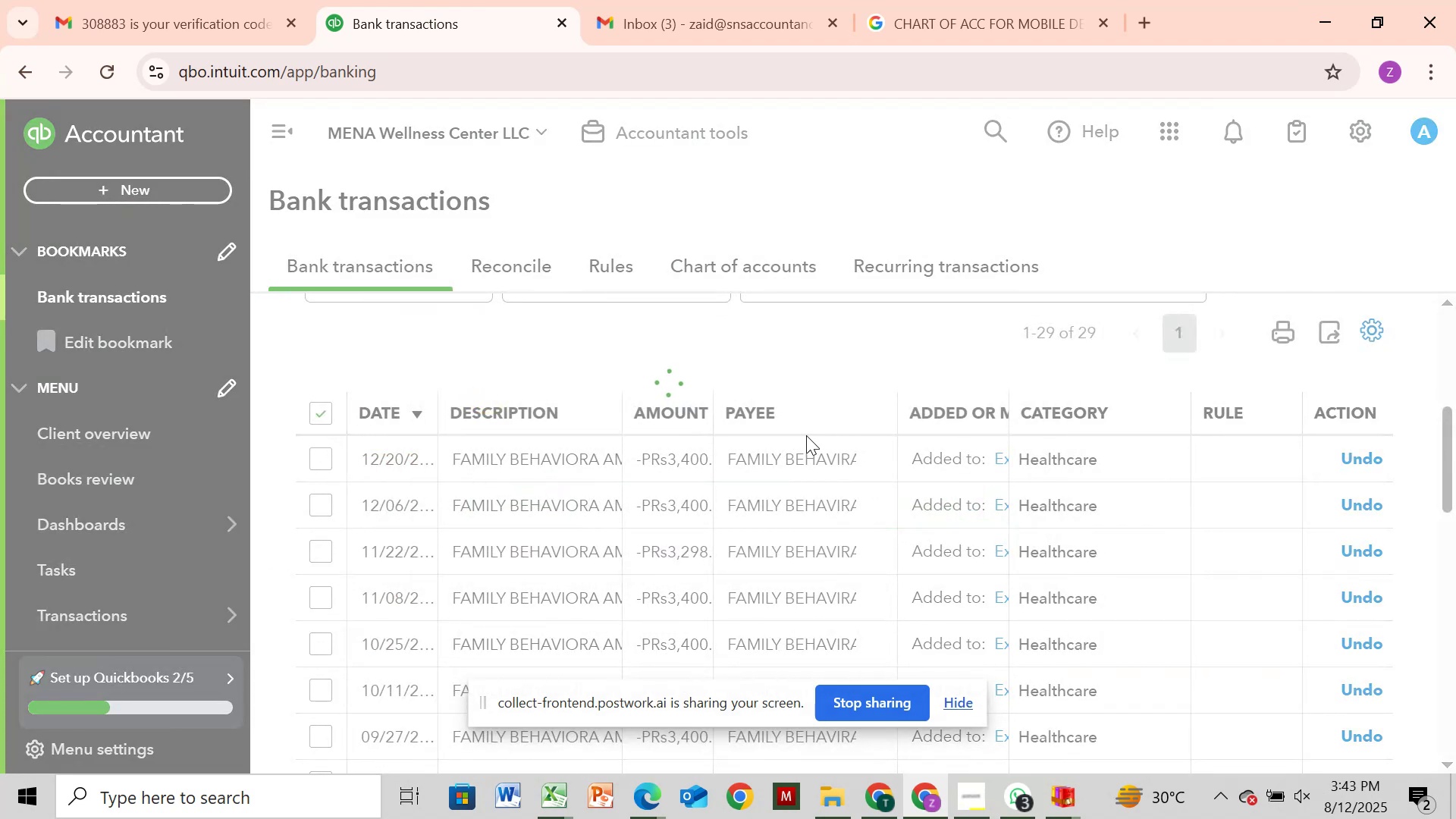 
scroll: coordinate [807, 451], scroll_direction: down, amount: 1.0
 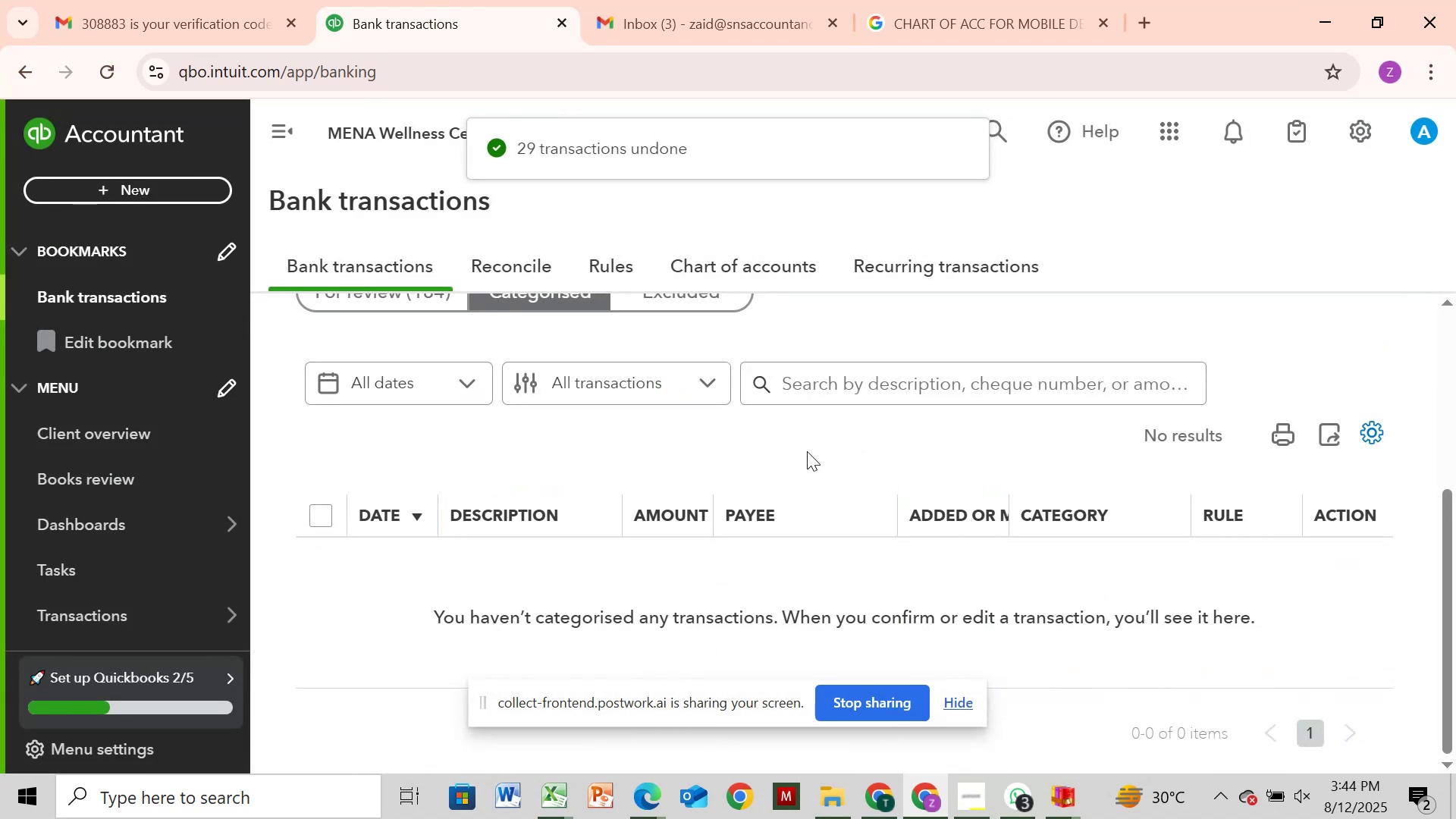 
scroll: coordinate [807, 451], scroll_direction: up, amount: 1.0
 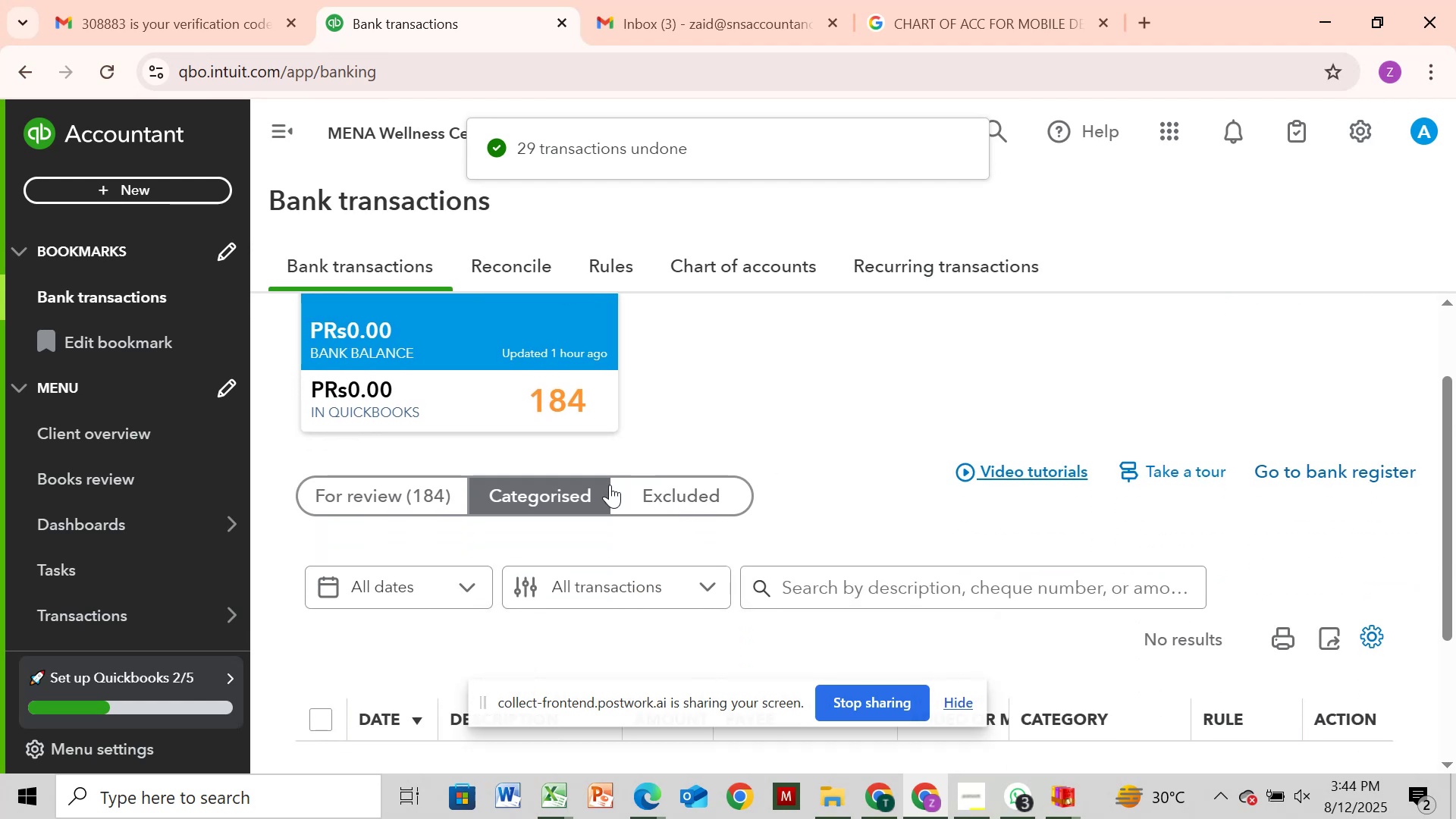 
scroll: coordinate [605, 638], scroll_direction: none, amount: 0.0
 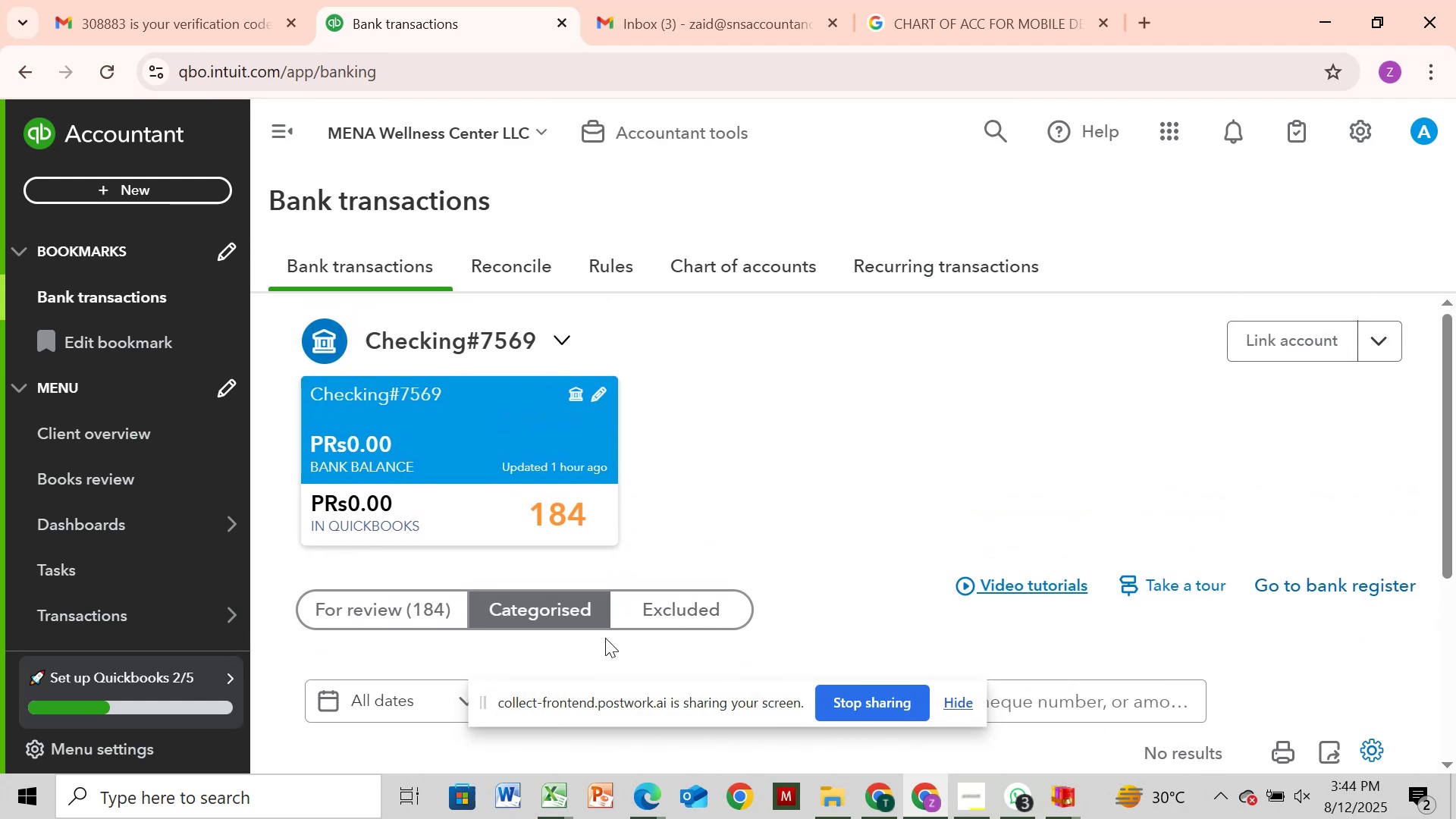 
scroll: coordinate [605, 638], scroll_direction: down, amount: 1.0
 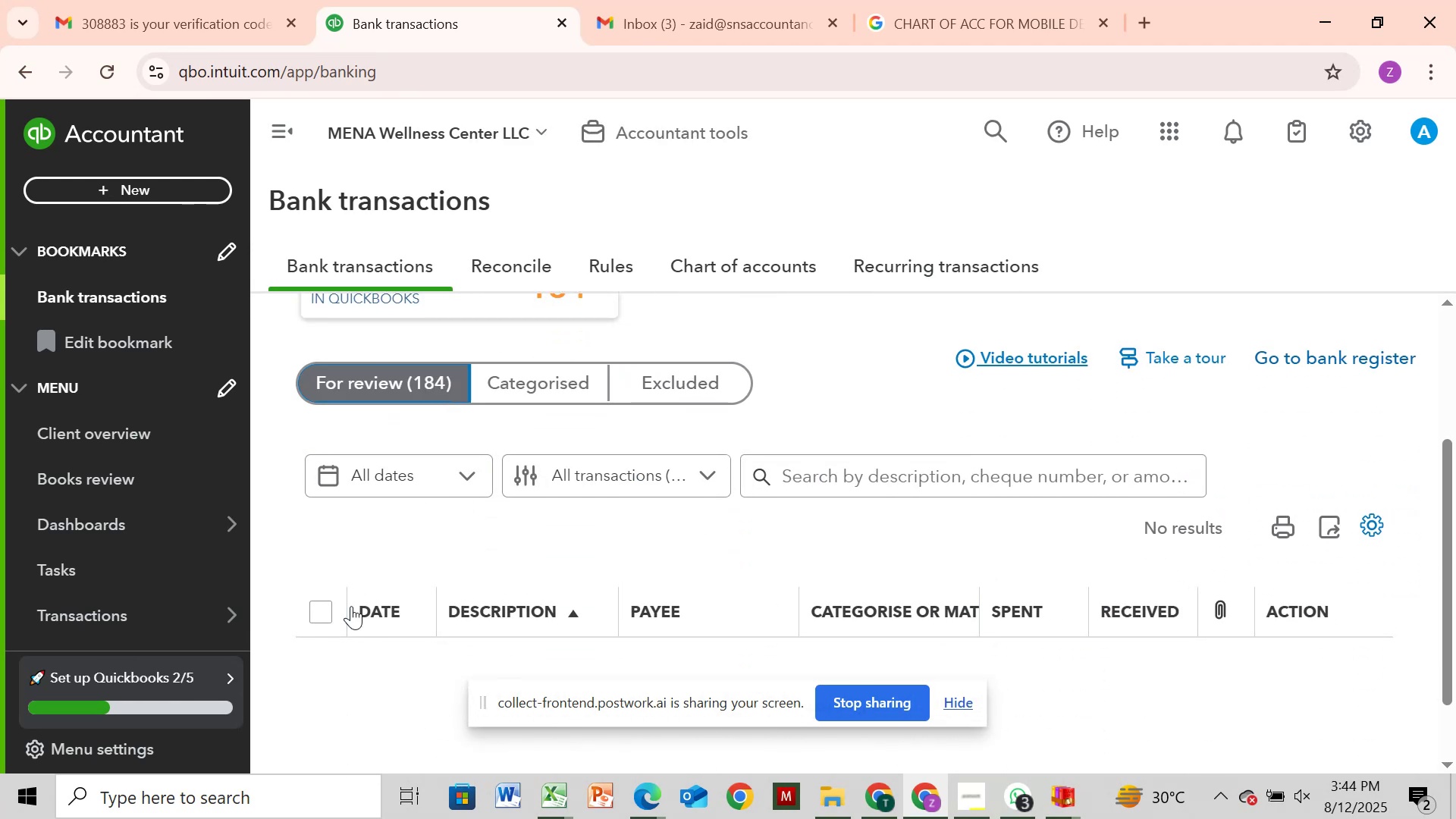 
wait(5.48)
 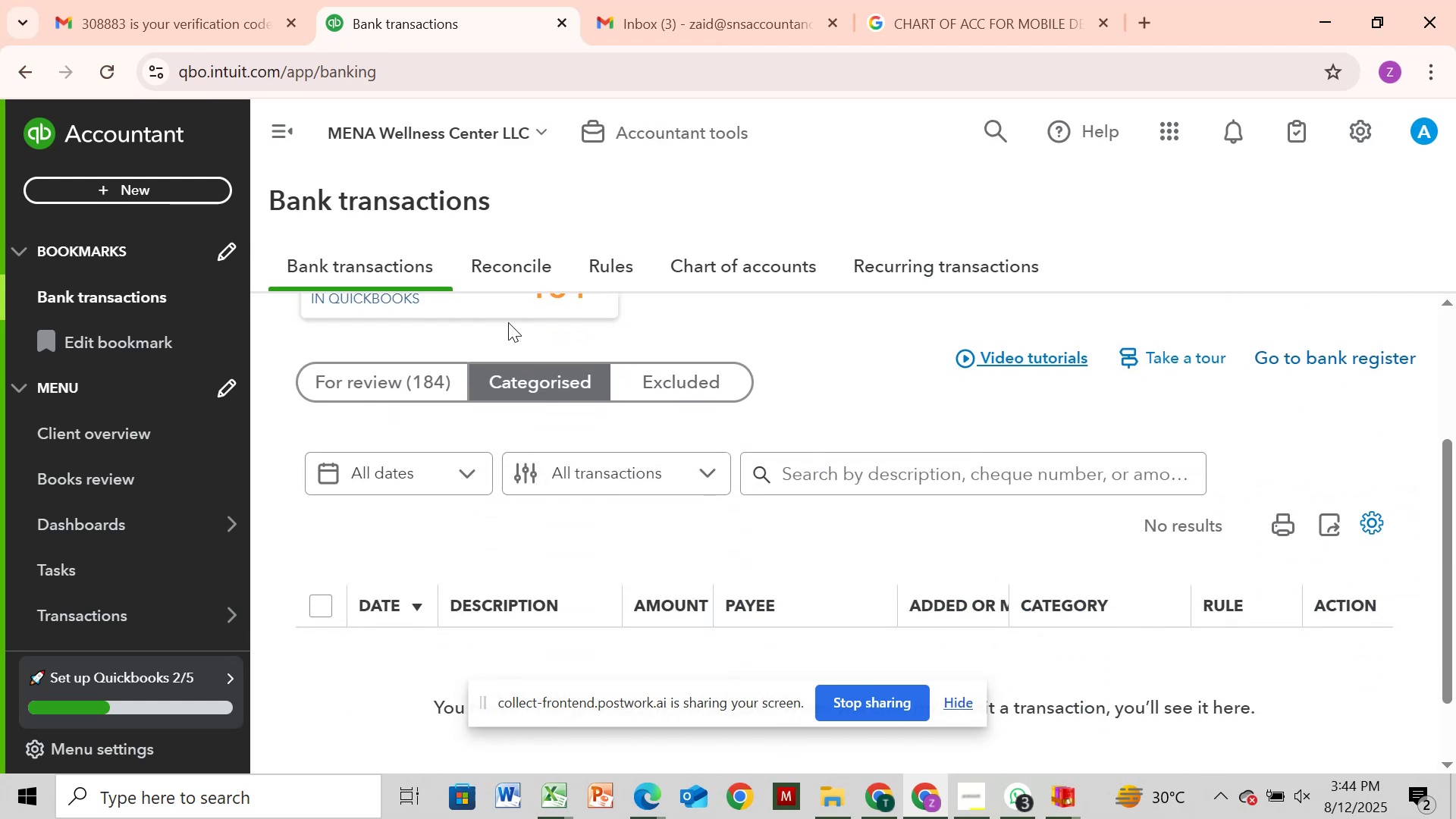 
left_click([309, 613])
 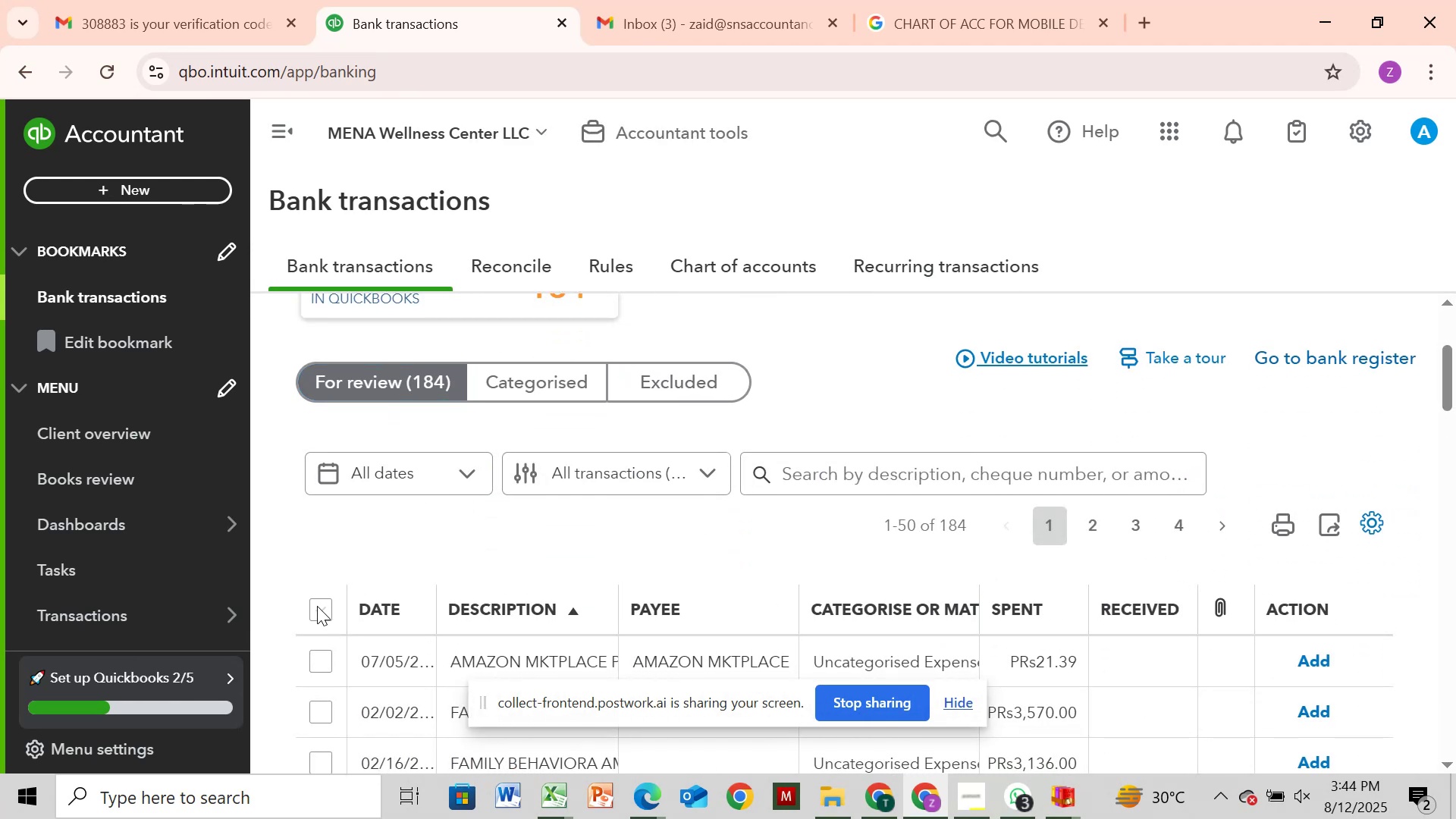 
left_click([318, 608])
 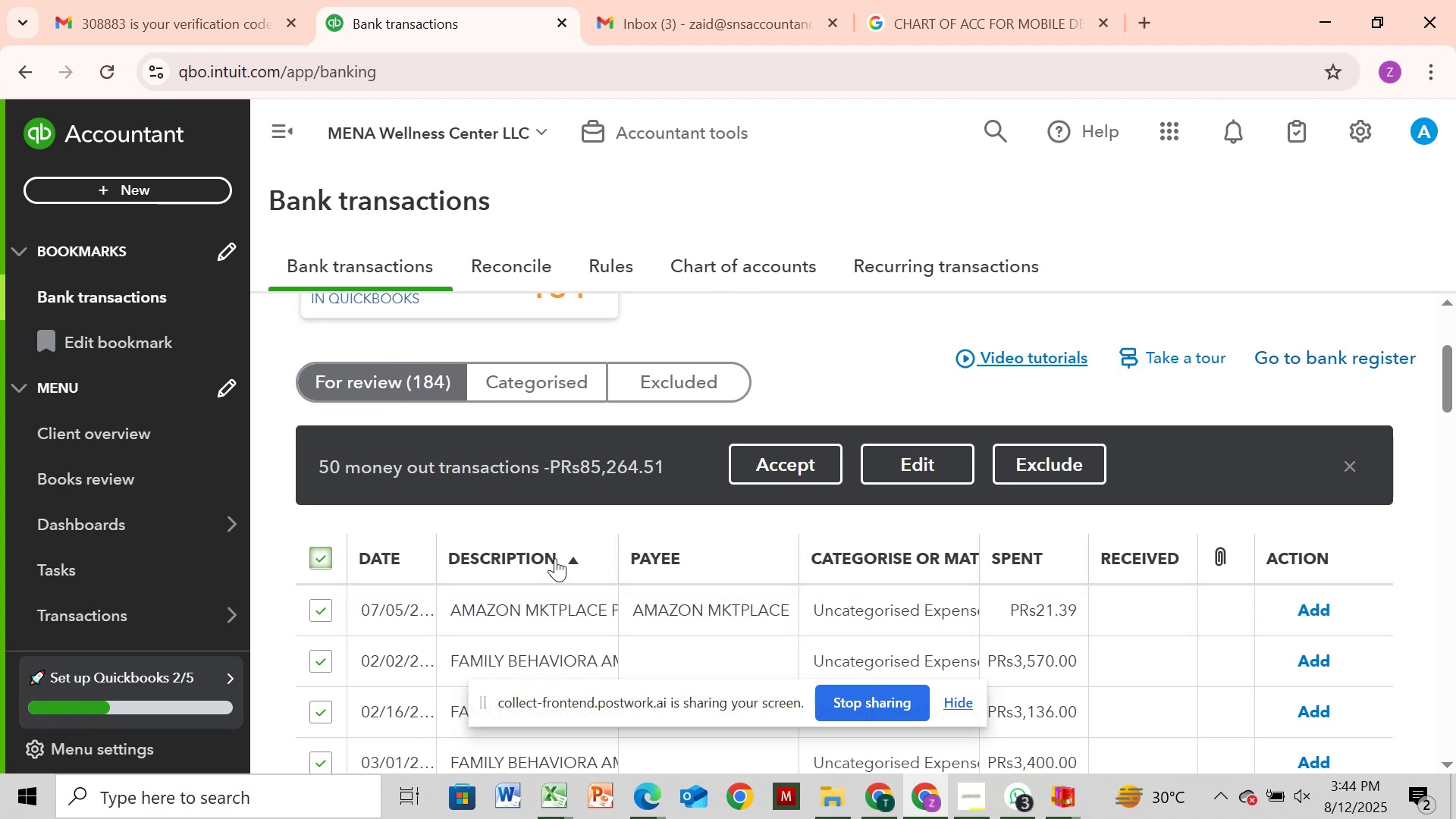 
scroll: coordinate [918, 556], scroll_direction: up, amount: 3.0
 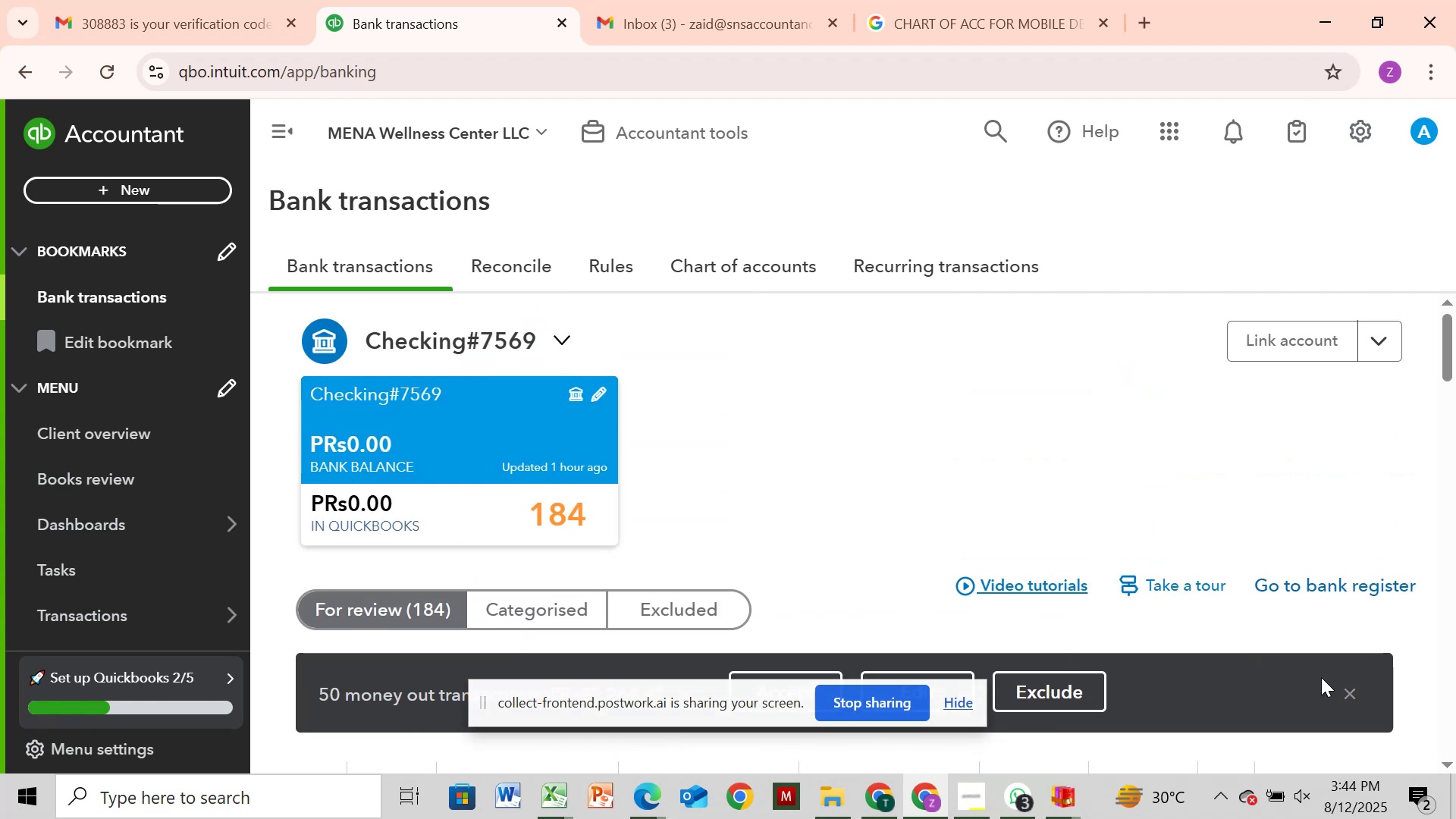 
left_click([1346, 692])
 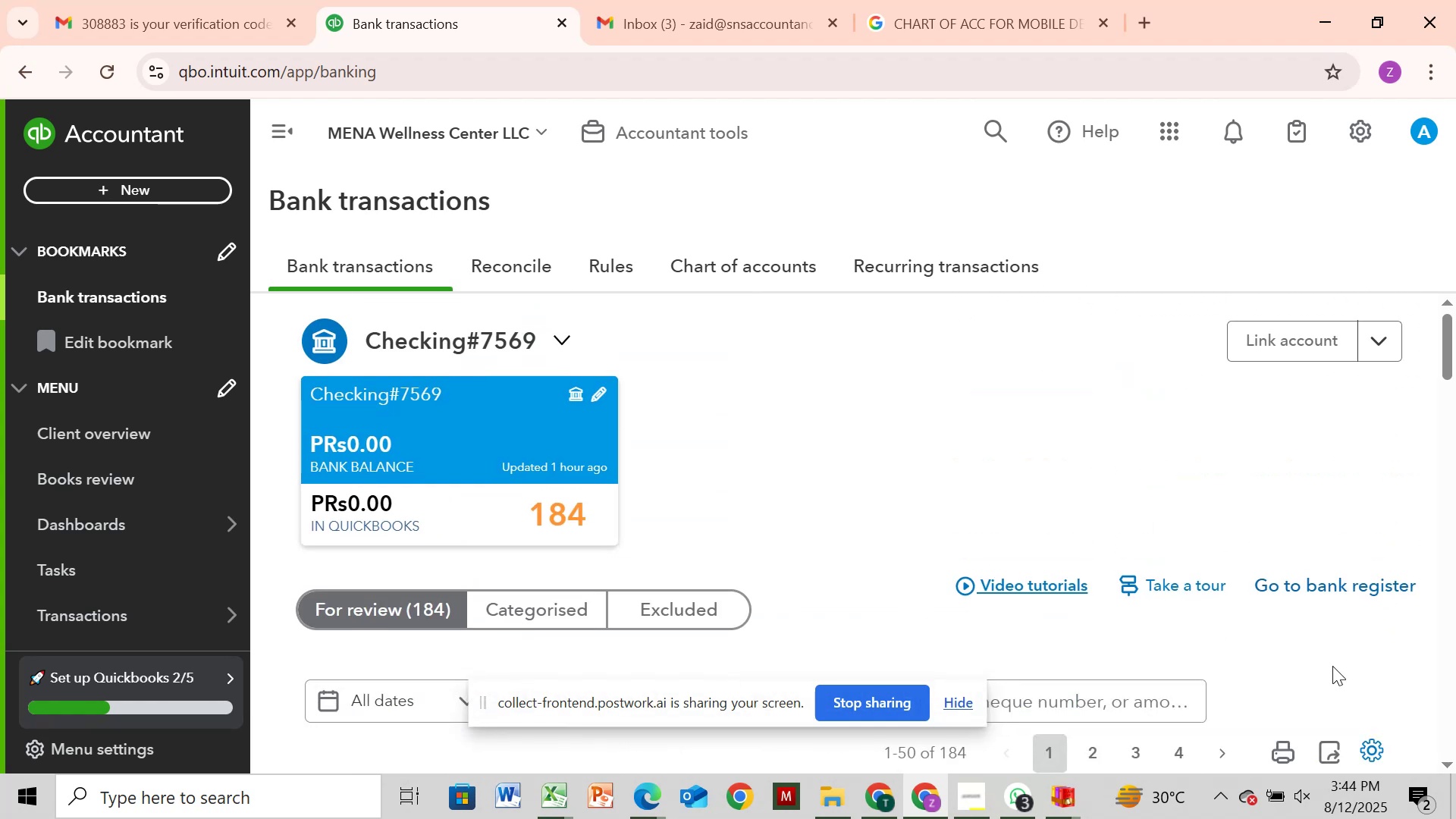 
scroll: coordinate [899, 531], scroll_direction: up, amount: 4.0
 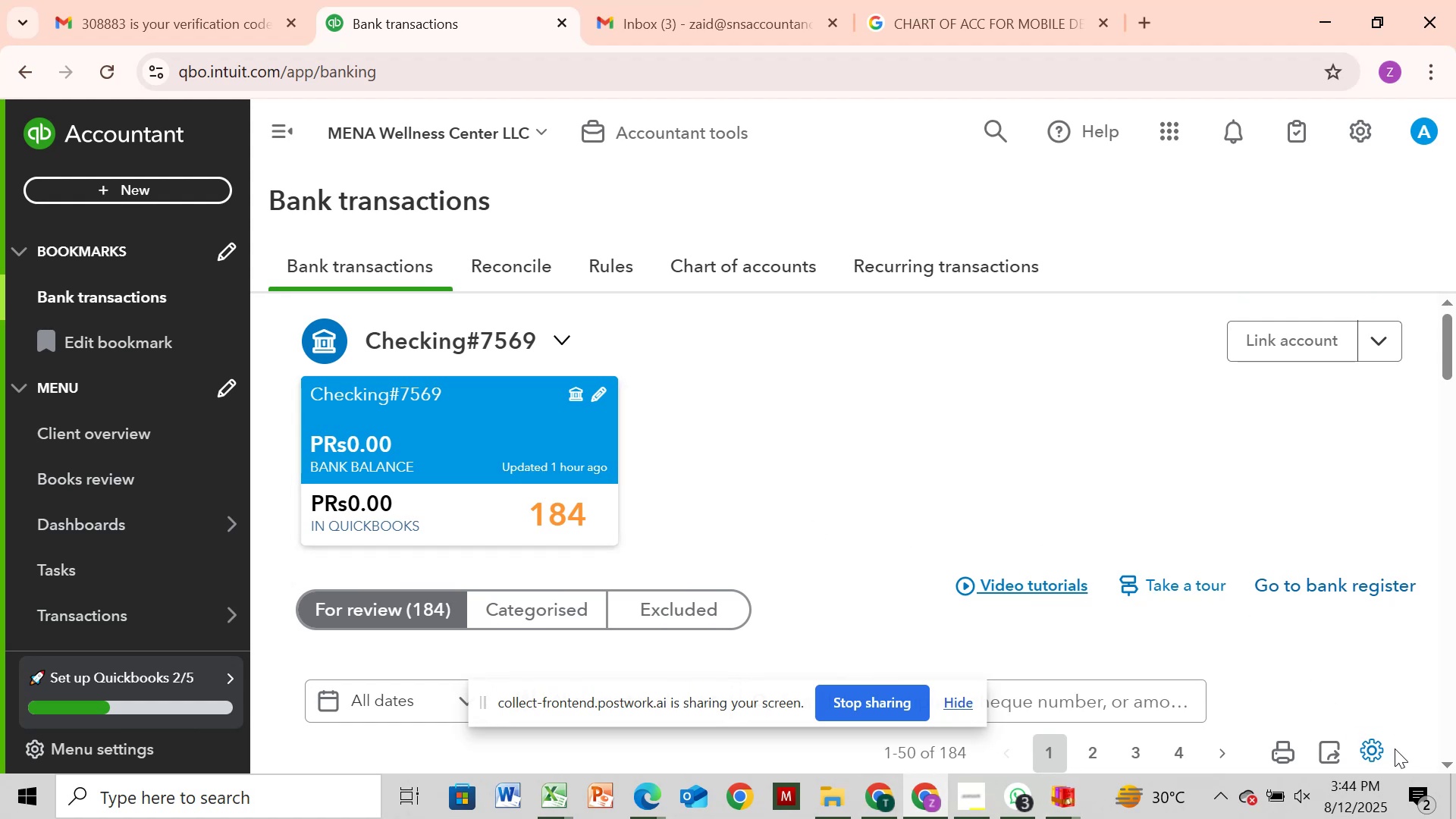 
left_click([1389, 751])
 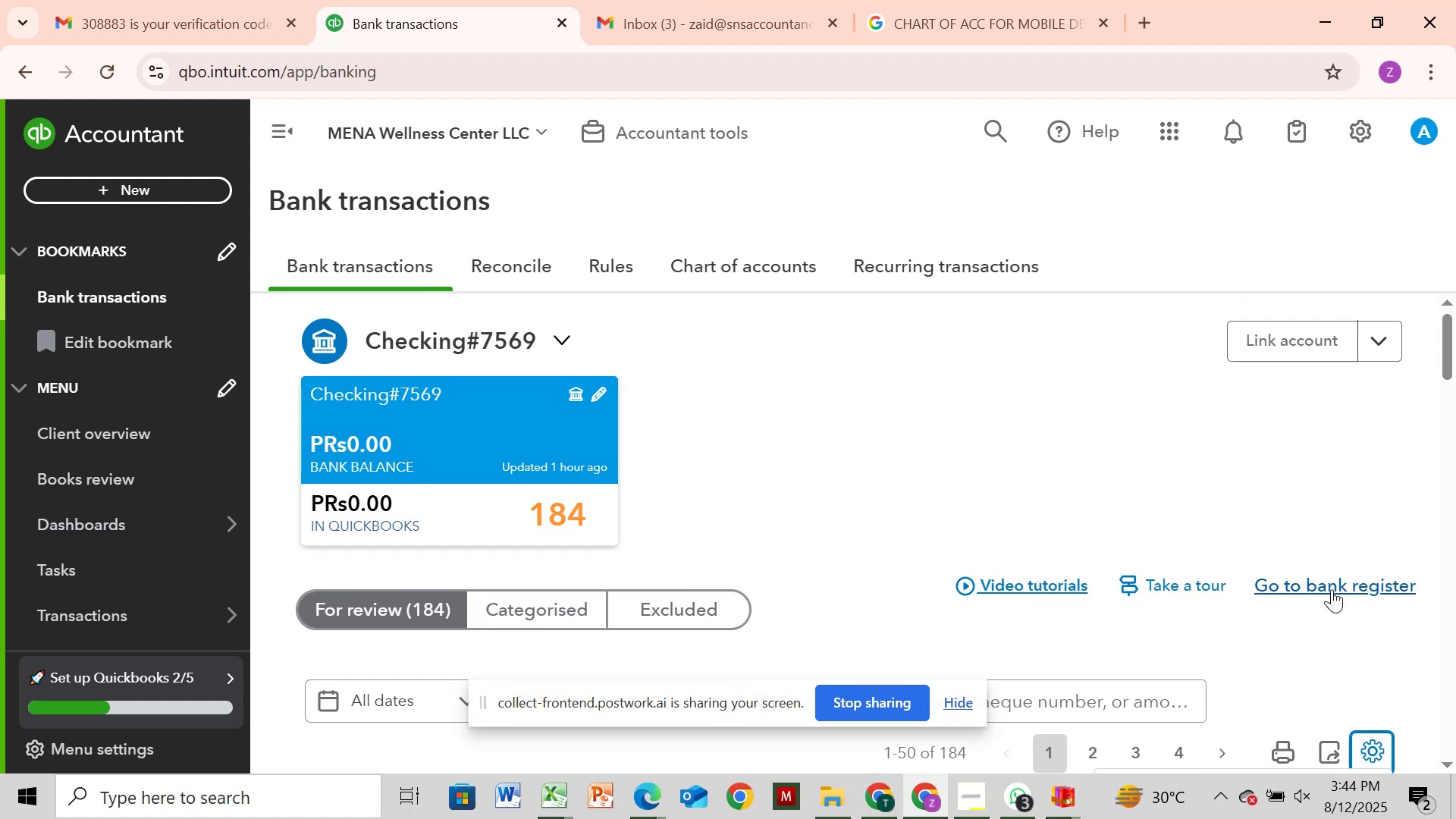 
scroll: coordinate [1199, 427], scroll_direction: up, amount: 15.0
 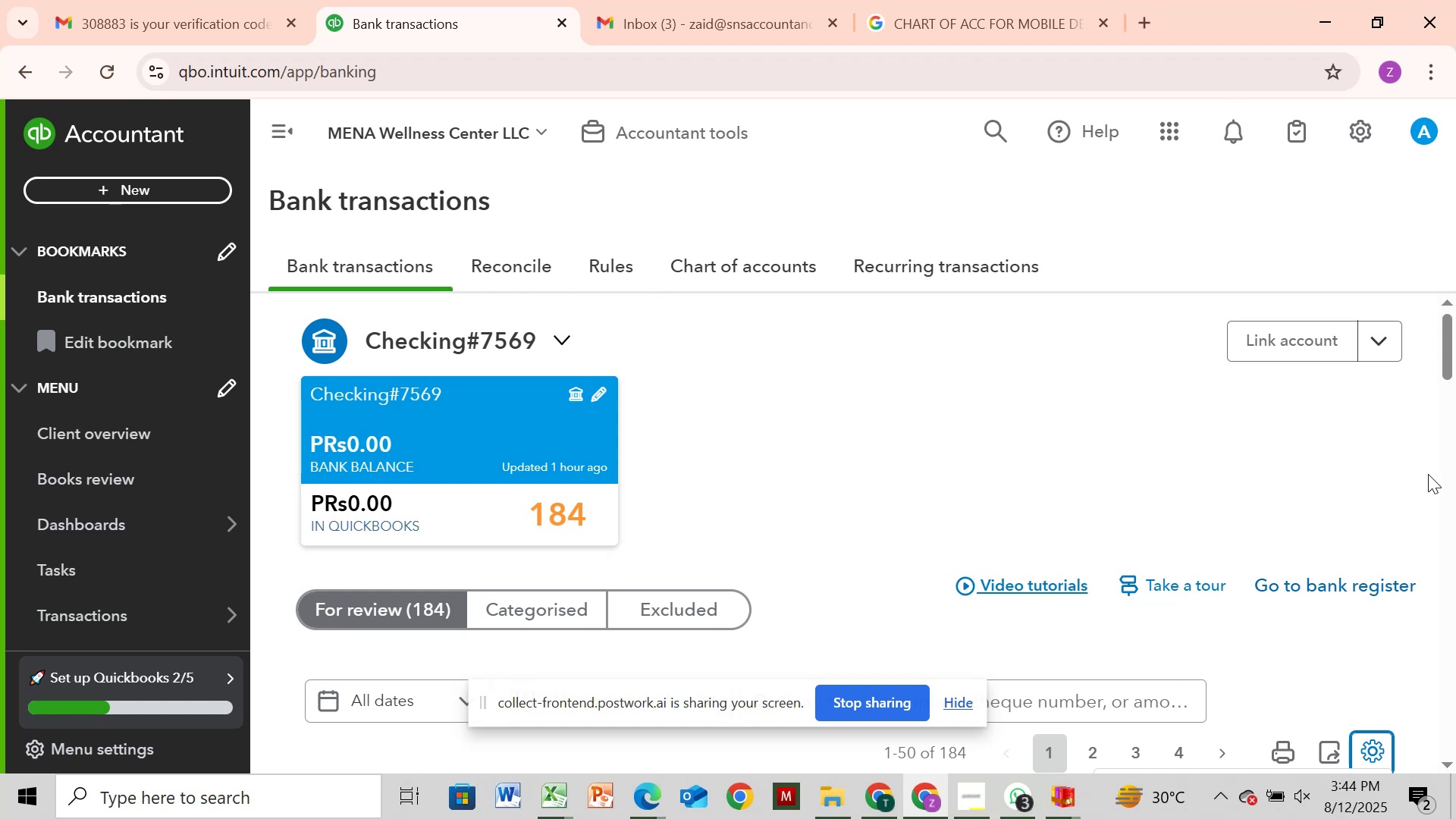 
left_click([1448, 466])
 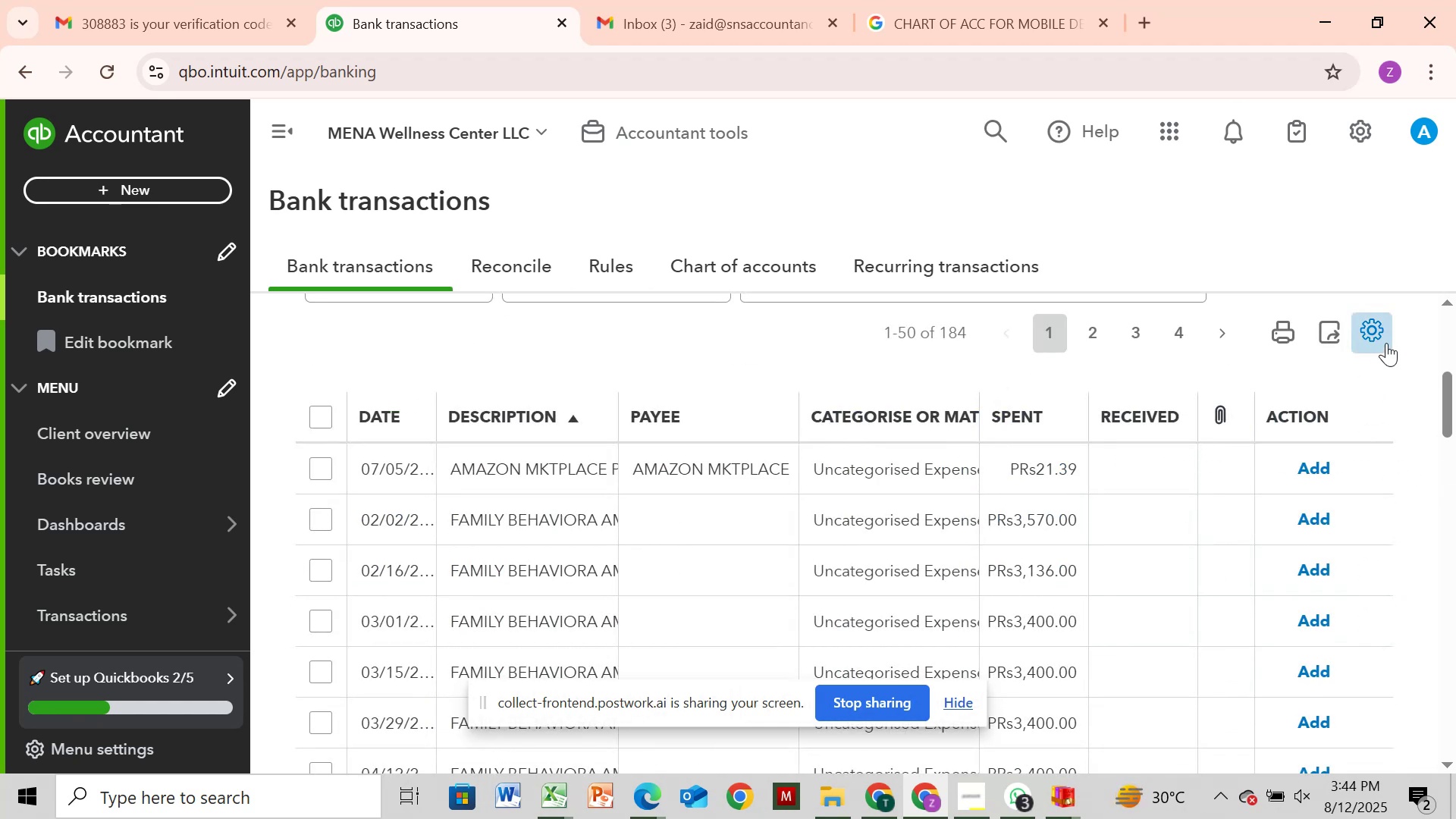 
left_click([1386, 331])
 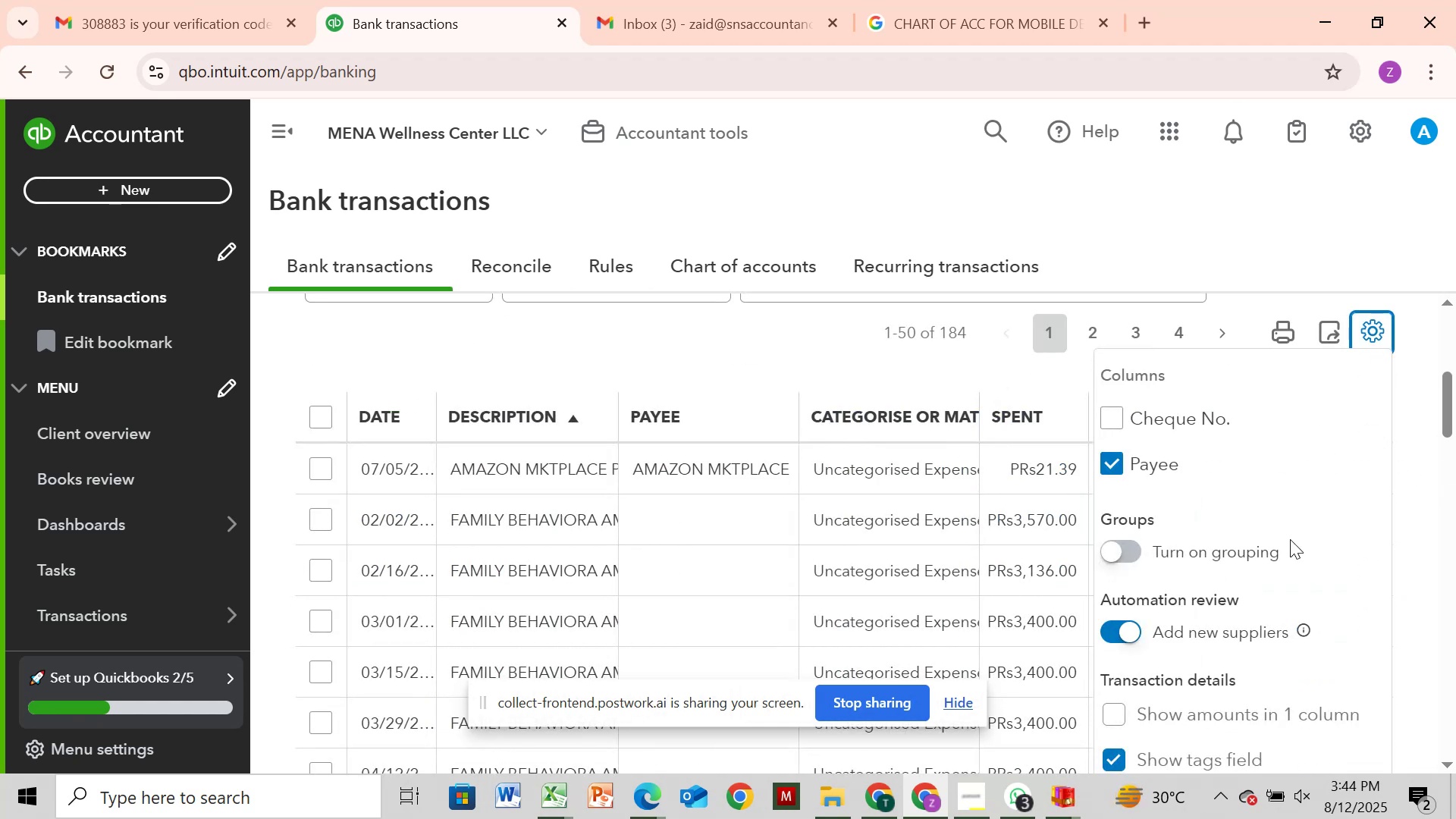 
scroll: coordinate [1273, 563], scroll_direction: up, amount: 1.0
 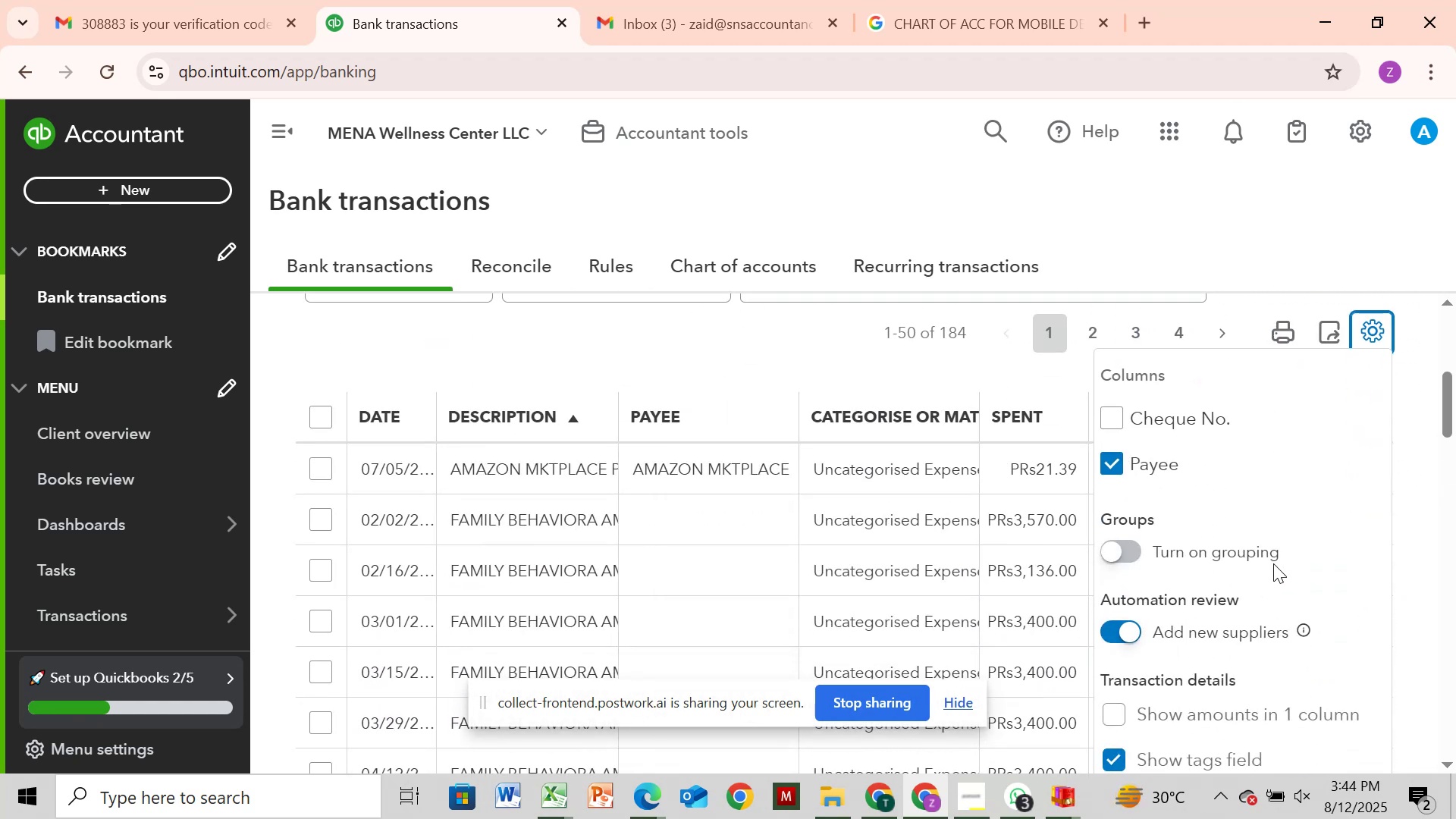 
scroll: coordinate [1273, 563], scroll_direction: down, amount: 2.0
 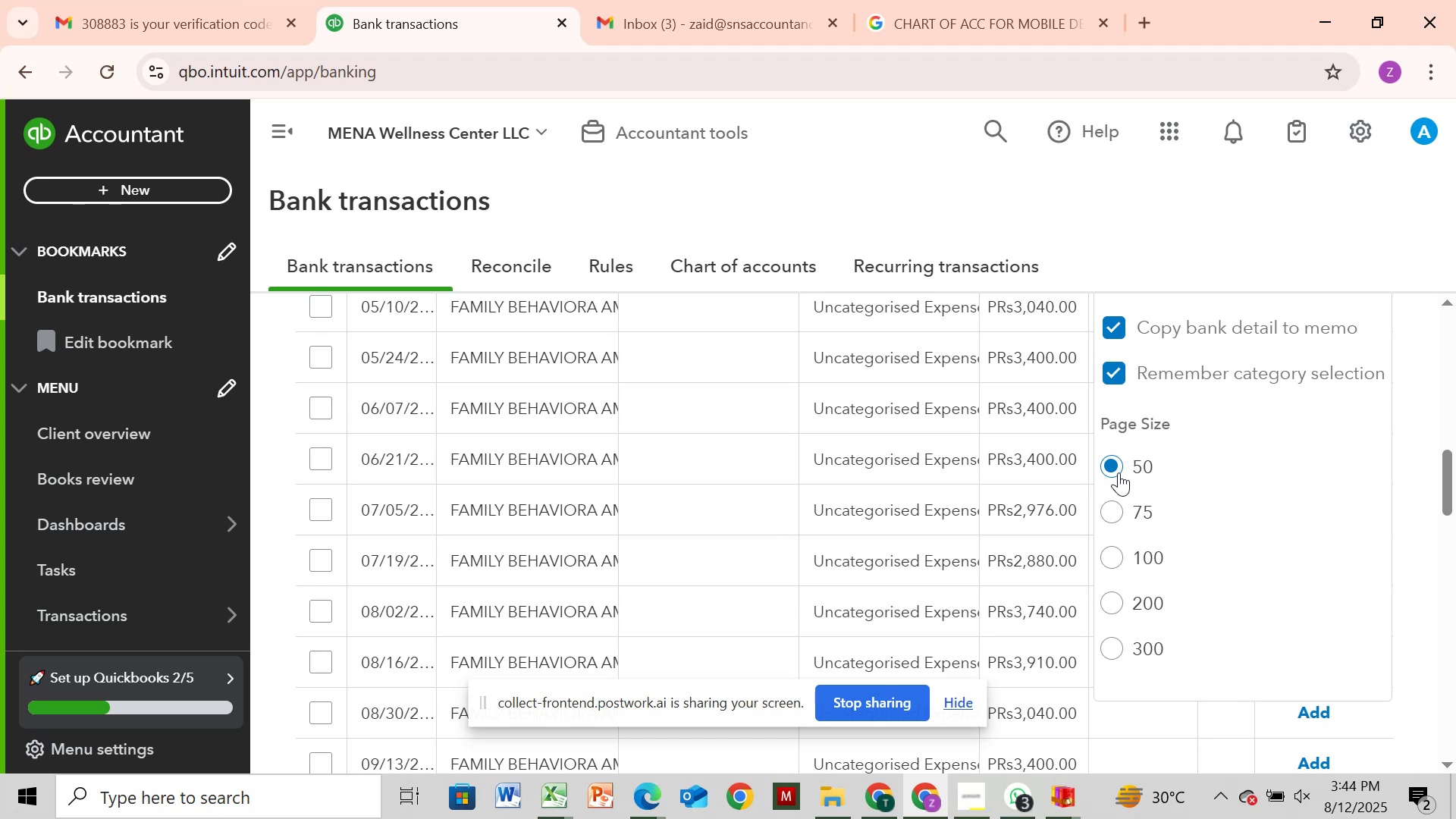 
wait(8.94)
 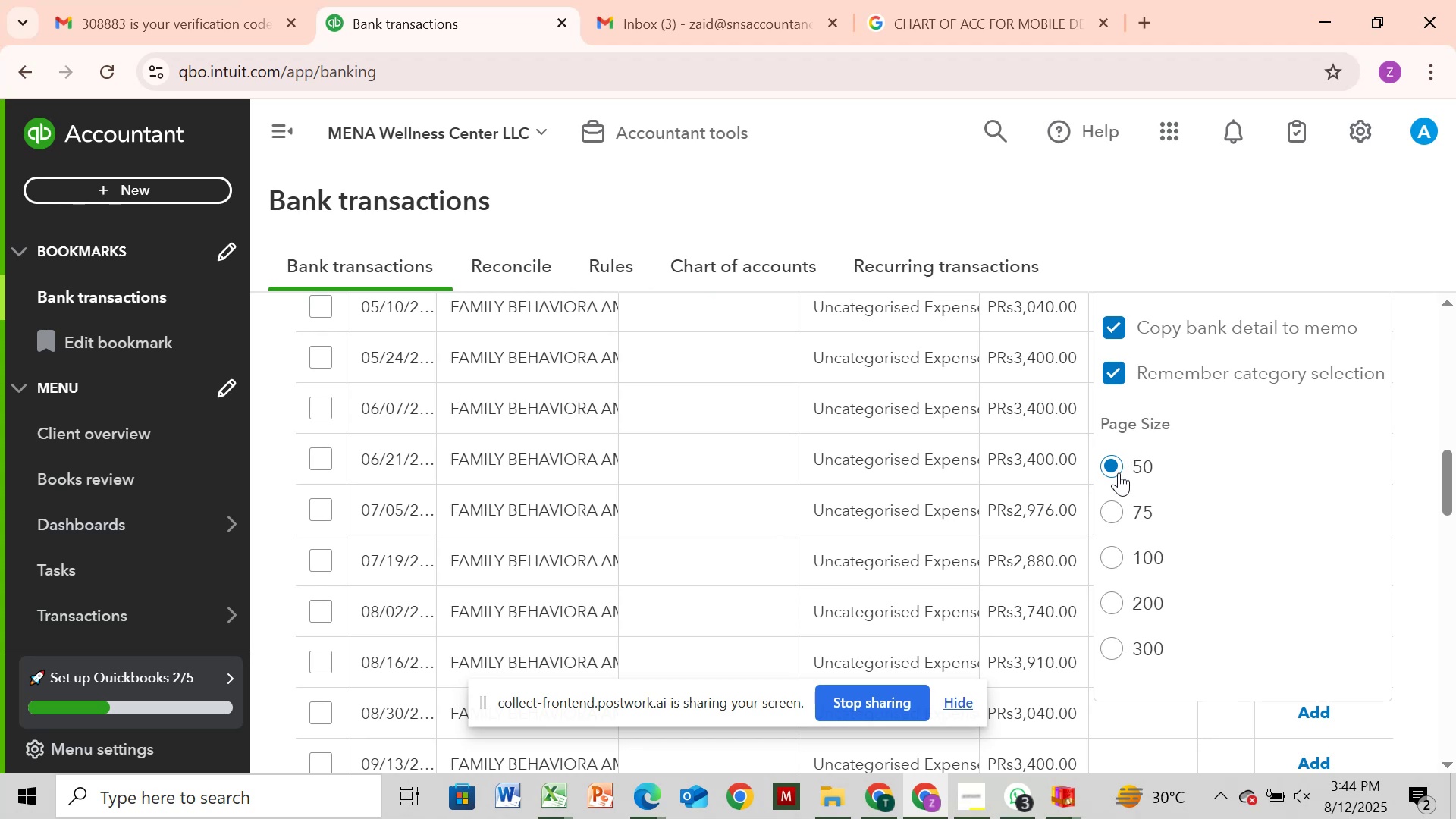 
left_click([1115, 651])
 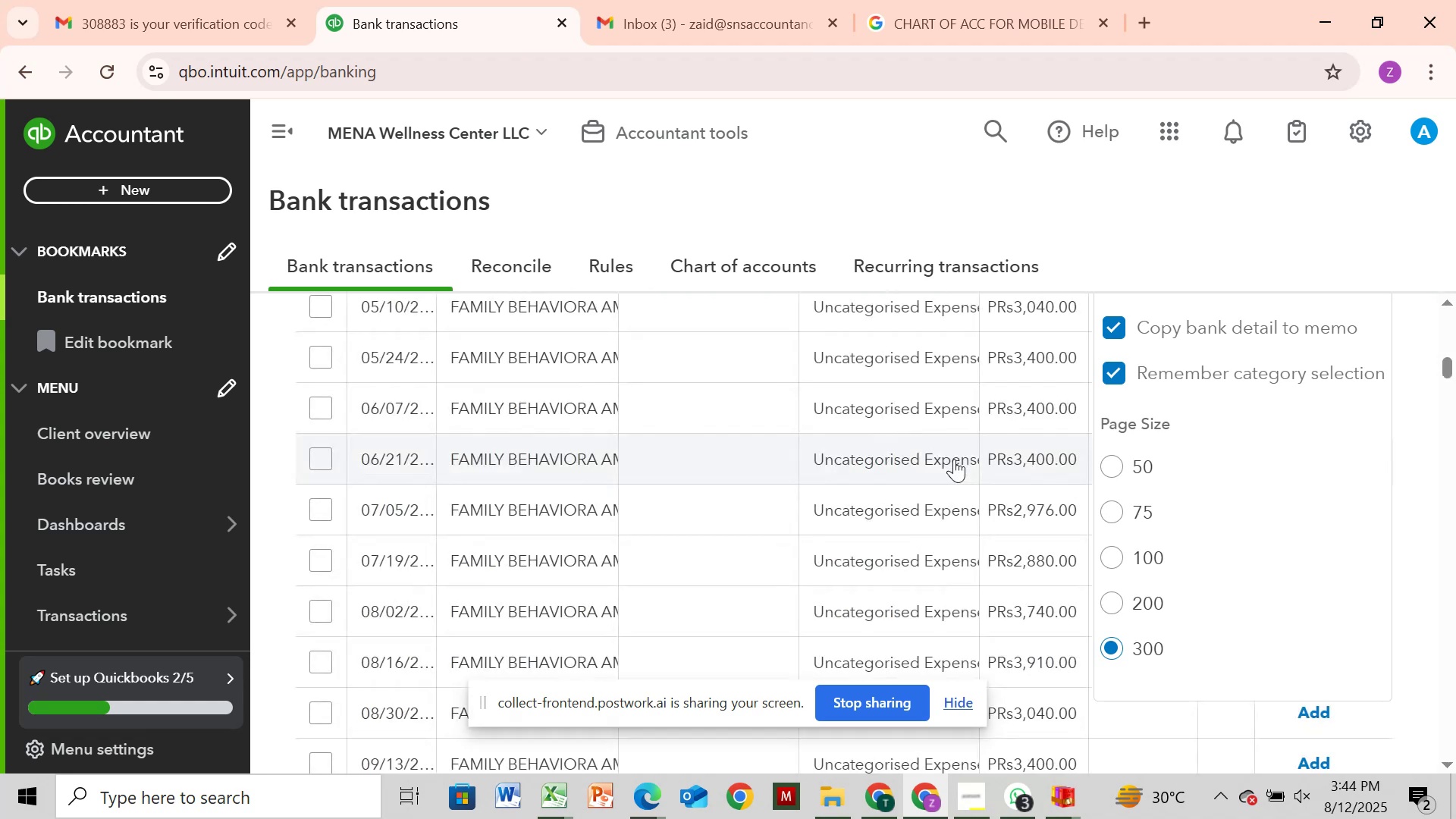 
scroll: coordinate [520, 630], scroll_direction: up, amount: 10.0
 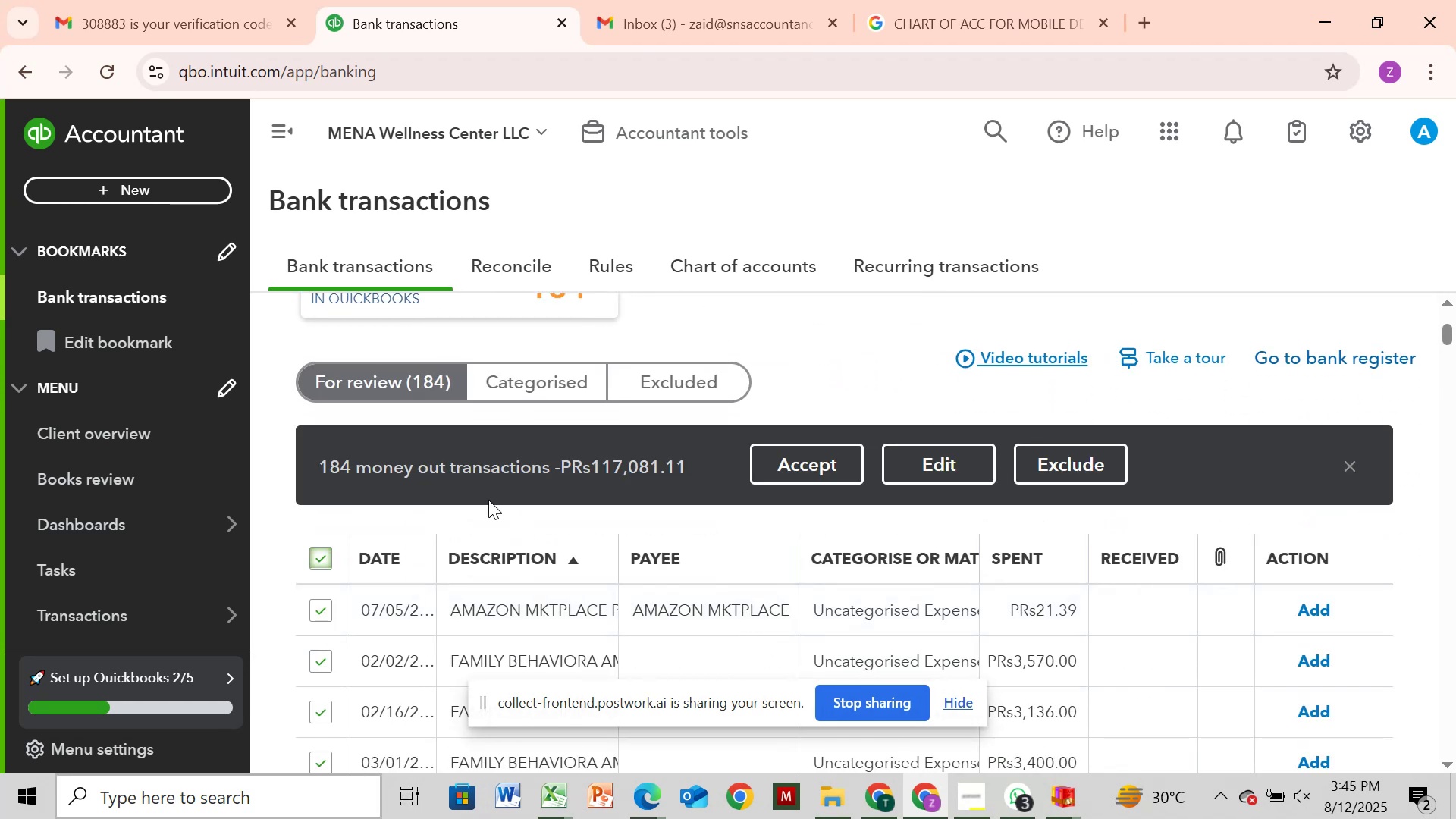 
wait(8.53)
 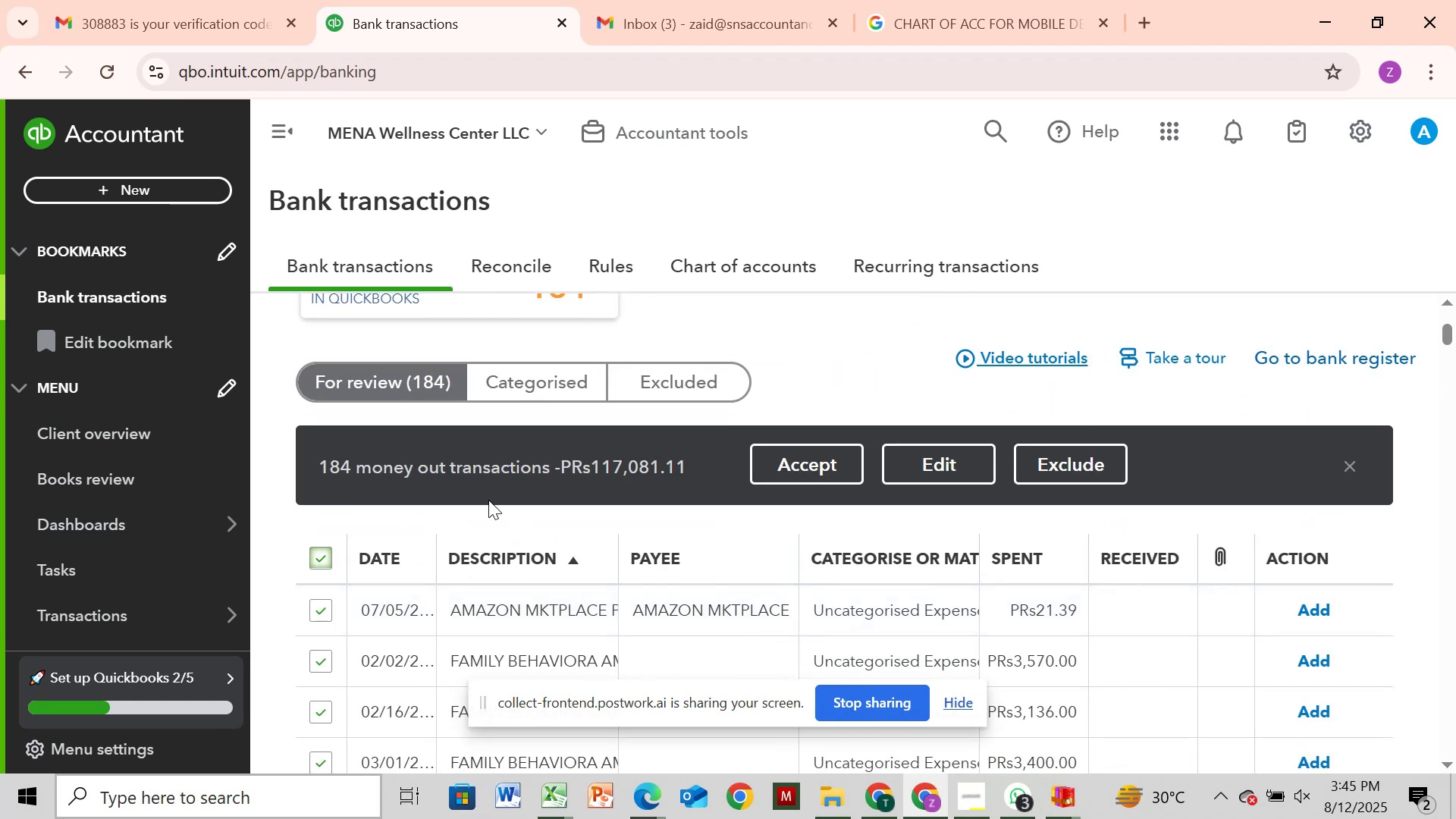 
left_click([1105, 460])
 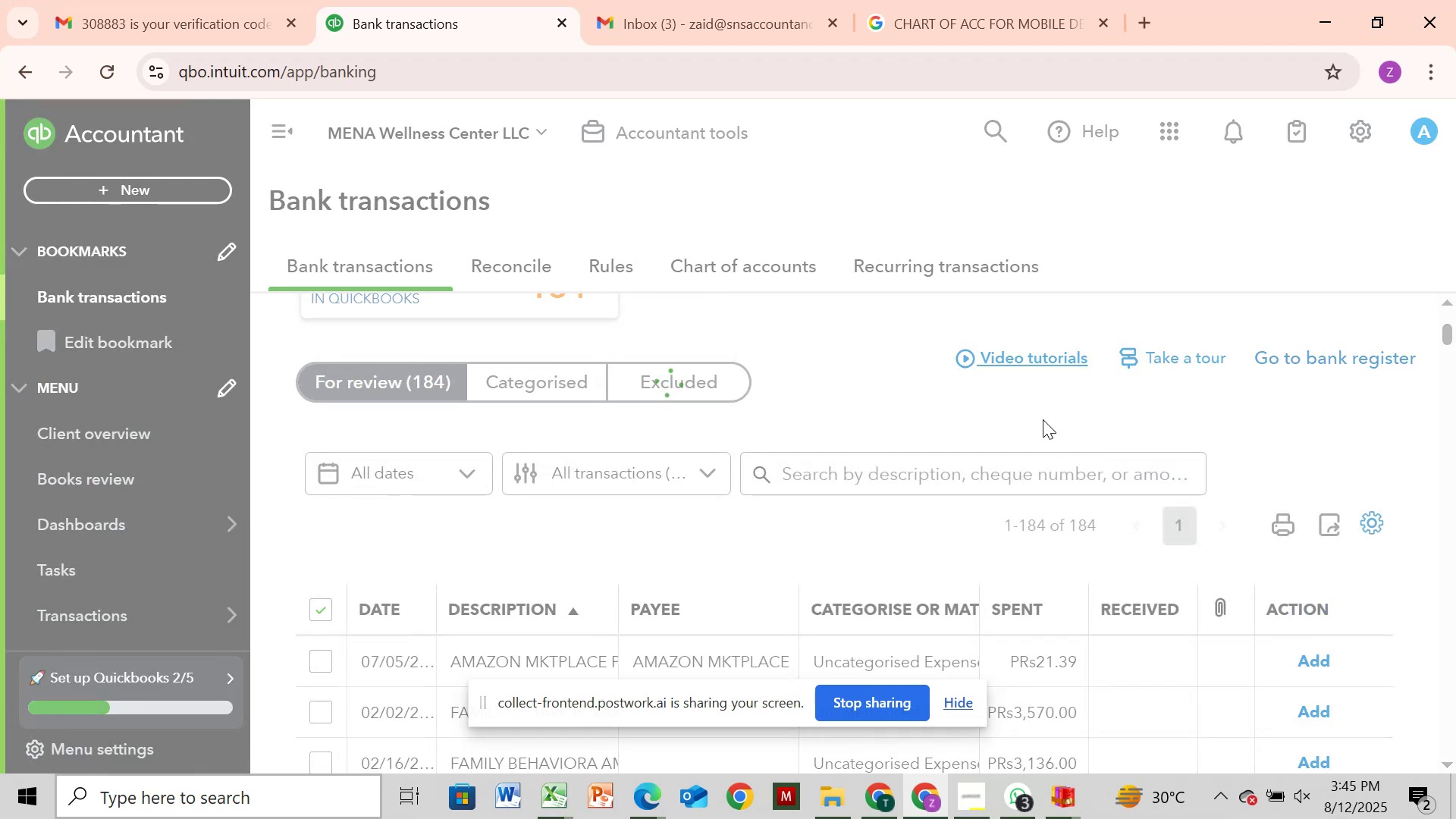 
wait(6.17)
 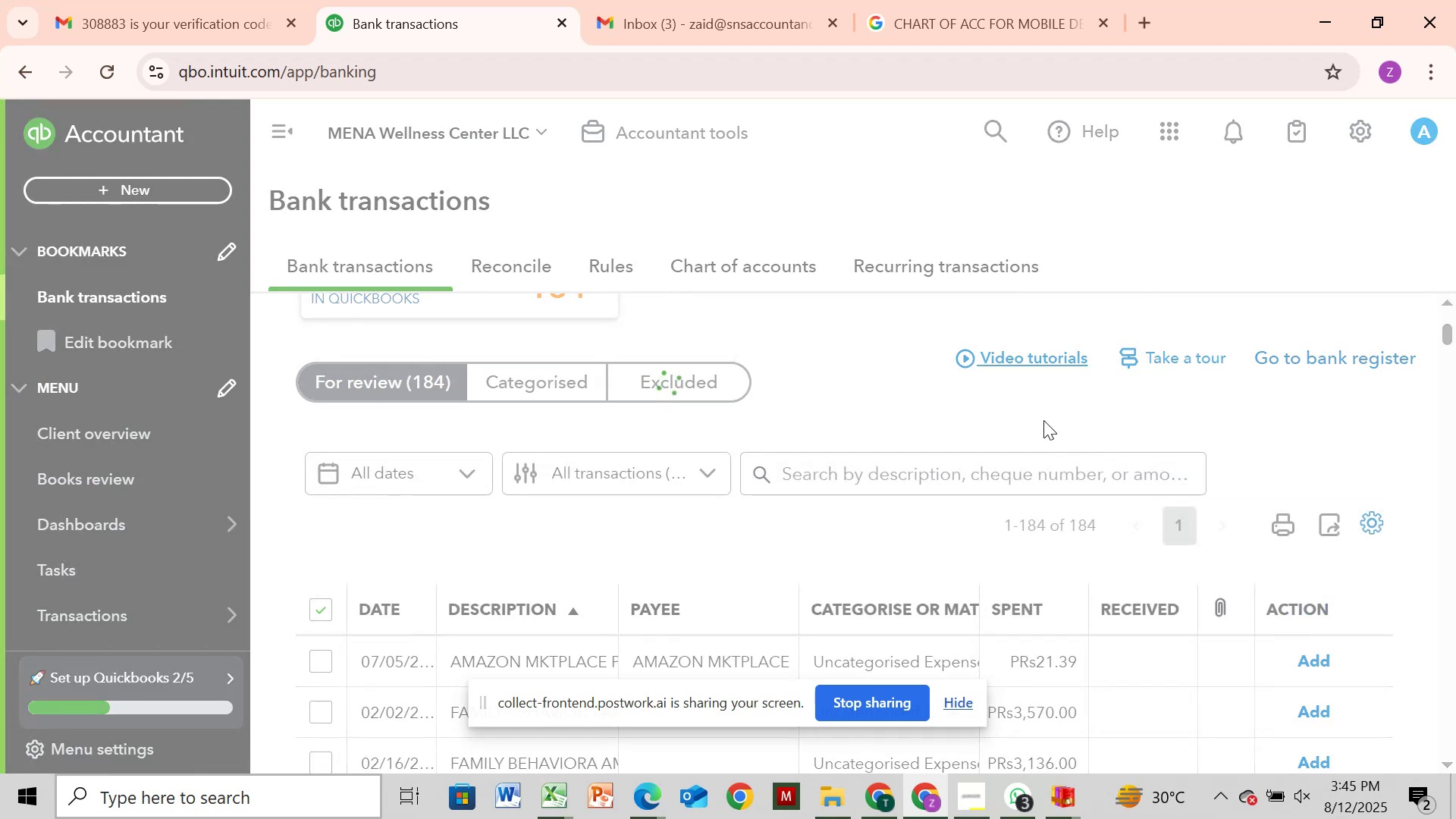 
scroll: coordinate [1043, 419], scroll_direction: up, amount: 2.0
 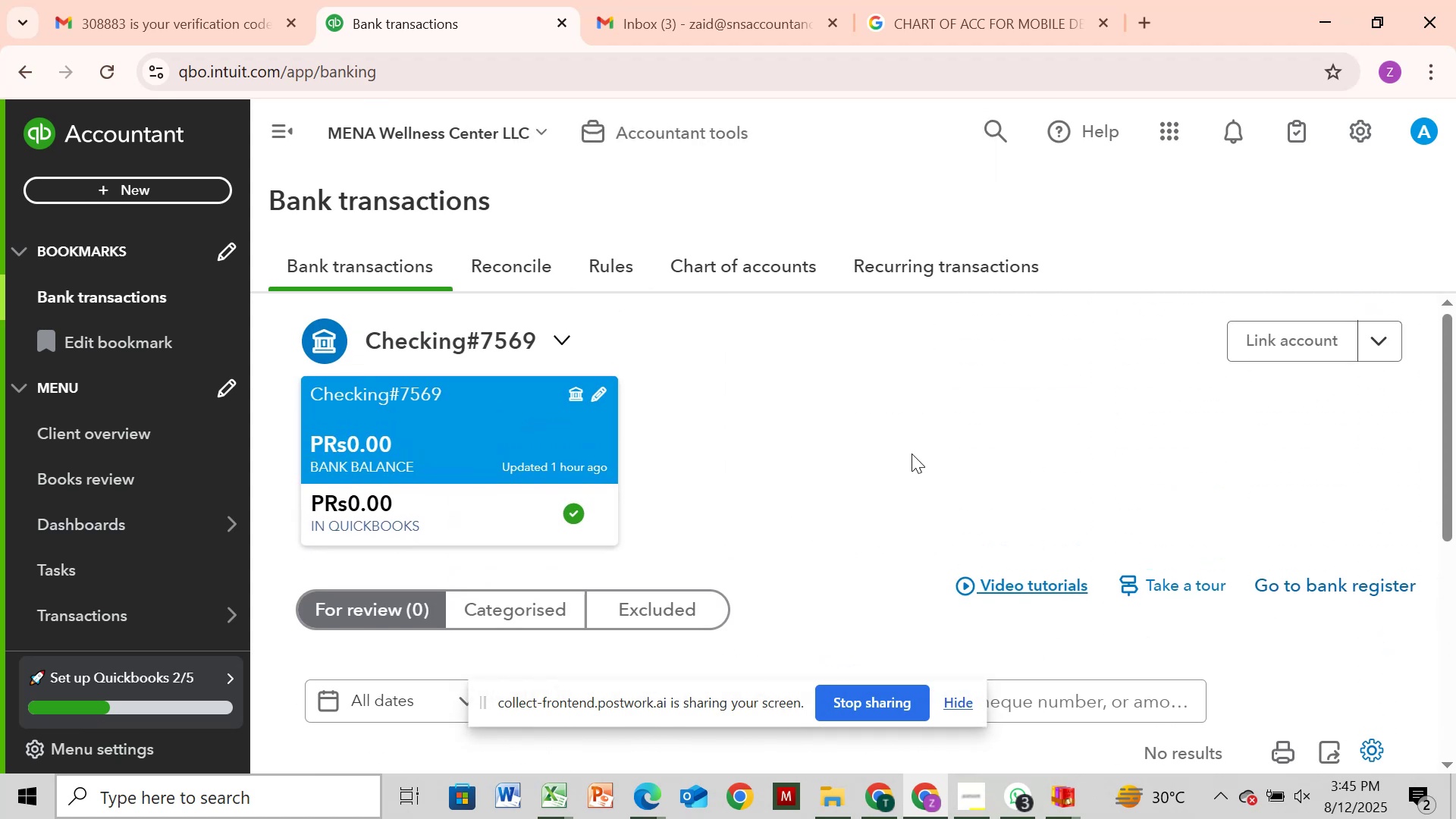 
wait(6.3)
 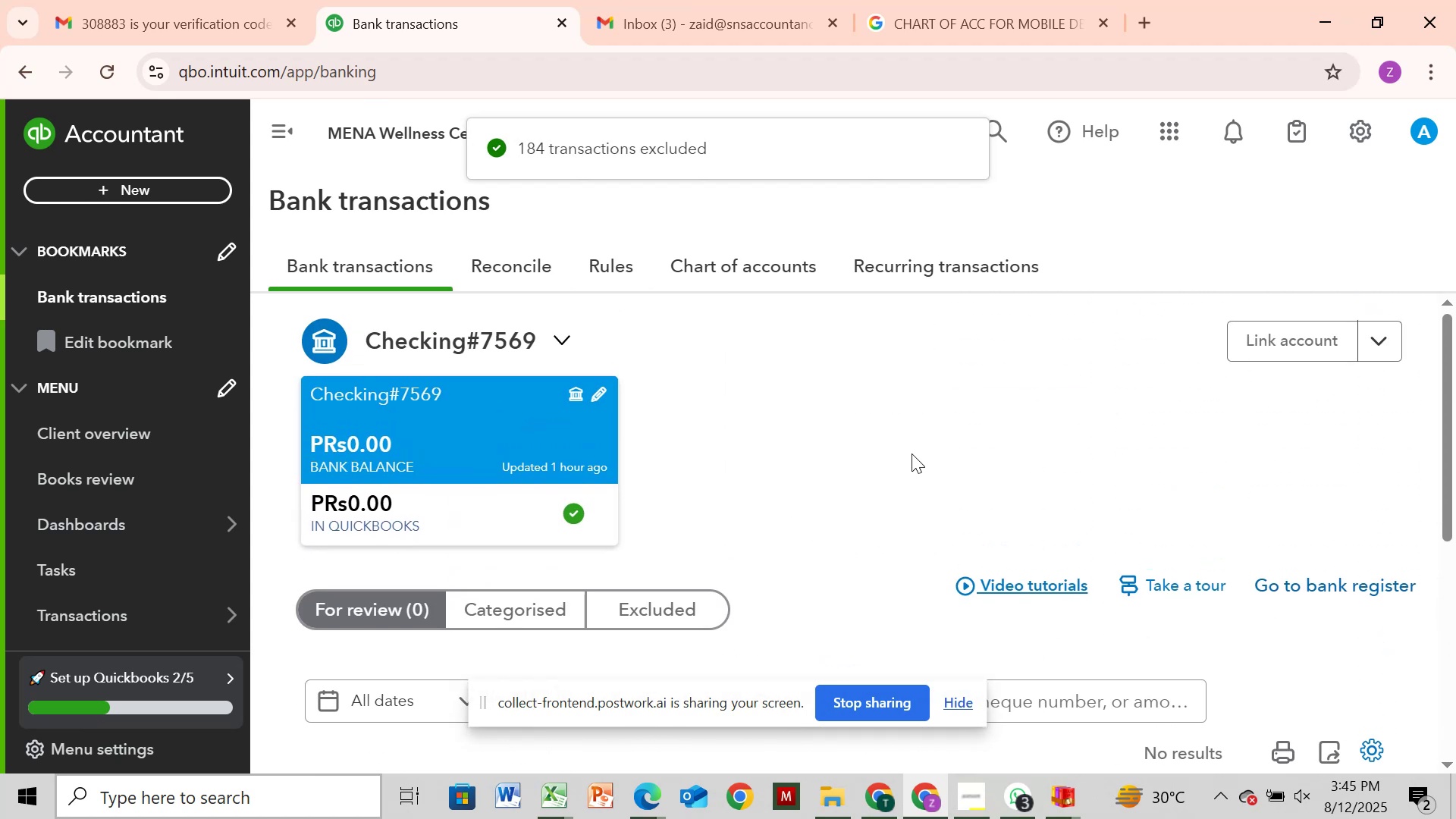 
left_click([1370, 337])
 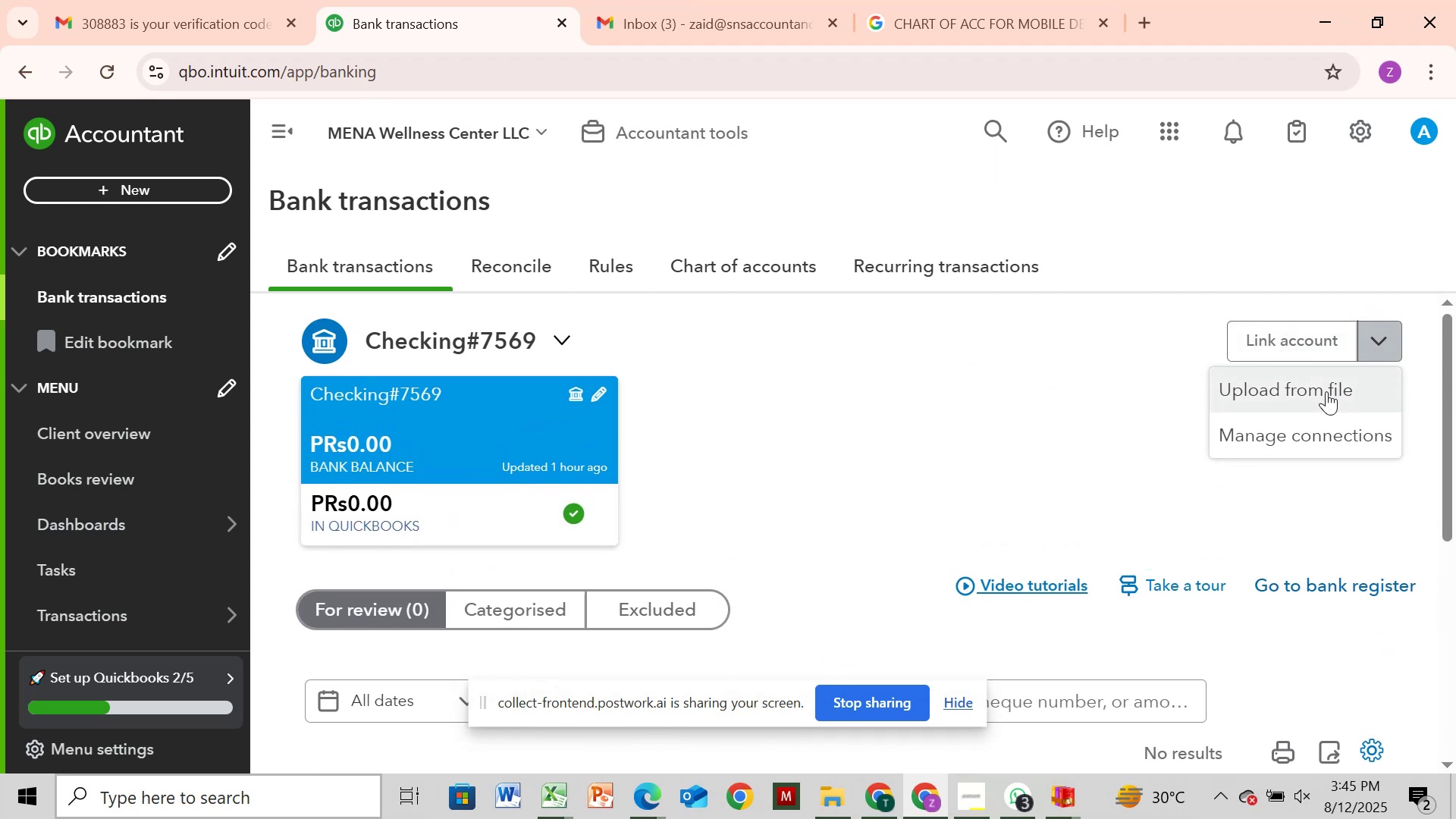 
left_click([1326, 392])
 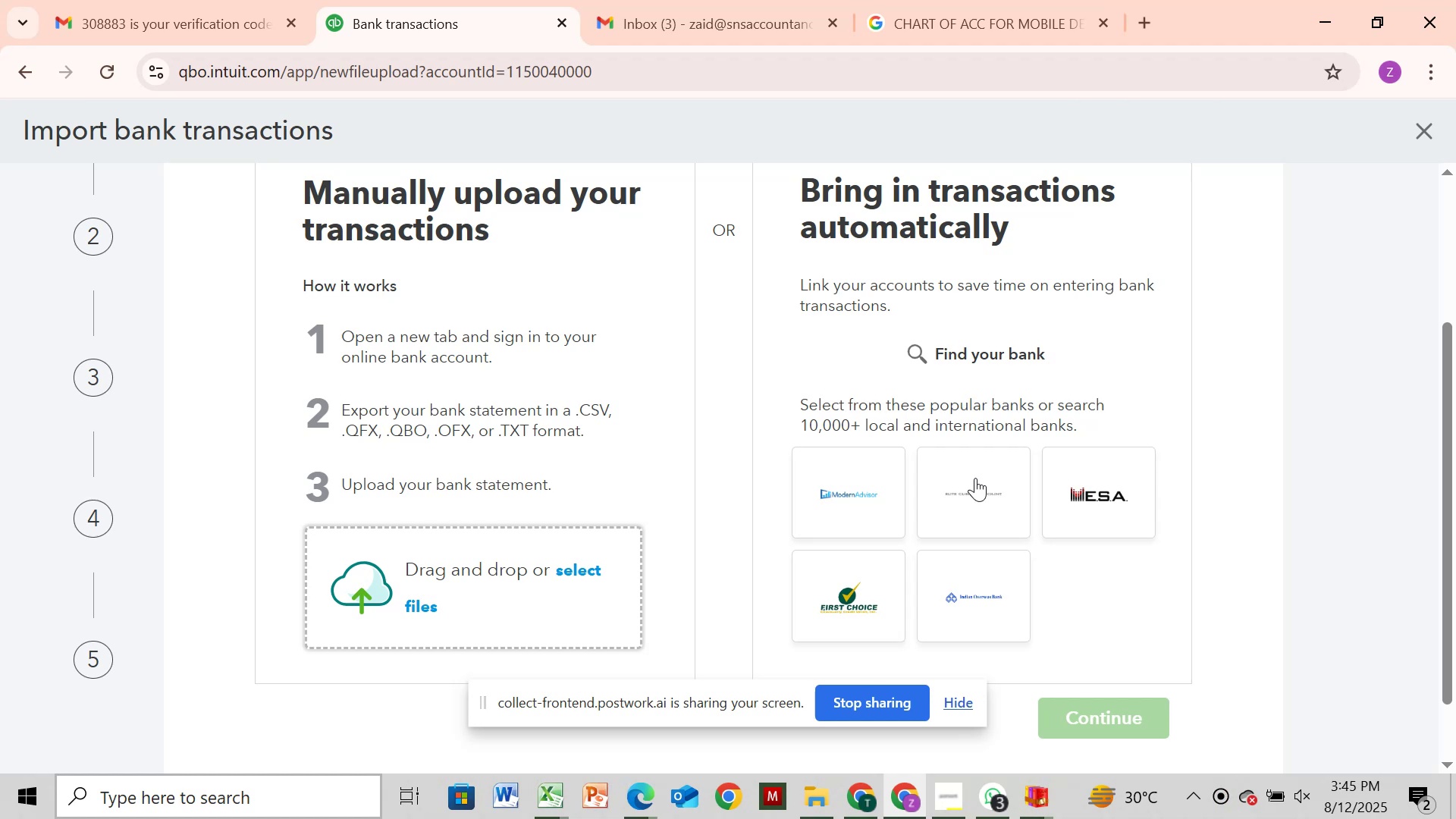 
wait(17.12)
 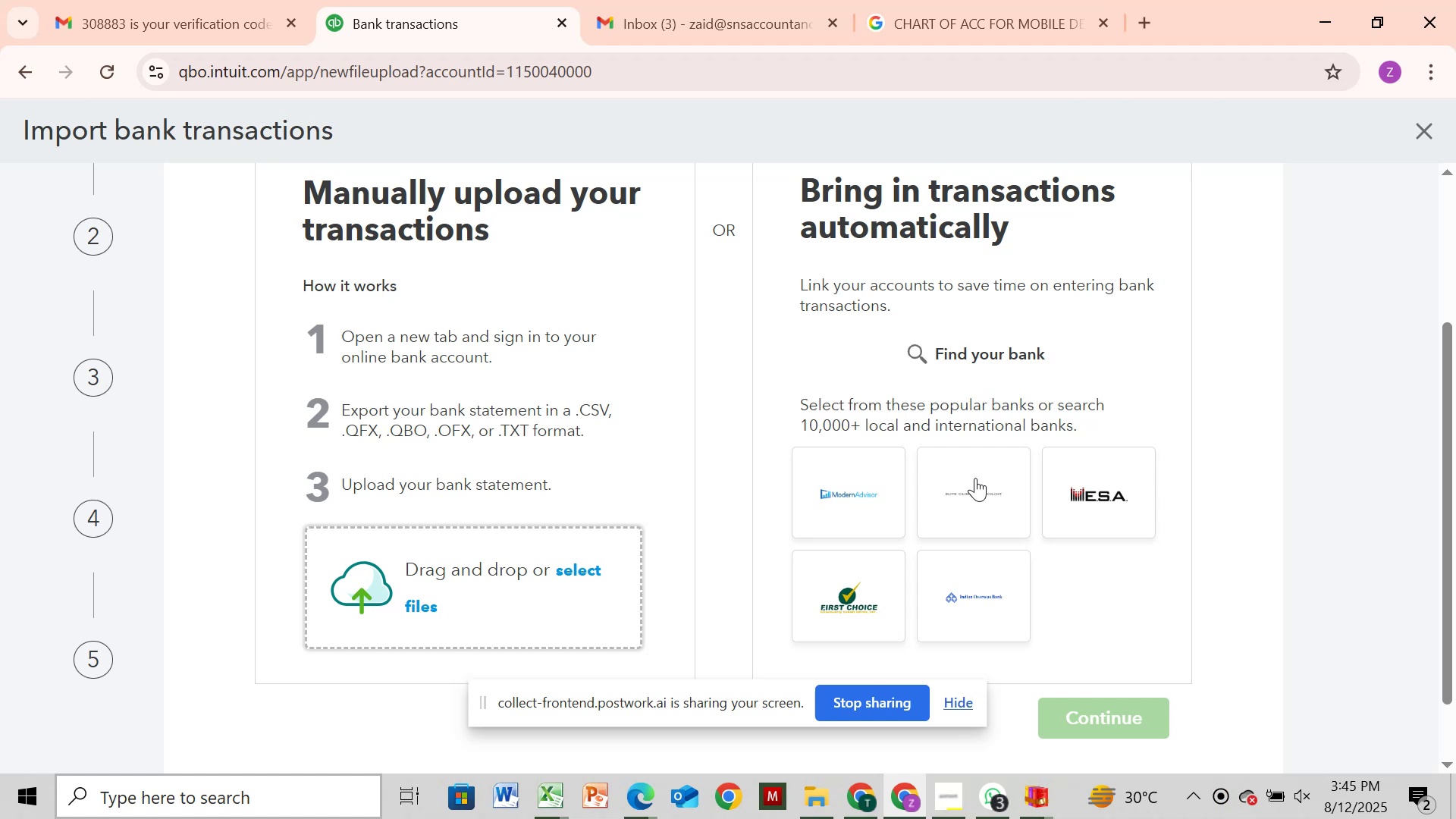 
left_click([558, 560])
 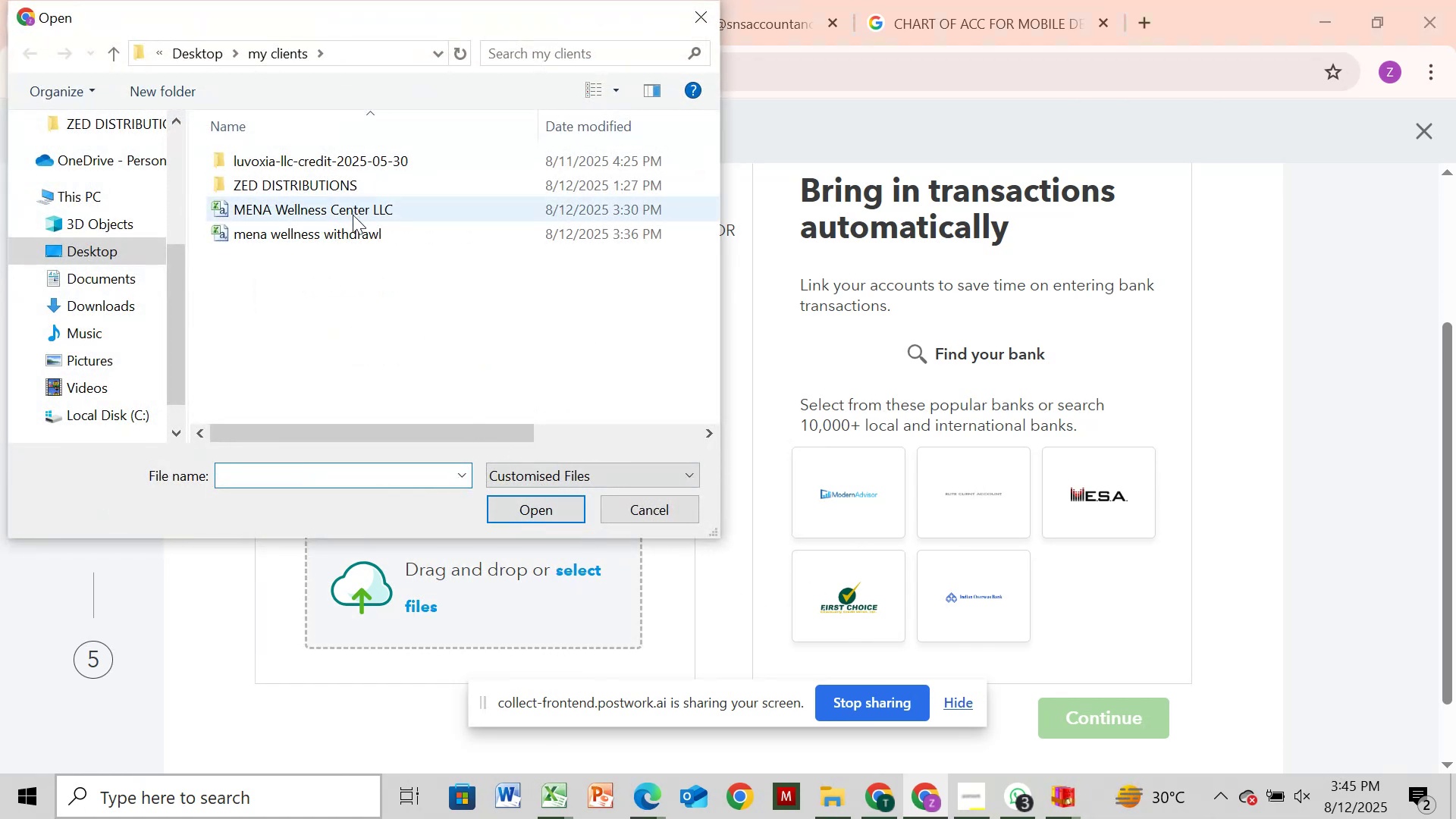 
left_click([353, 214])
 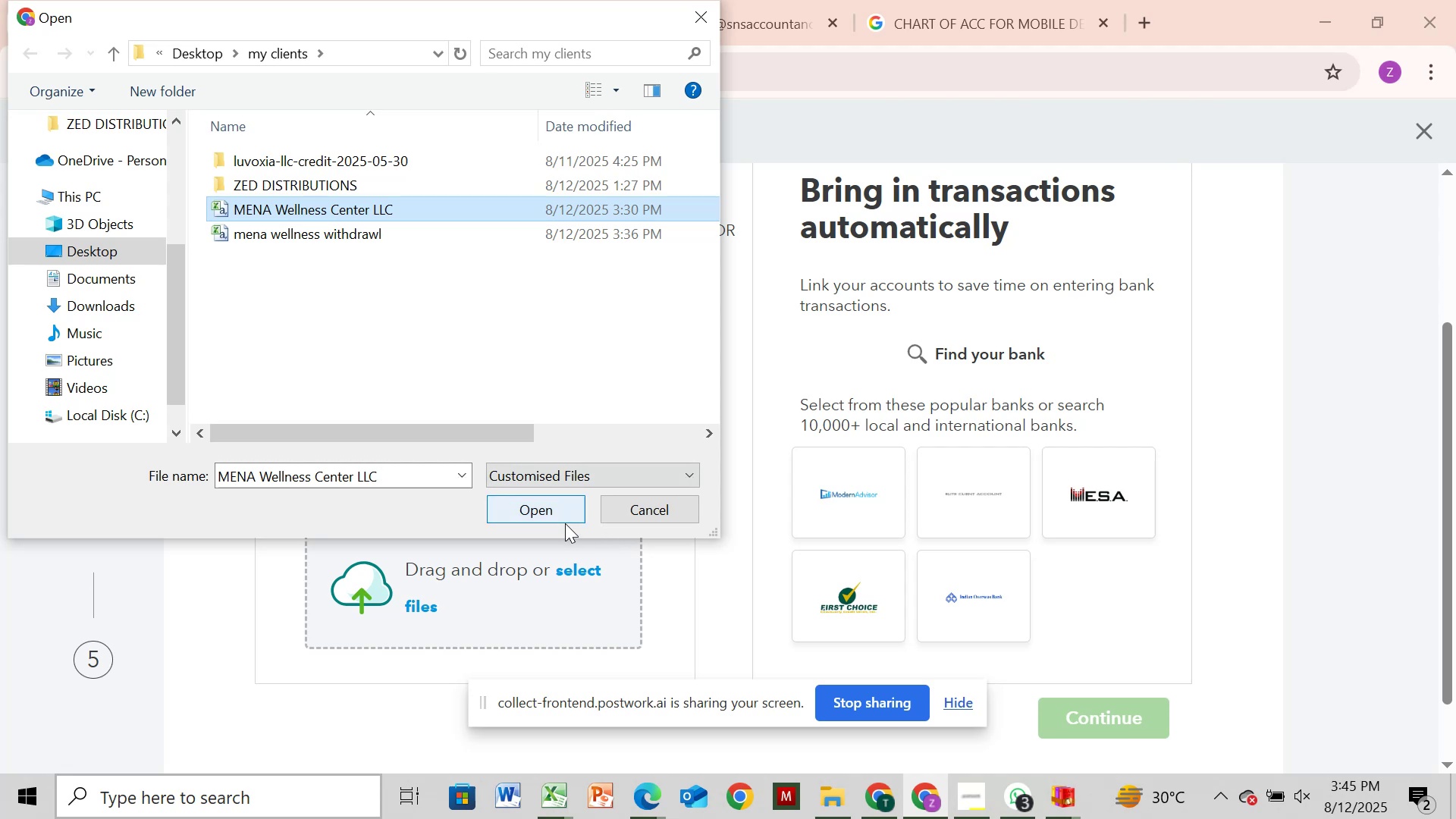 
left_click([566, 511])
 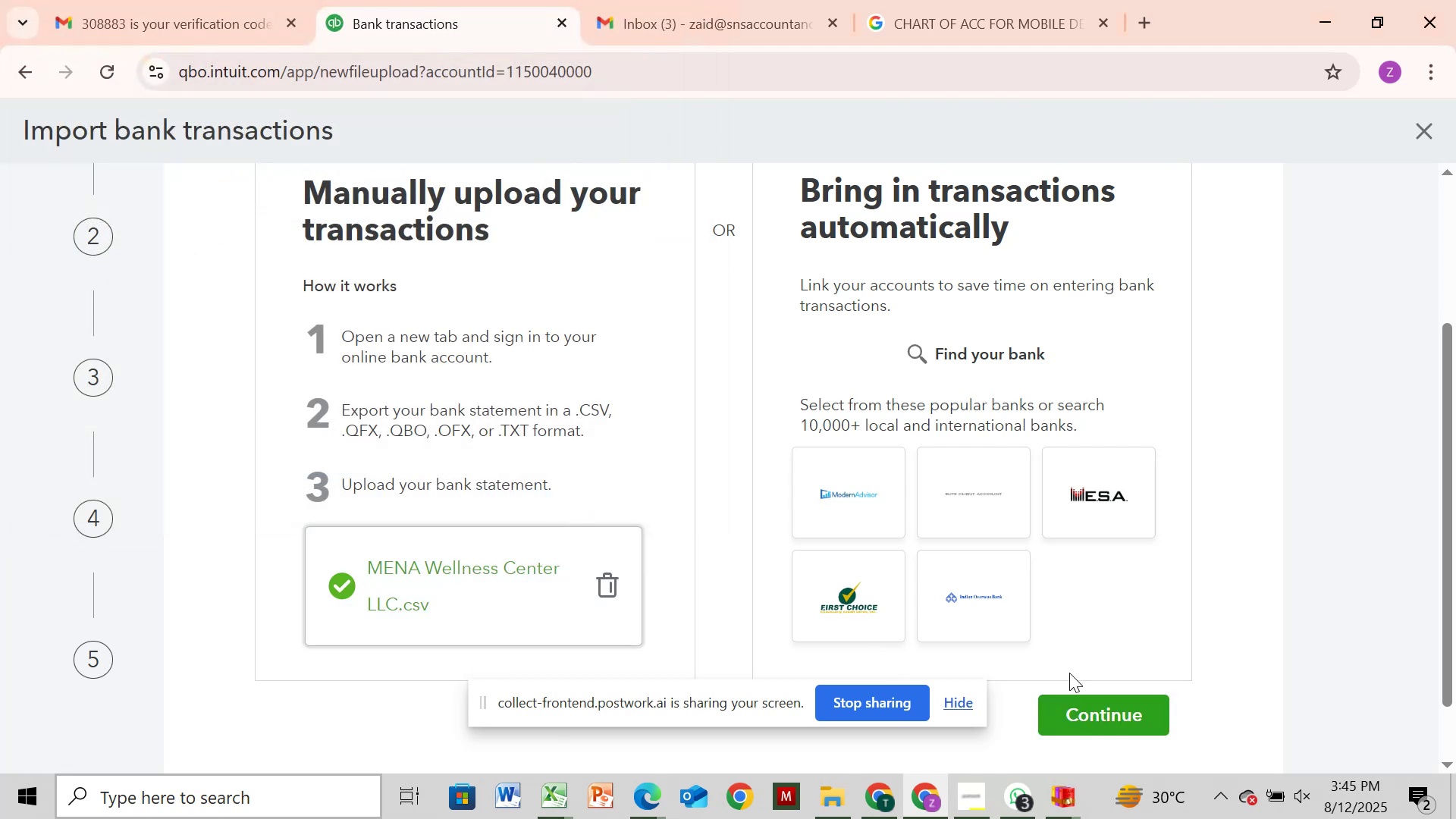 
left_click([1112, 704])
 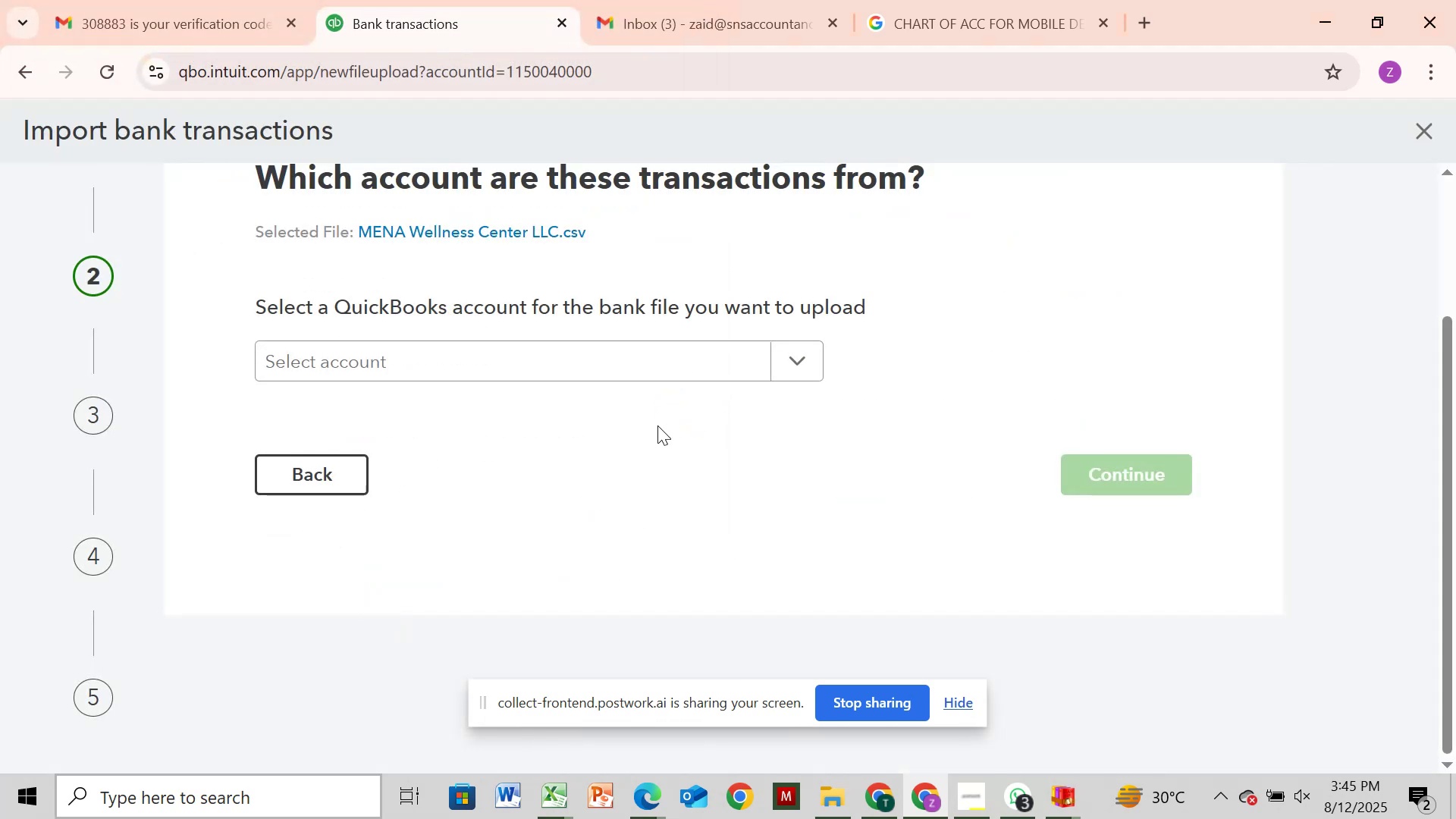 
left_click([793, 365])
 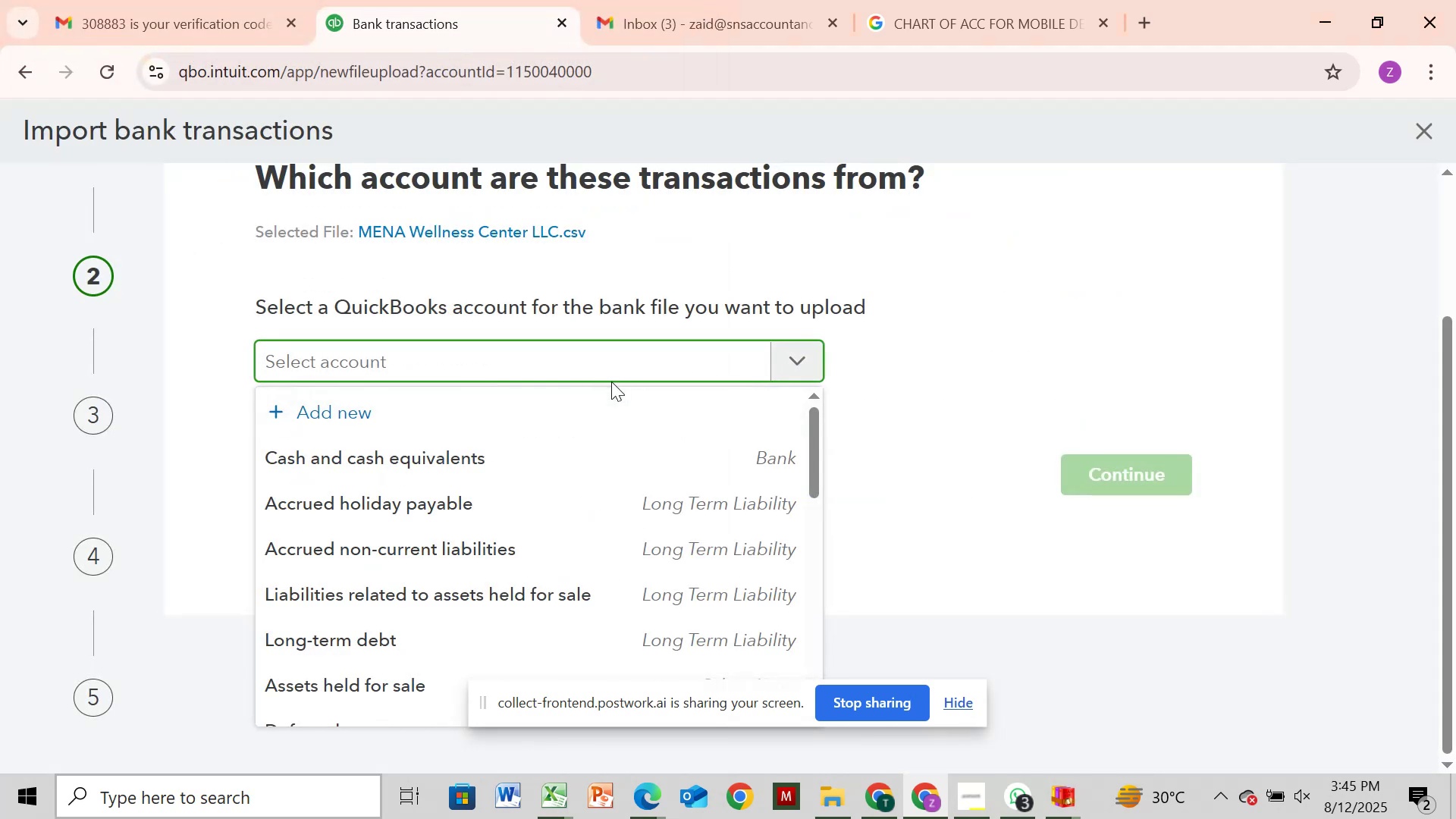 
left_click([611, 367])
 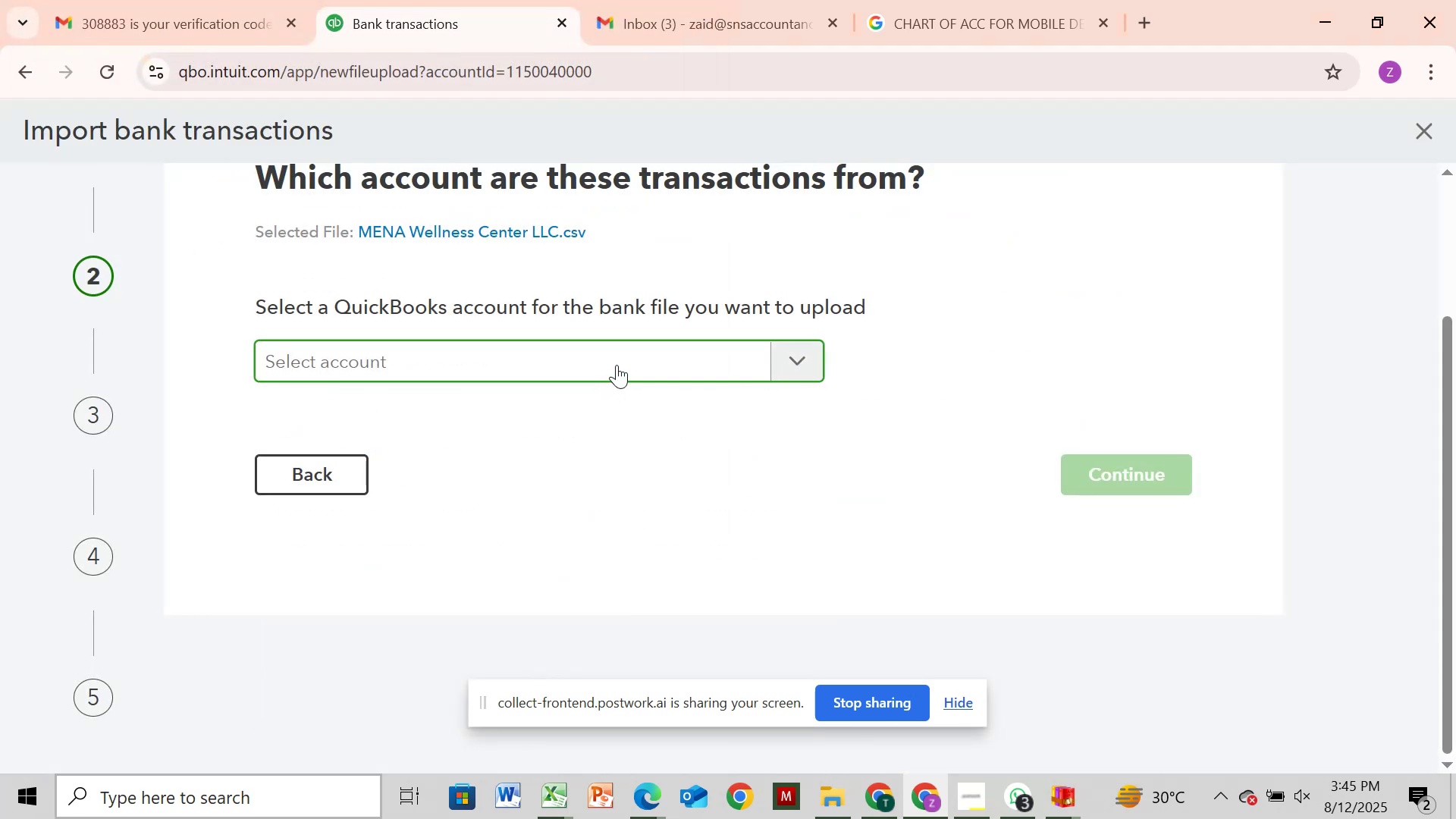 
type(chec)
 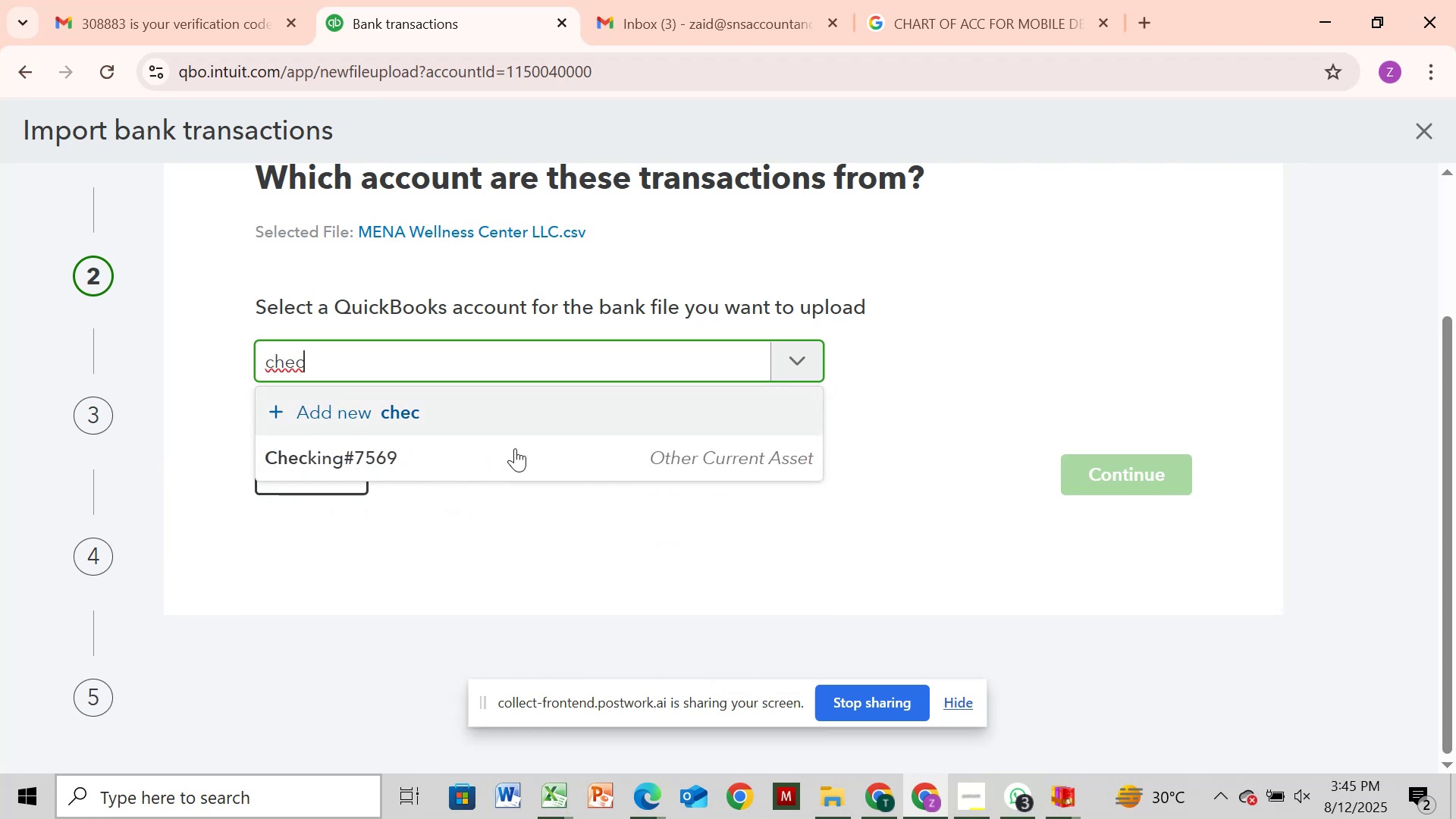 
left_click([508, 473])
 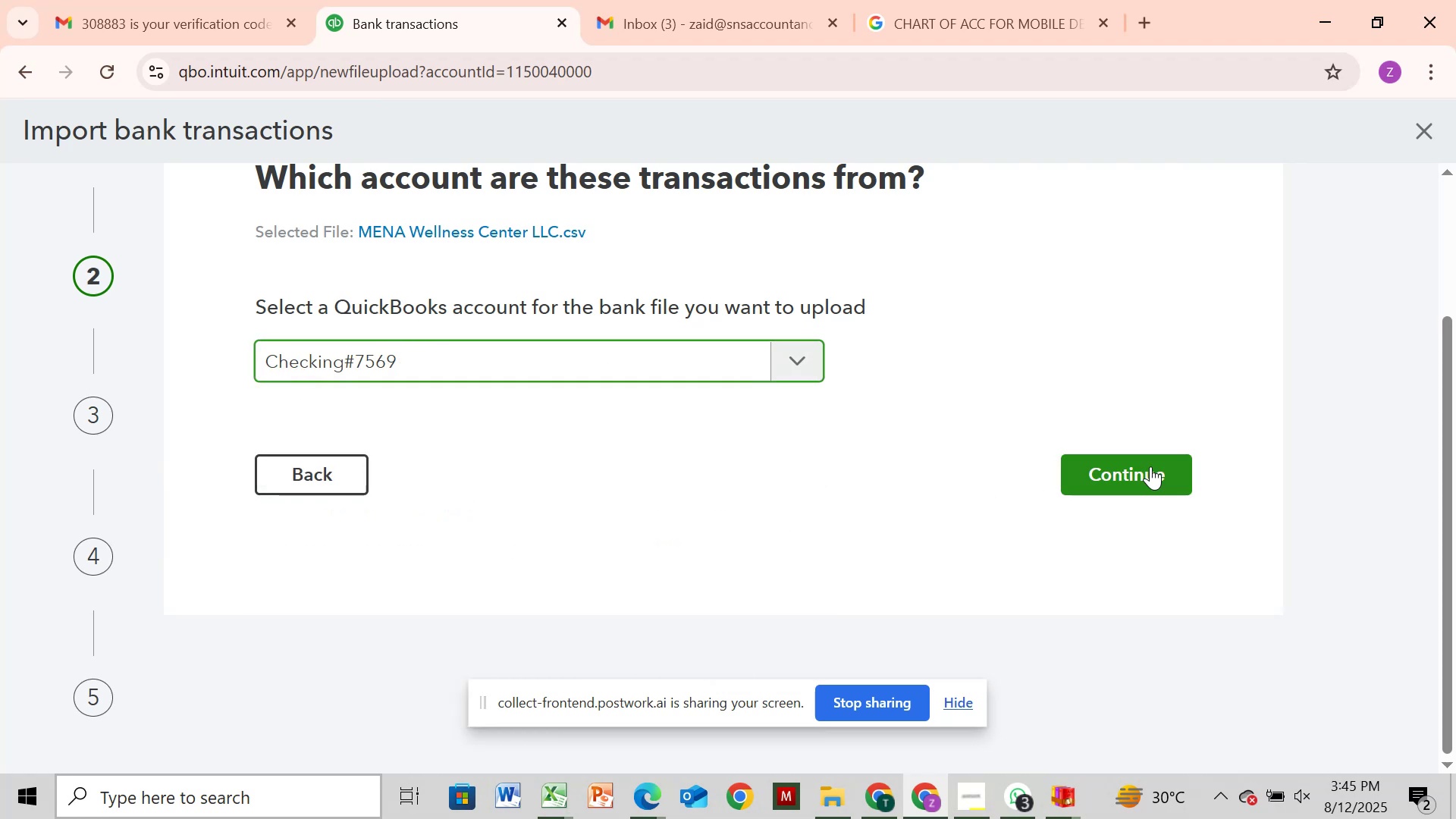 
left_click([1175, 469])
 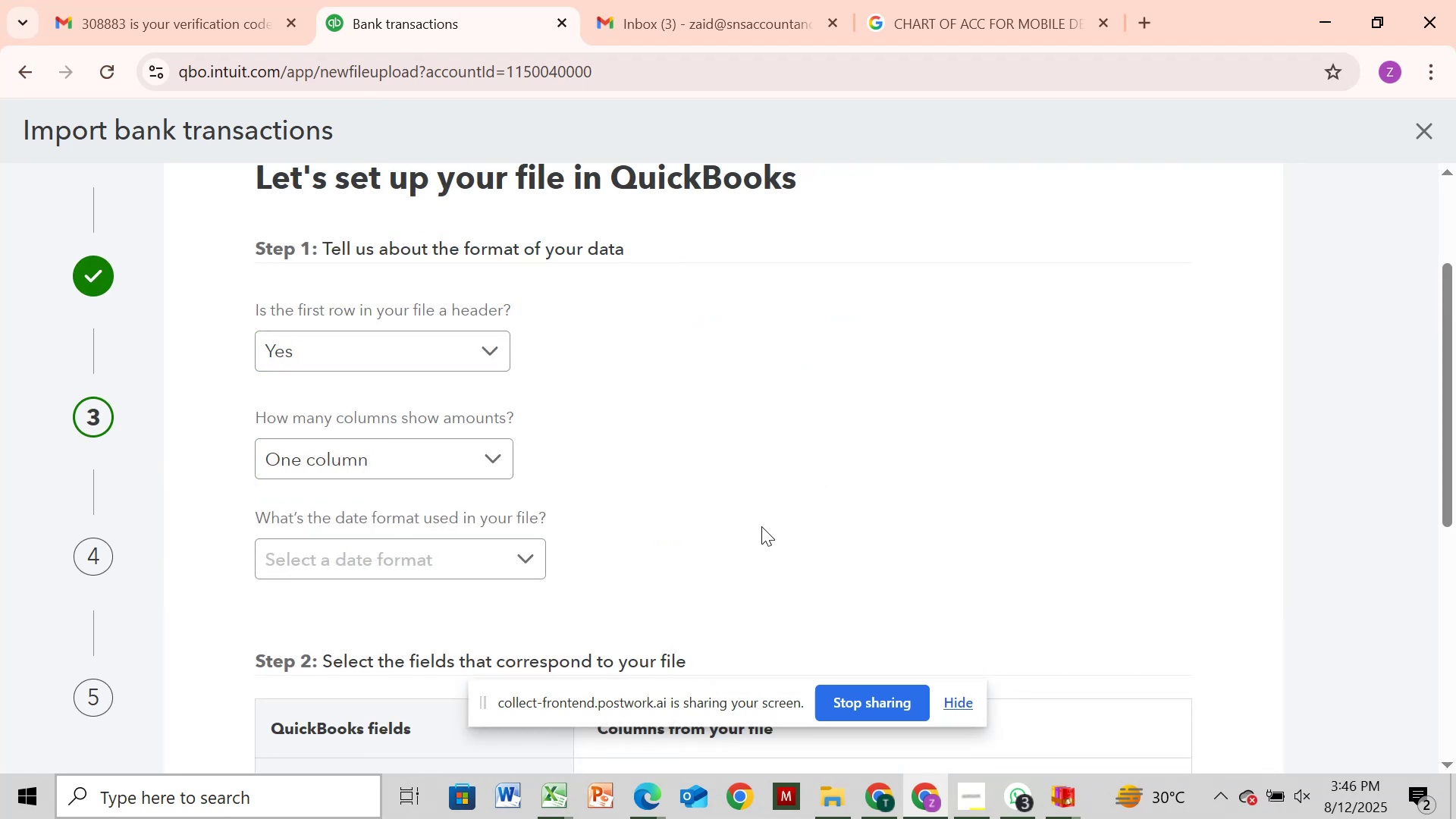 
scroll: coordinate [760, 523], scroll_direction: down, amount: 1.0
 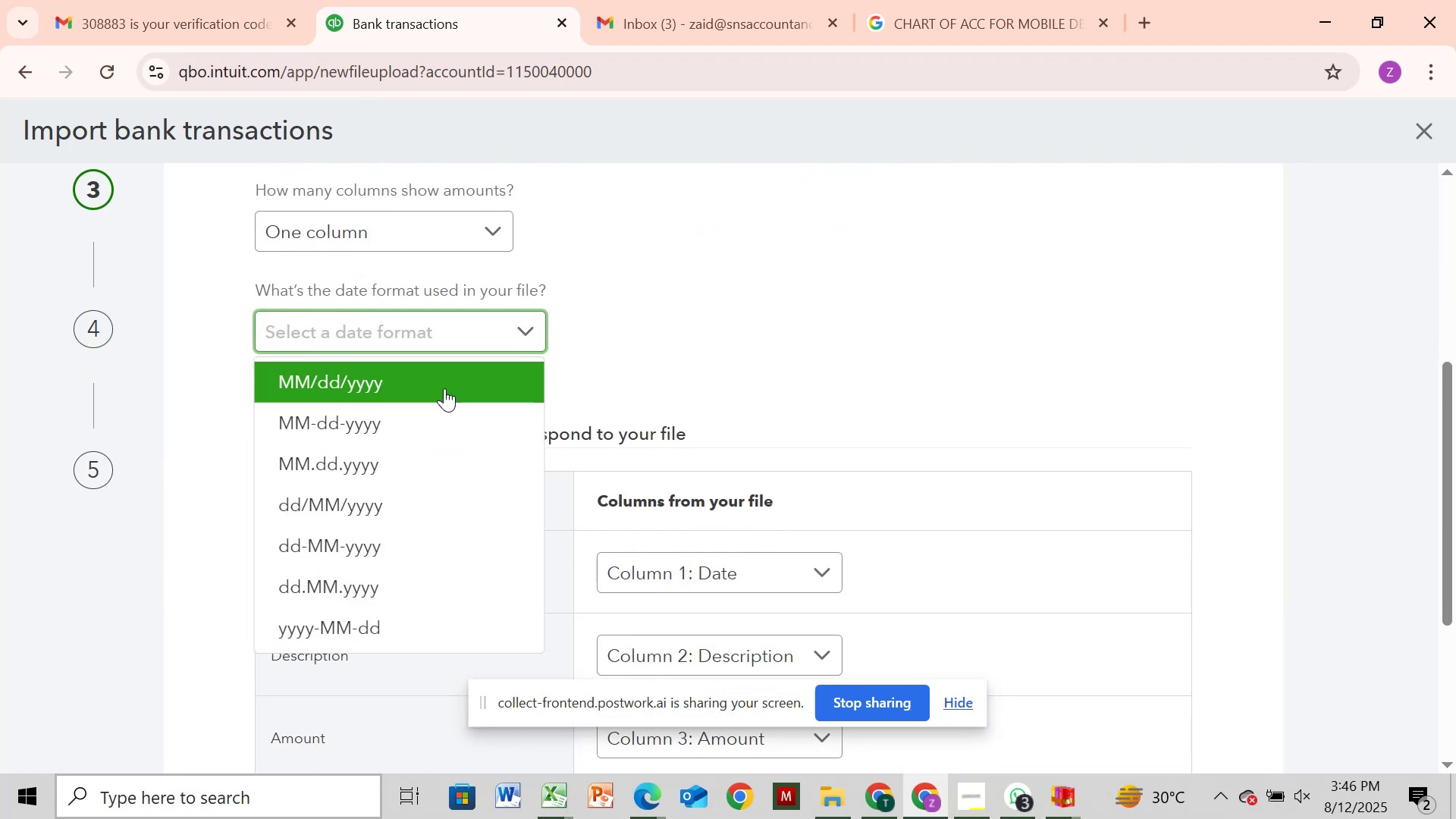 
left_click([454, 373])
 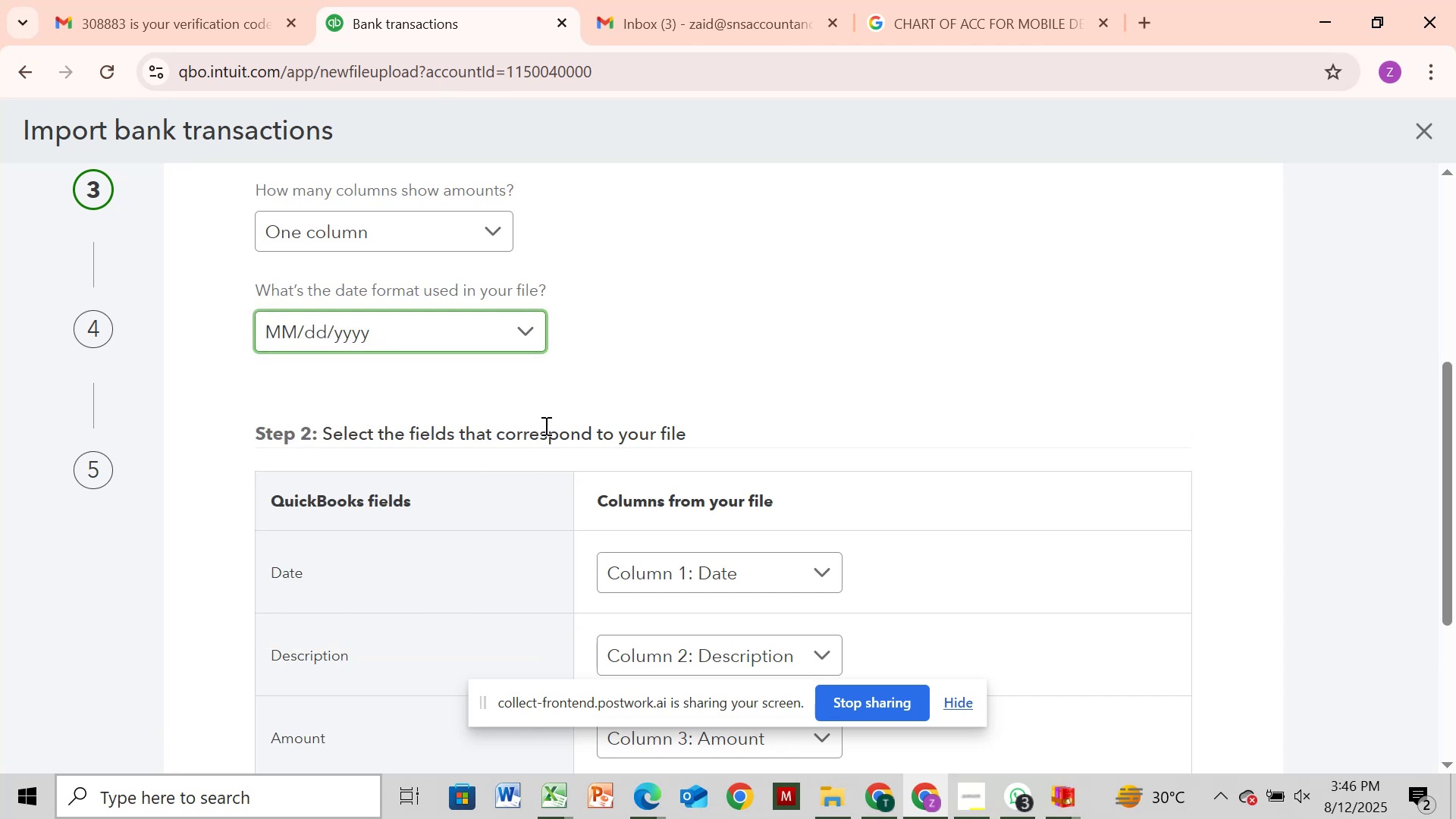 
scroll: coordinate [674, 435], scroll_direction: down, amount: 8.0
 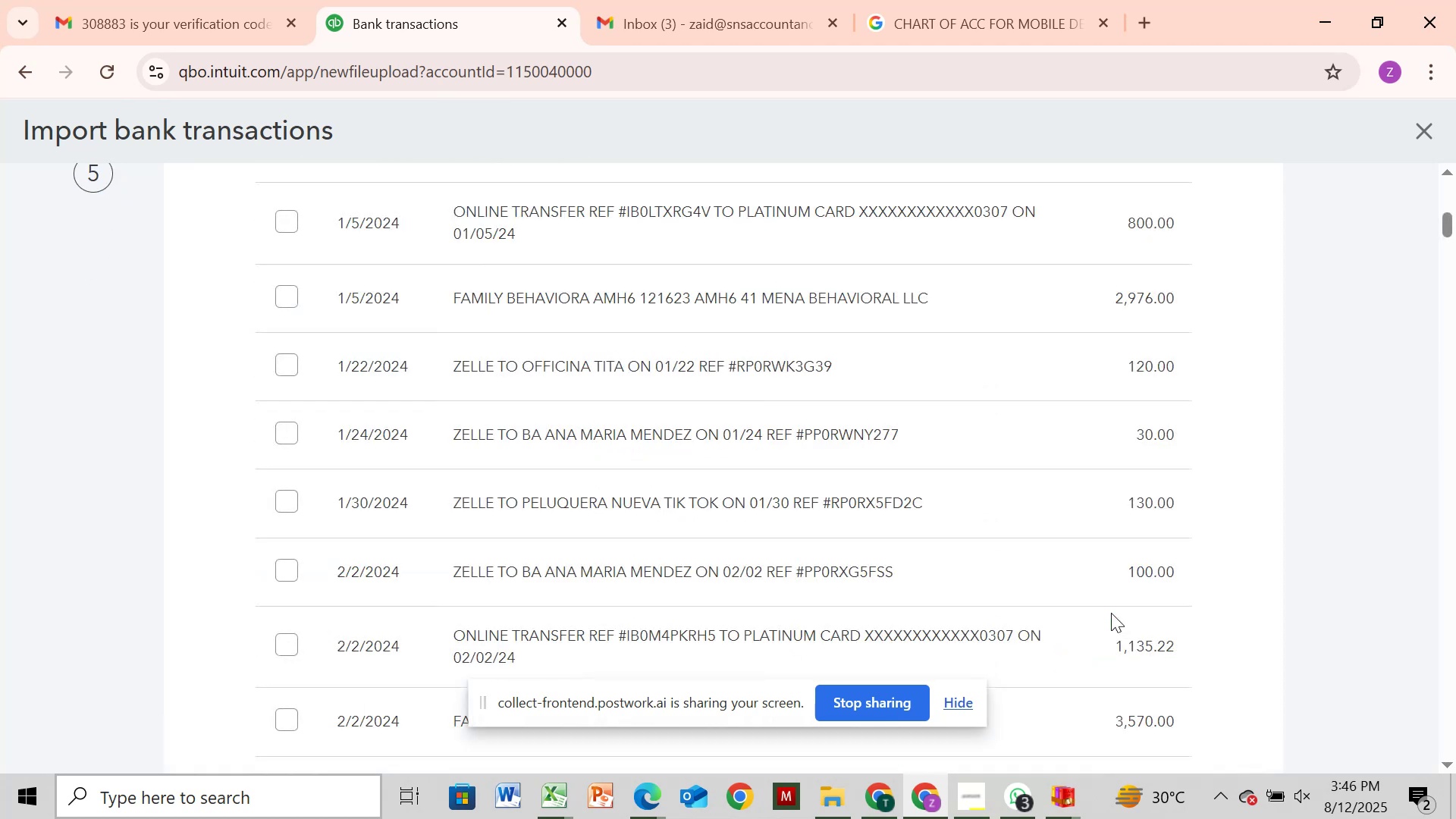 
scroll: coordinate [1057, 550], scroll_direction: up, amount: 4.0
 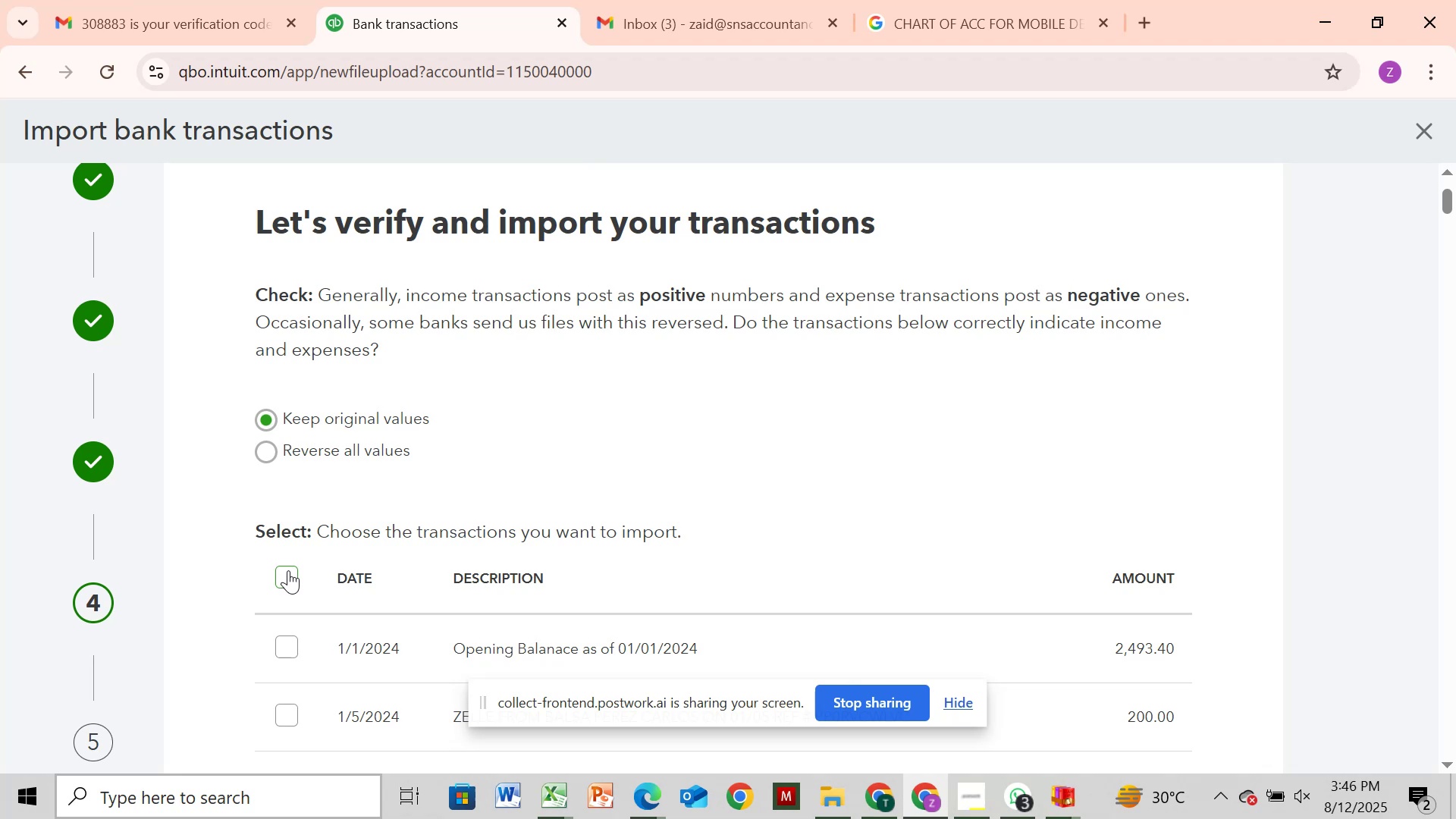 
left_click([291, 560])
 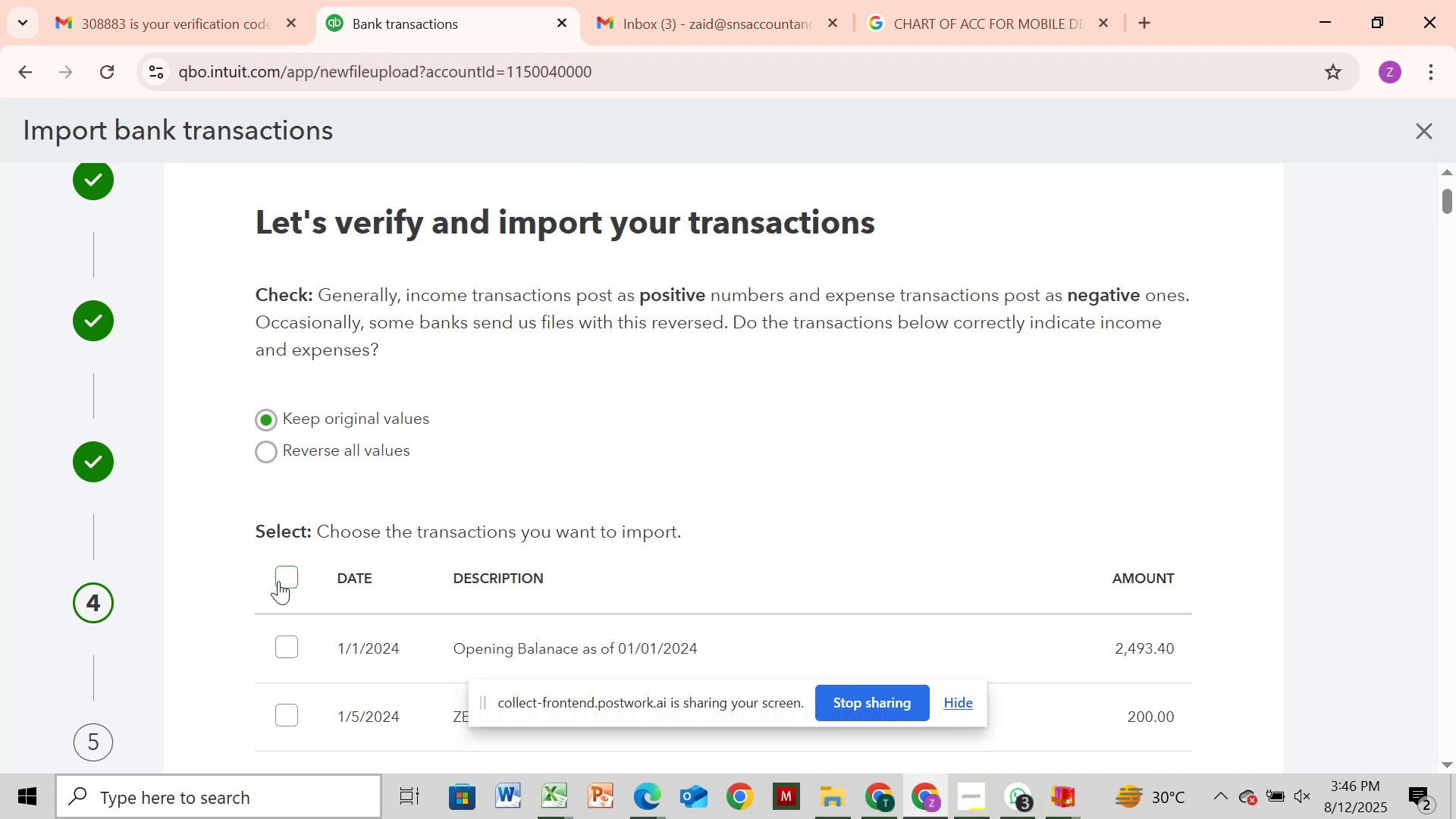 
left_click([278, 581])
 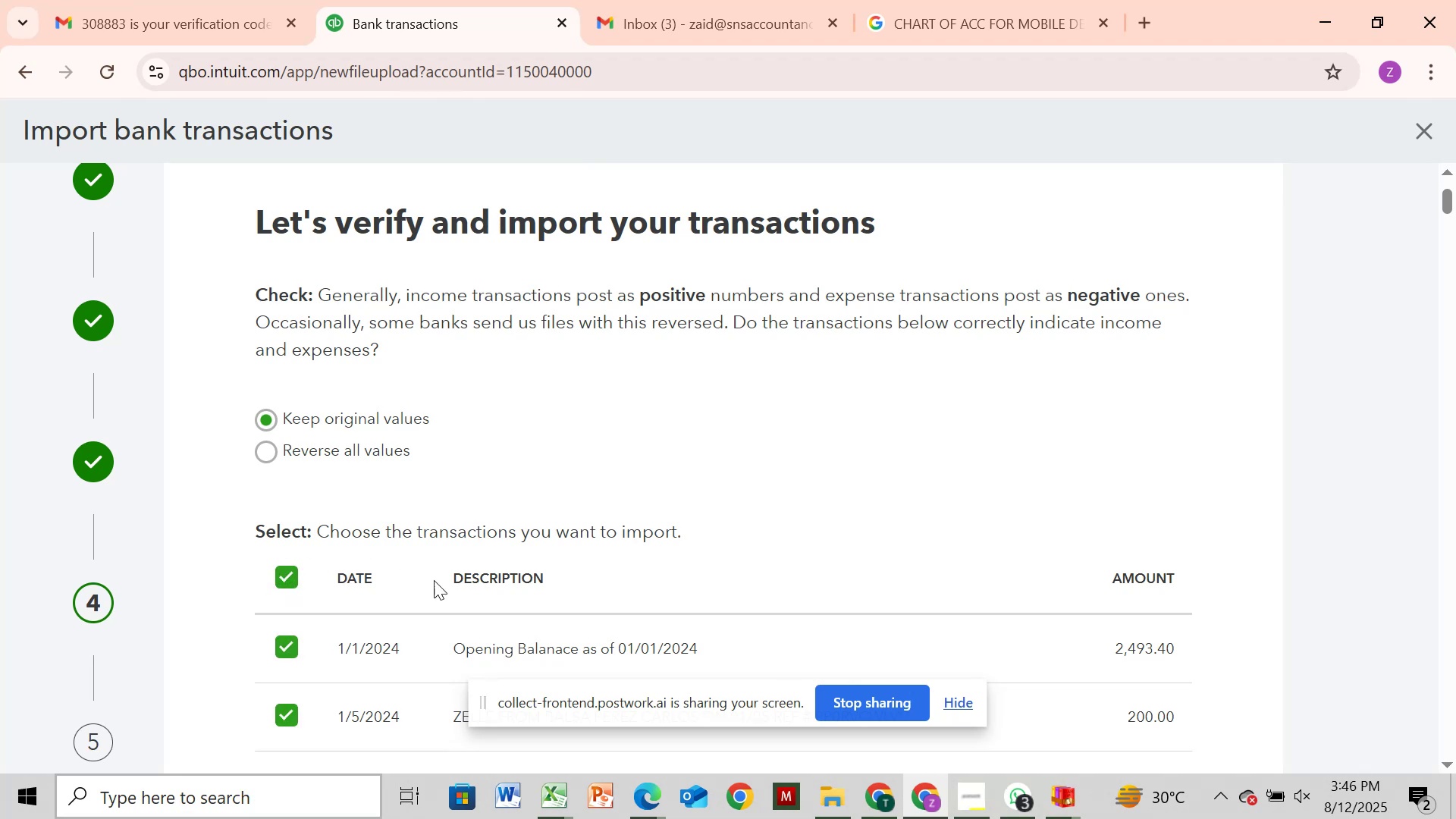 
scroll: coordinate [435, 586], scroll_direction: down, amount: 4.0
 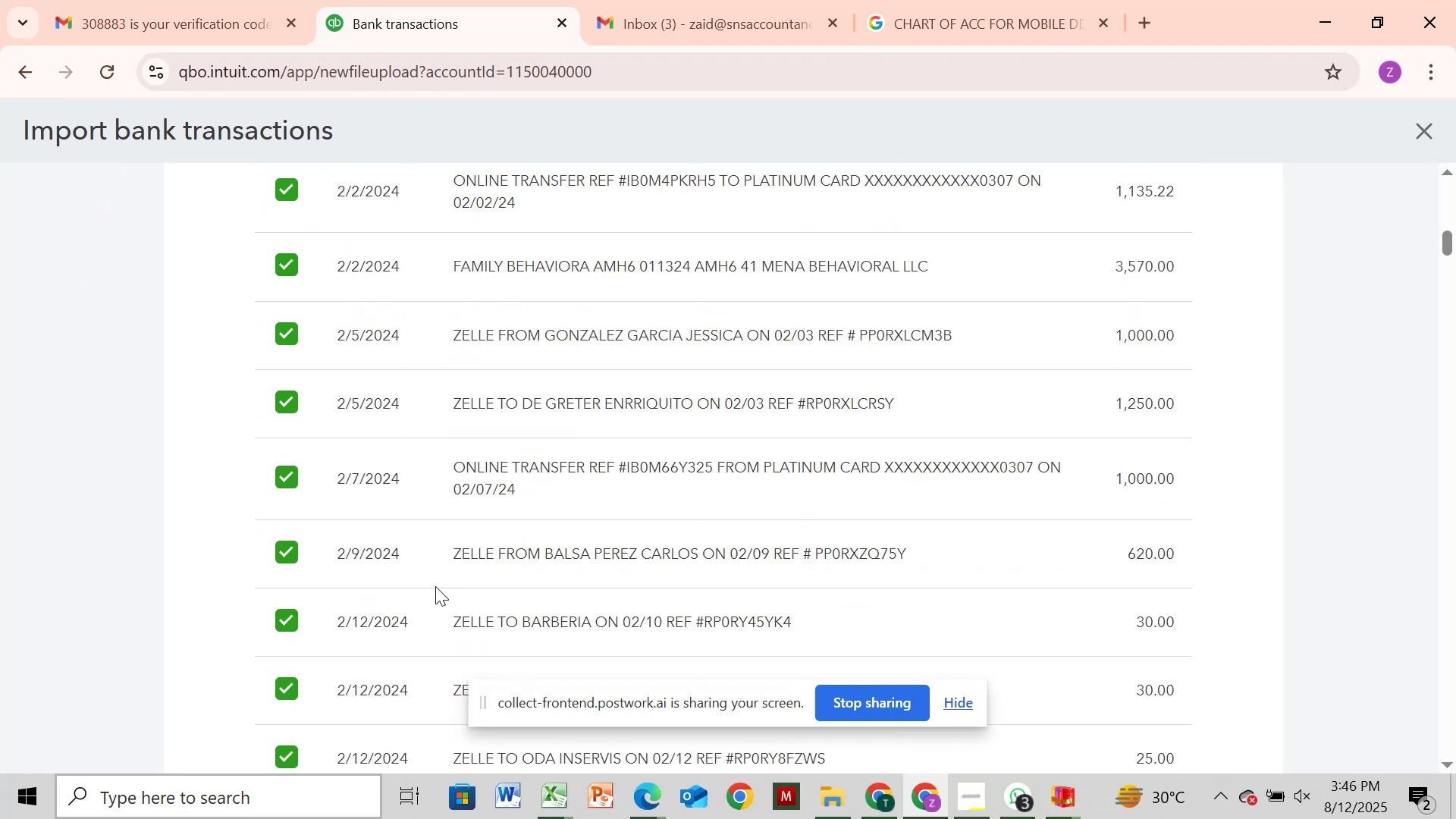 
wait(6.91)
 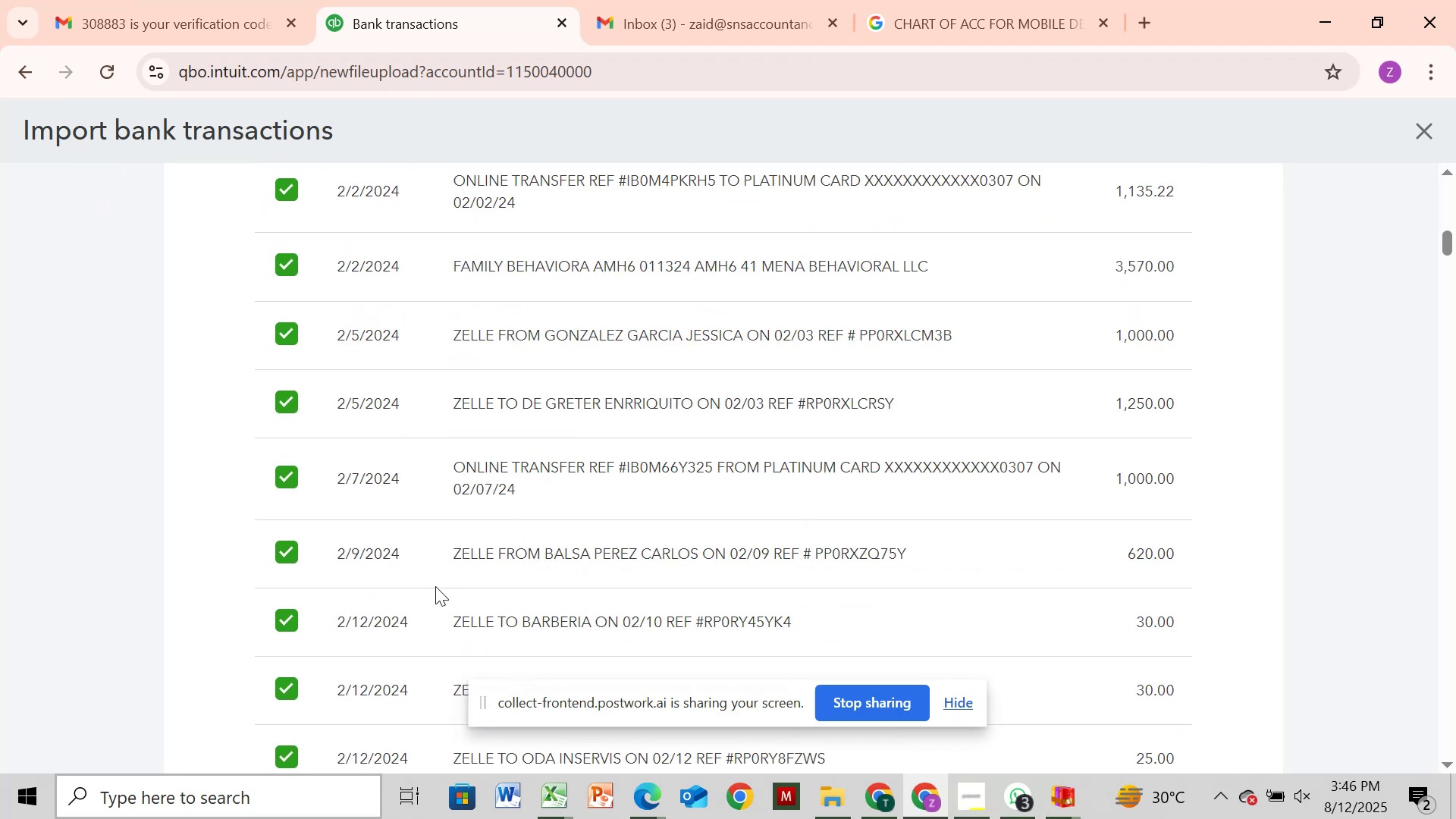 
scroll: coordinate [435, 586], scroll_direction: down, amount: 19.0
 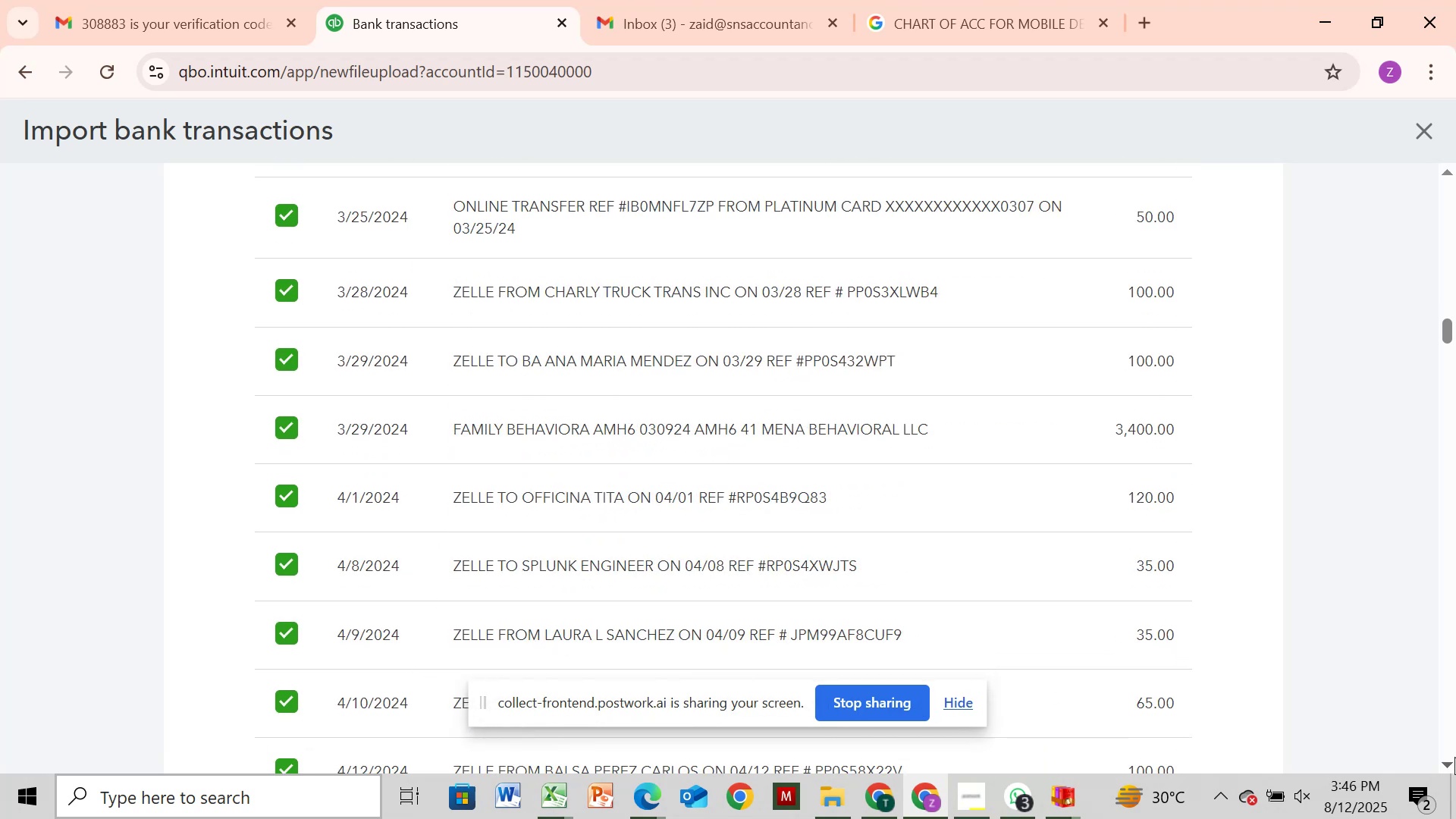 
wait(11.95)
 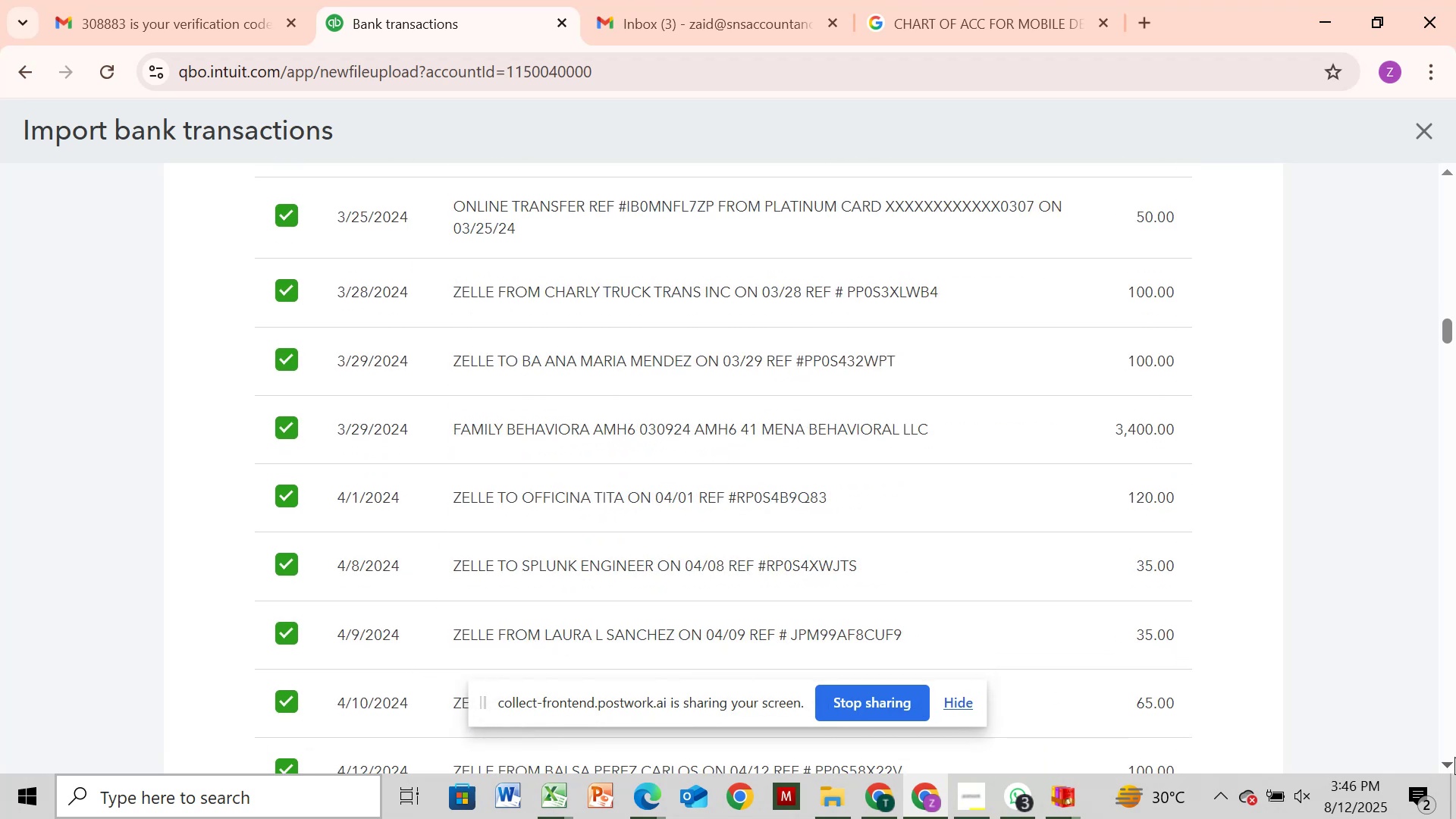 
scroll: coordinate [1454, 757], scroll_direction: down, amount: 1.0
 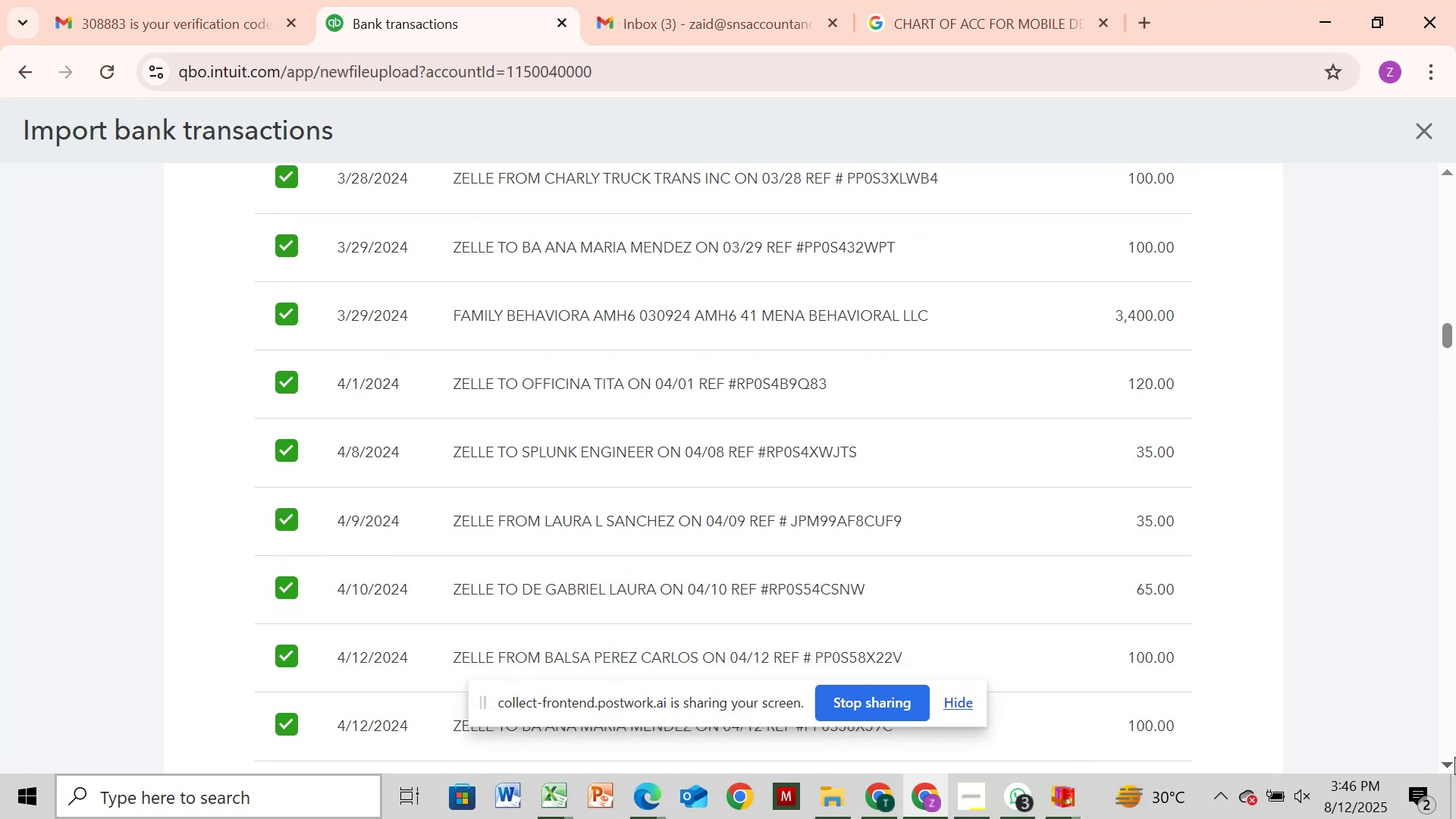 
scroll: coordinate [1455, 746], scroll_direction: up, amount: 5.0
 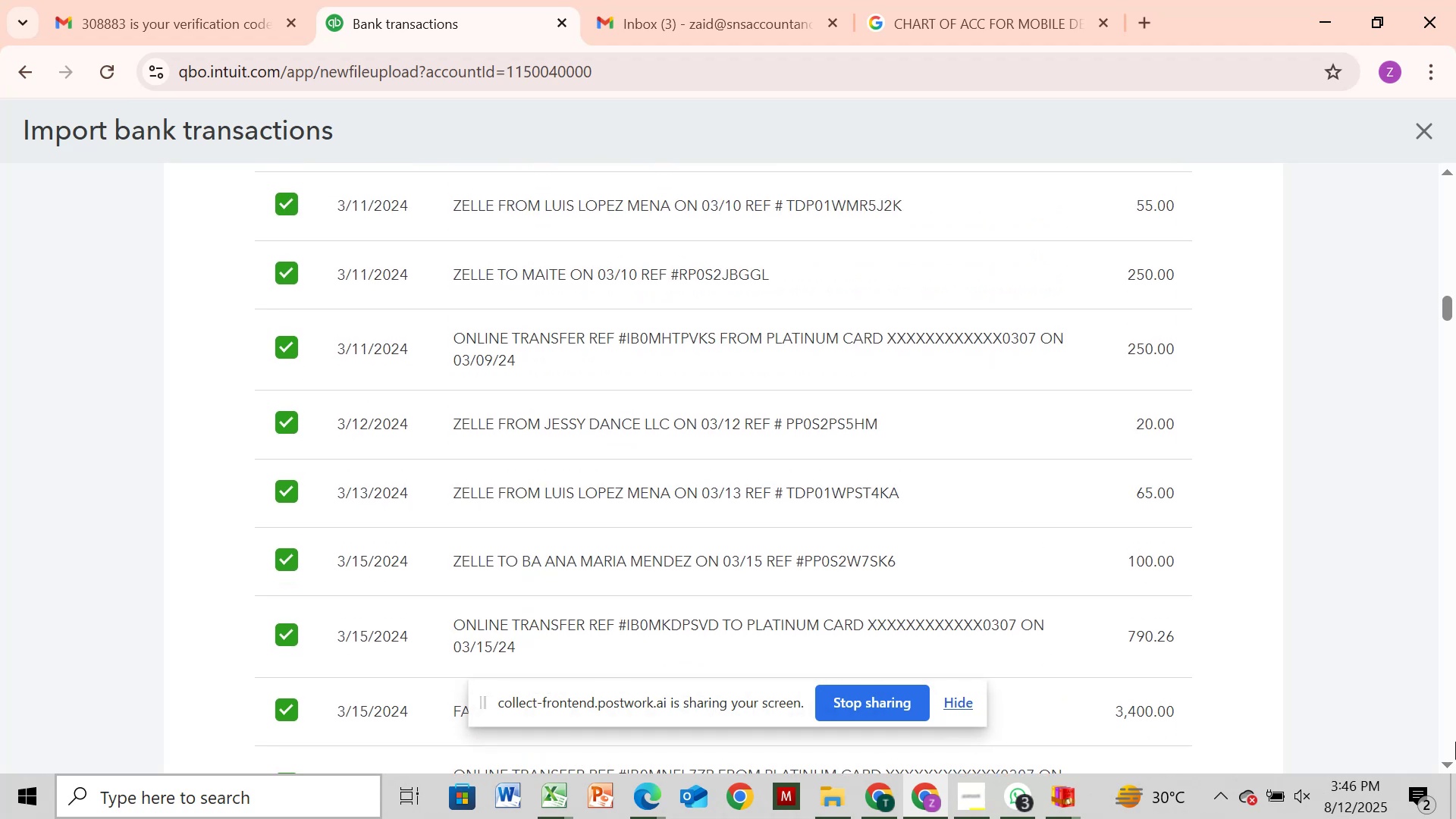 
wait(8.23)
 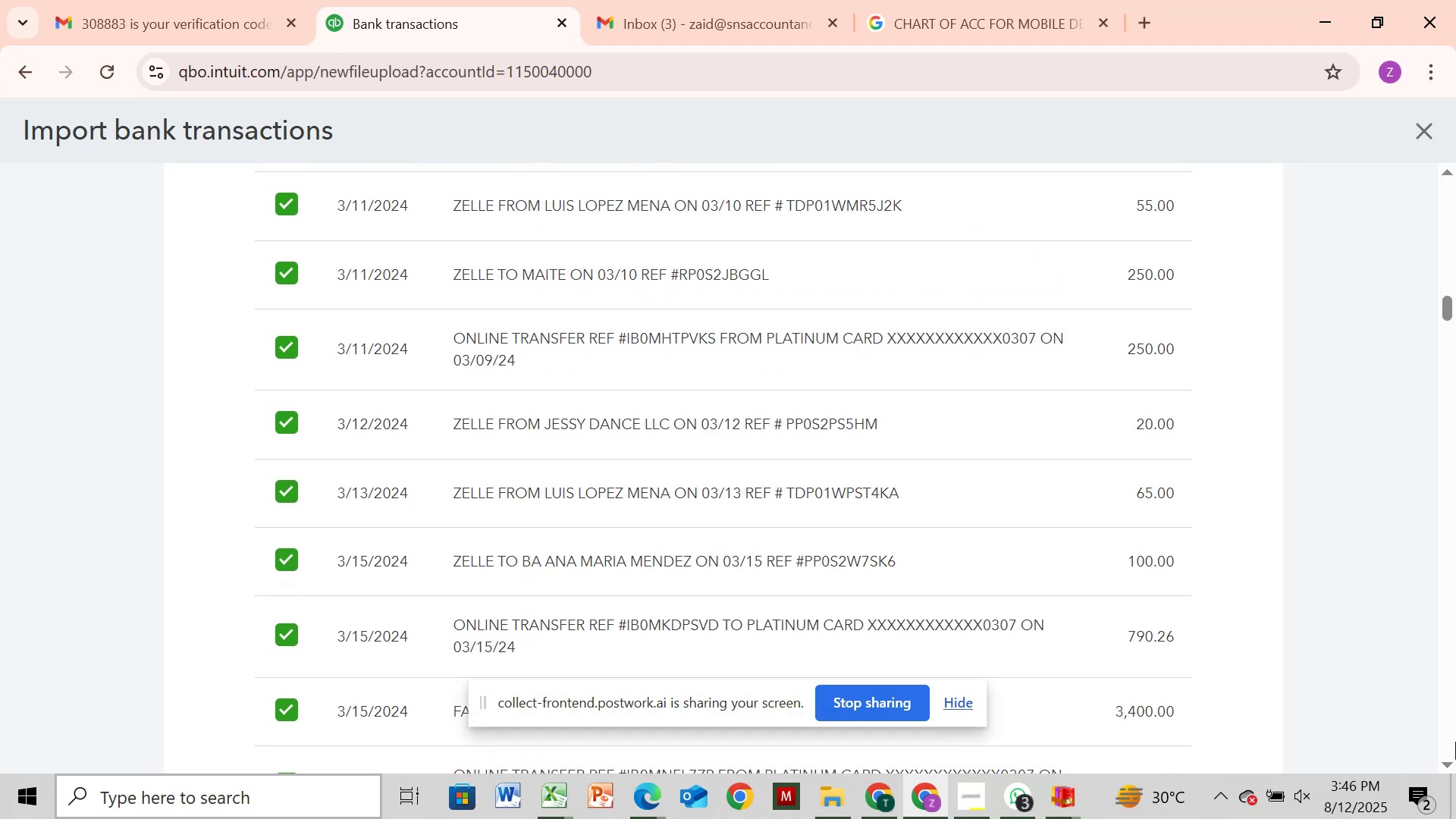 
scroll: coordinate [1455, 739], scroll_direction: up, amount: 4.0
 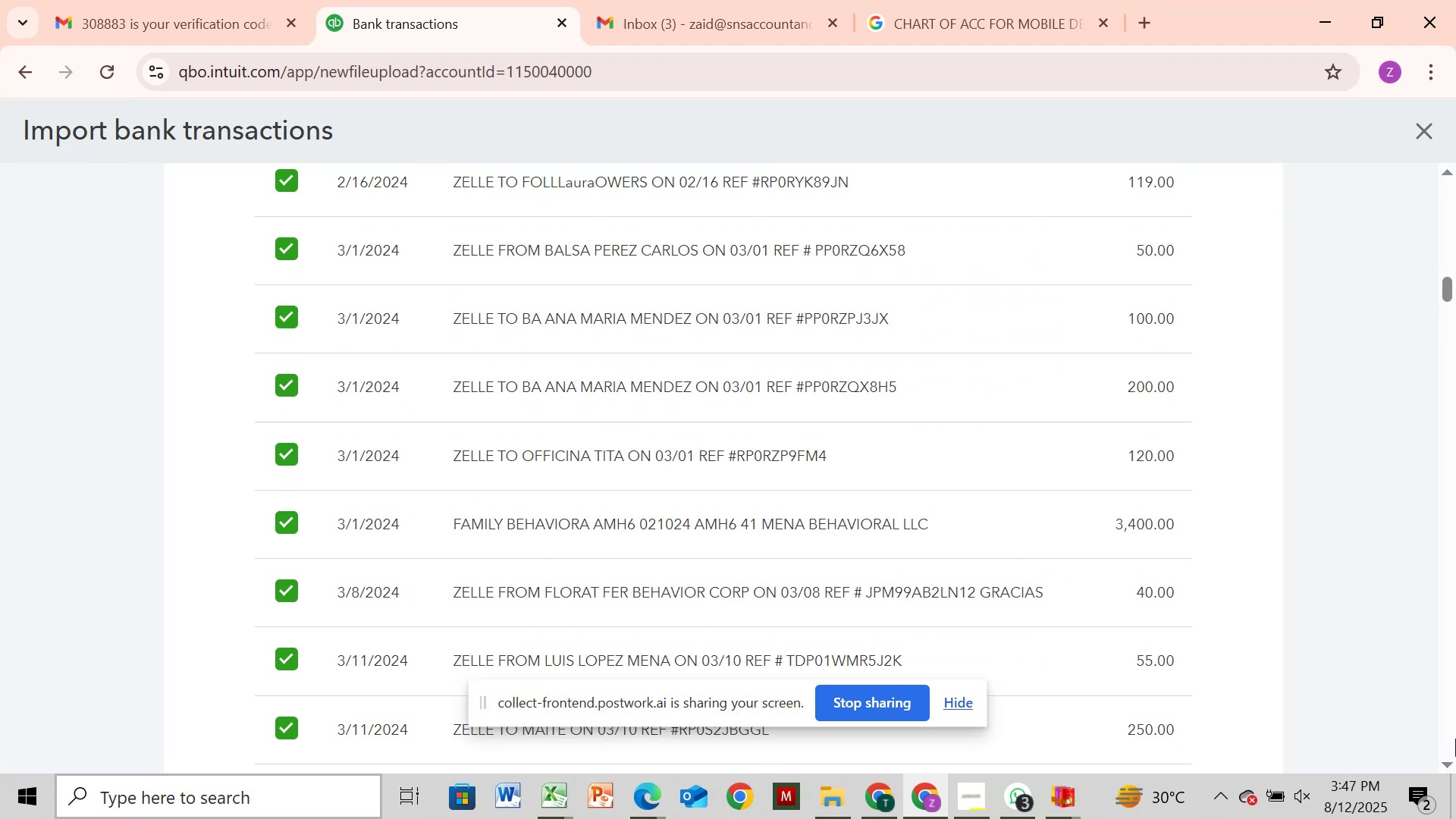 
scroll: coordinate [1410, 703], scroll_direction: down, amount: 103.0
 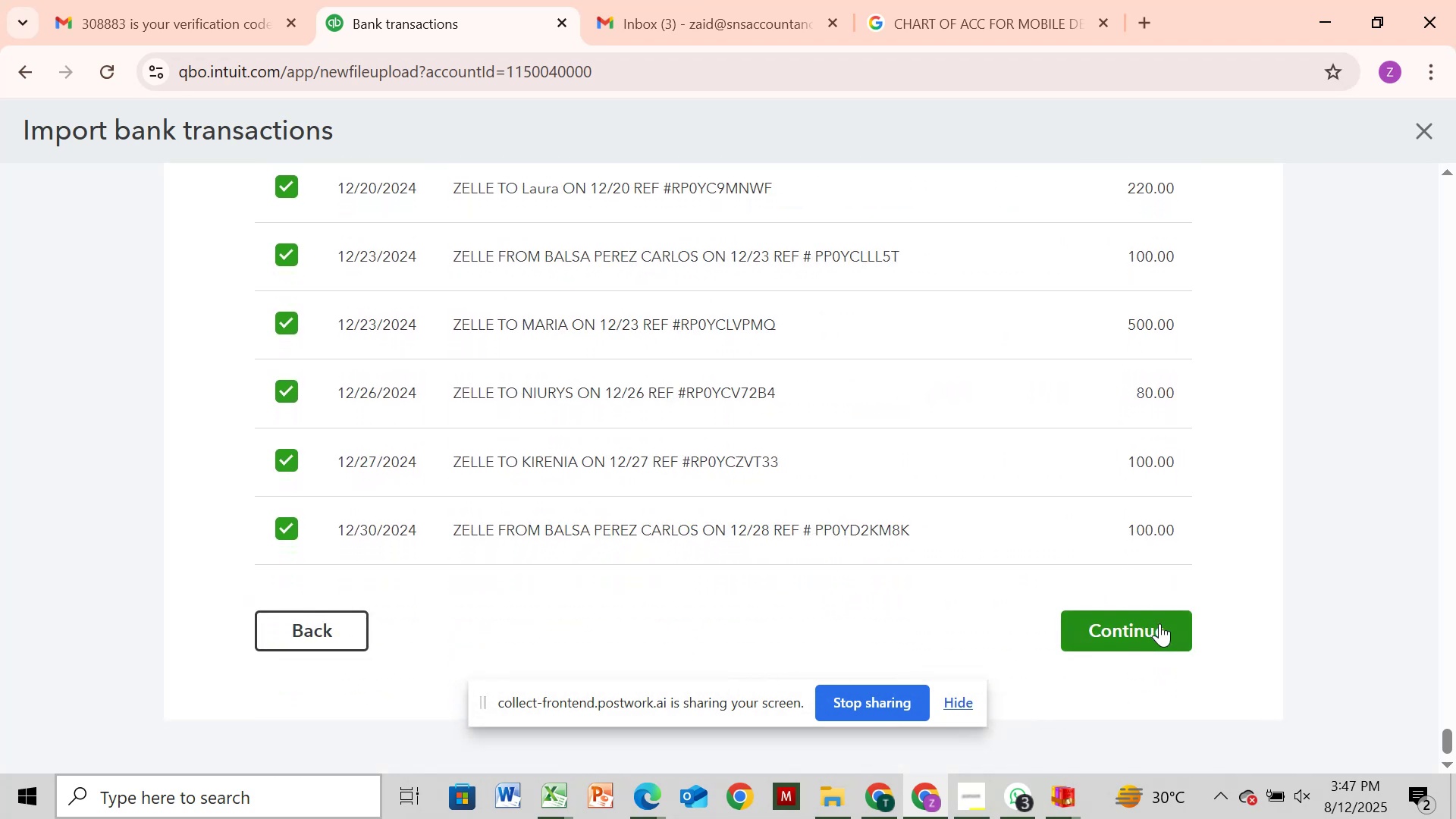 
left_click([1159, 625])
 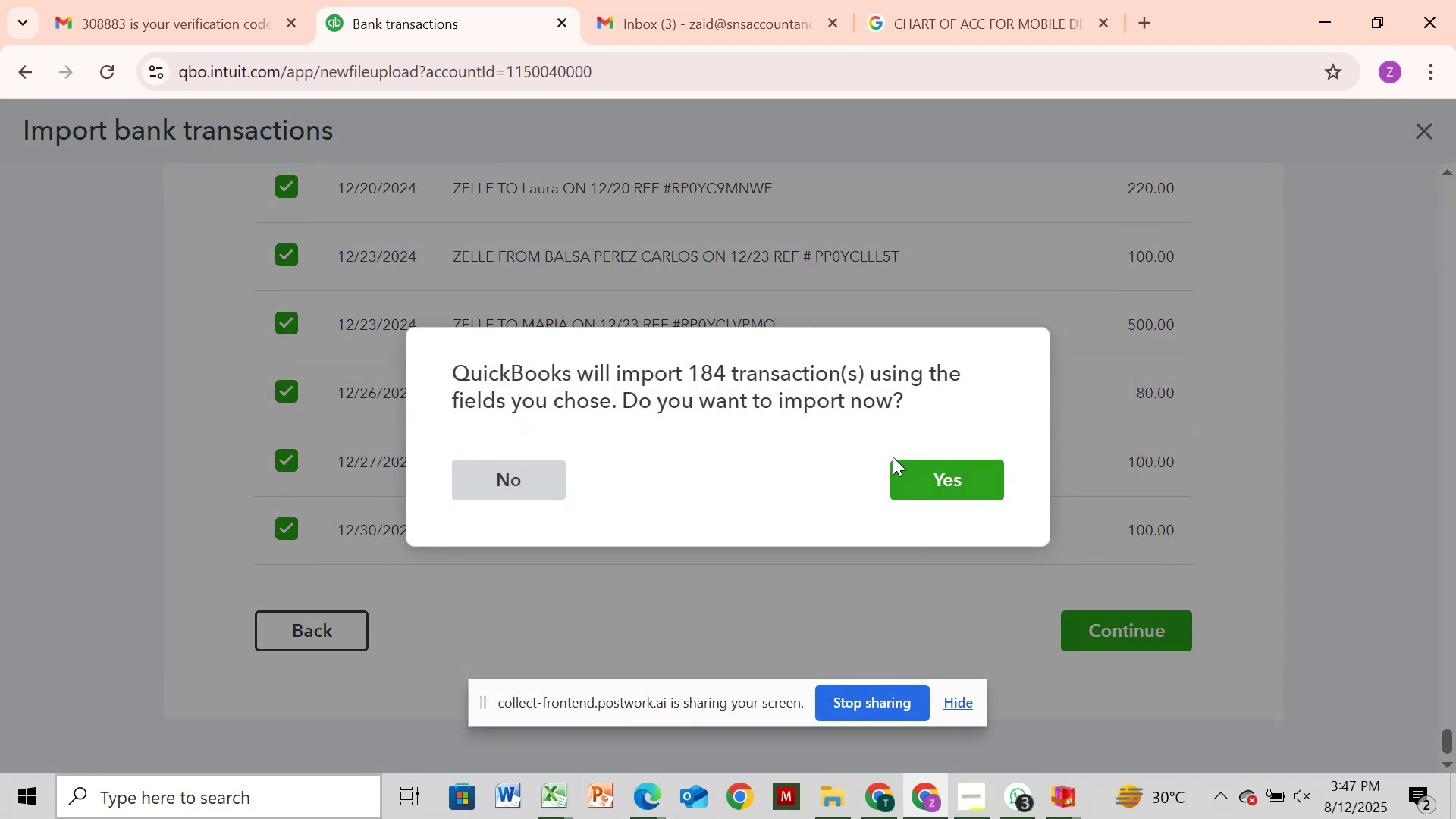 
left_click([905, 469])
 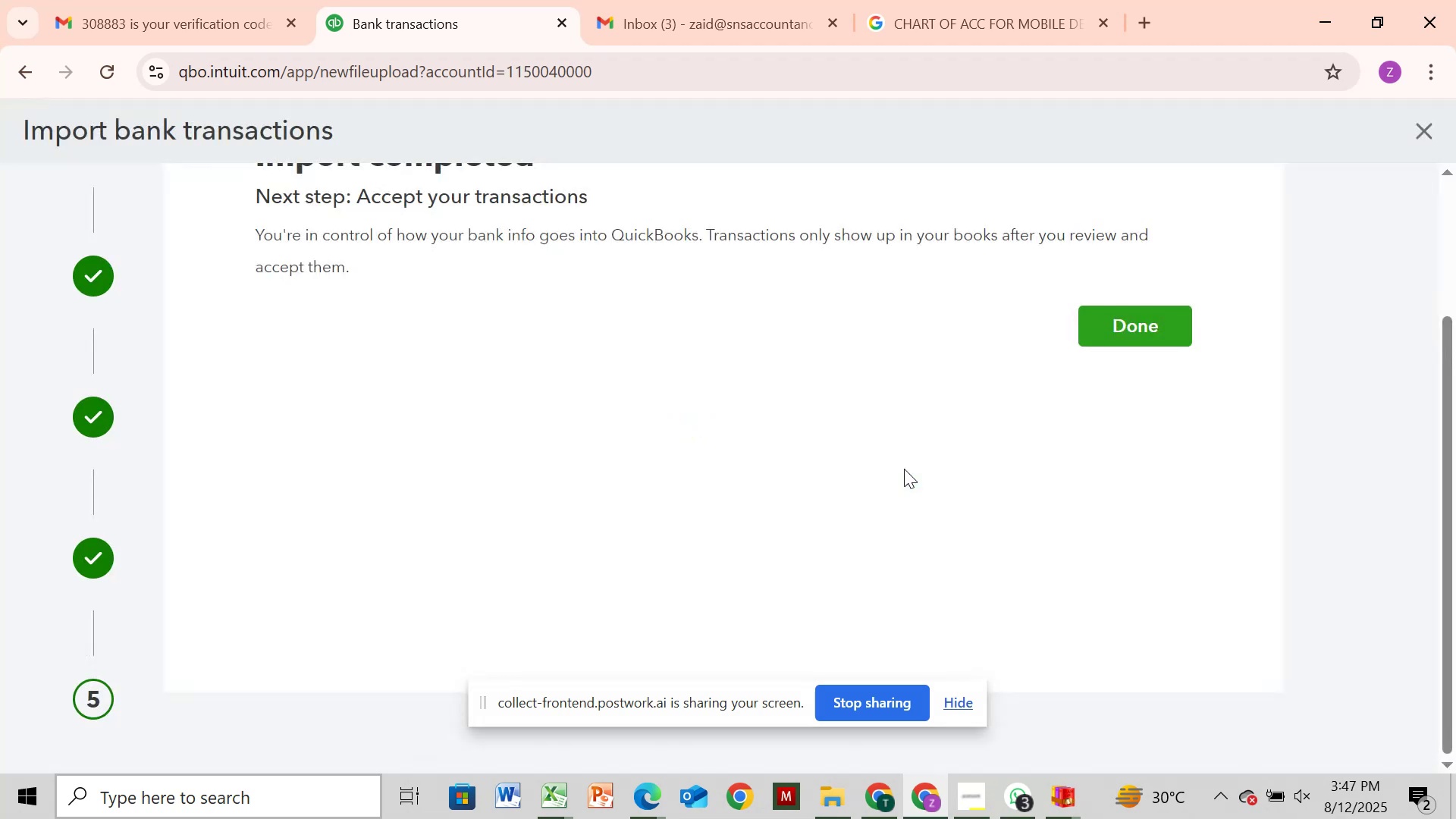 
wait(14.57)
 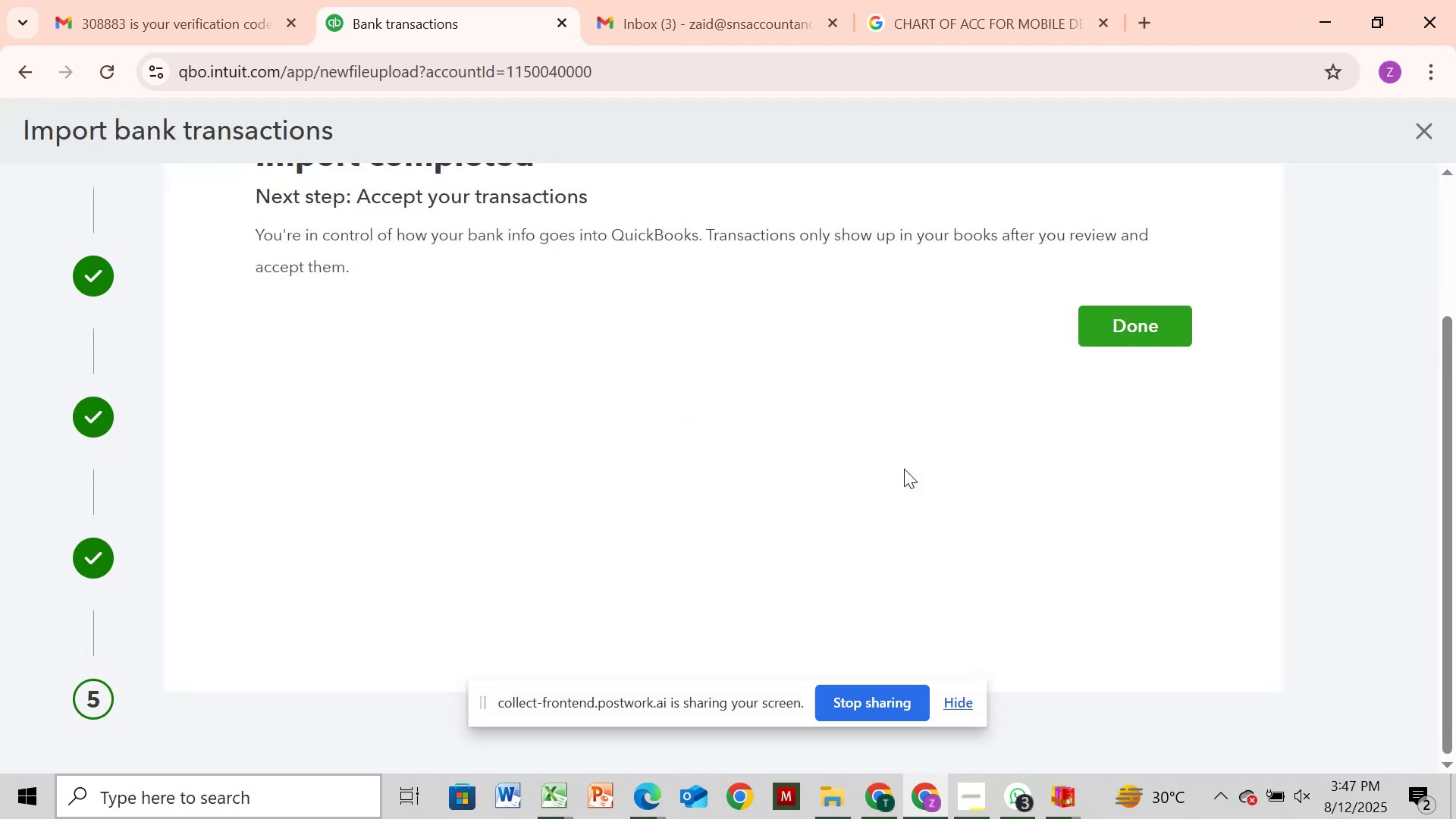 
left_click([1110, 322])
 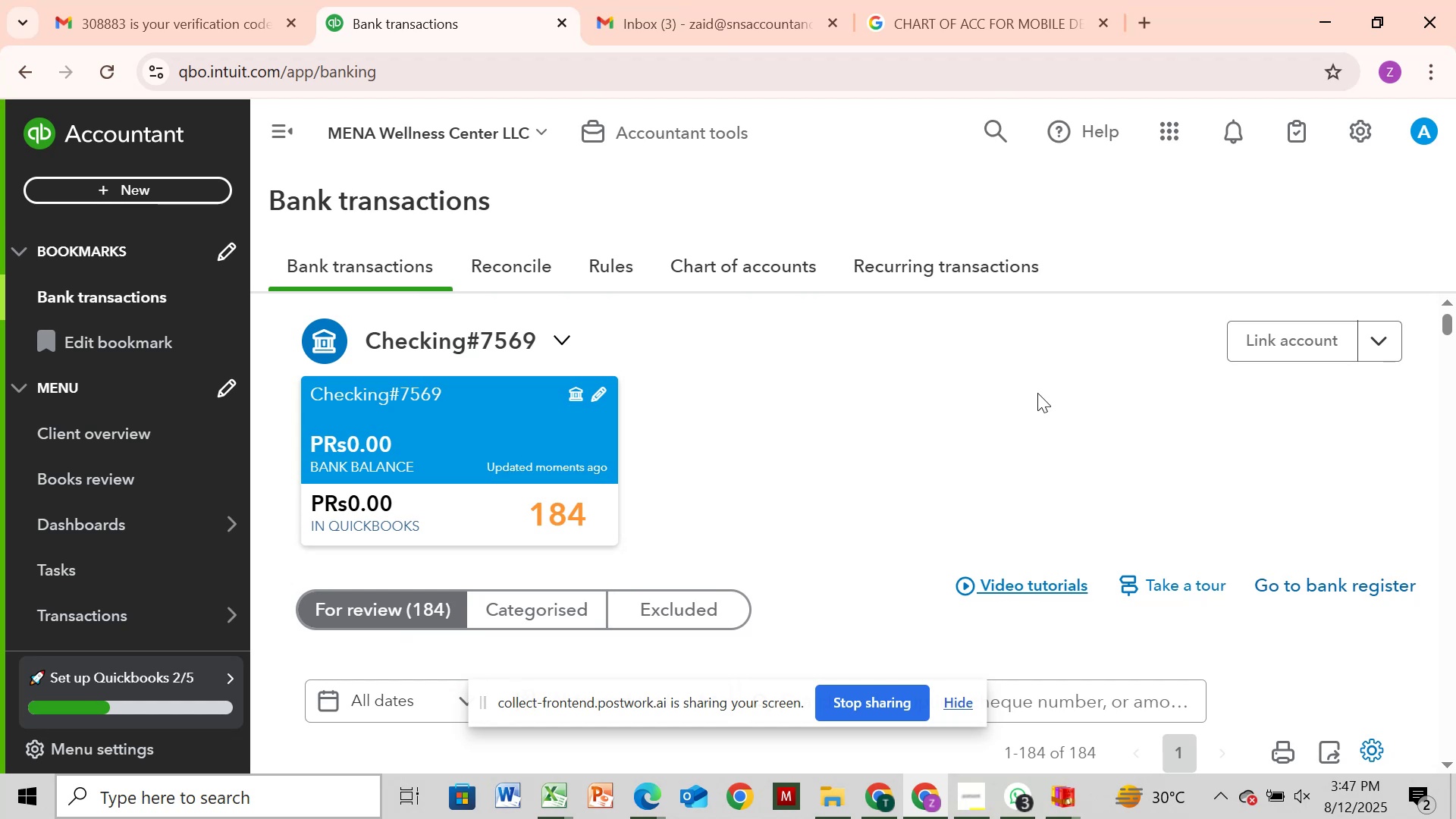 
wait(14.13)
 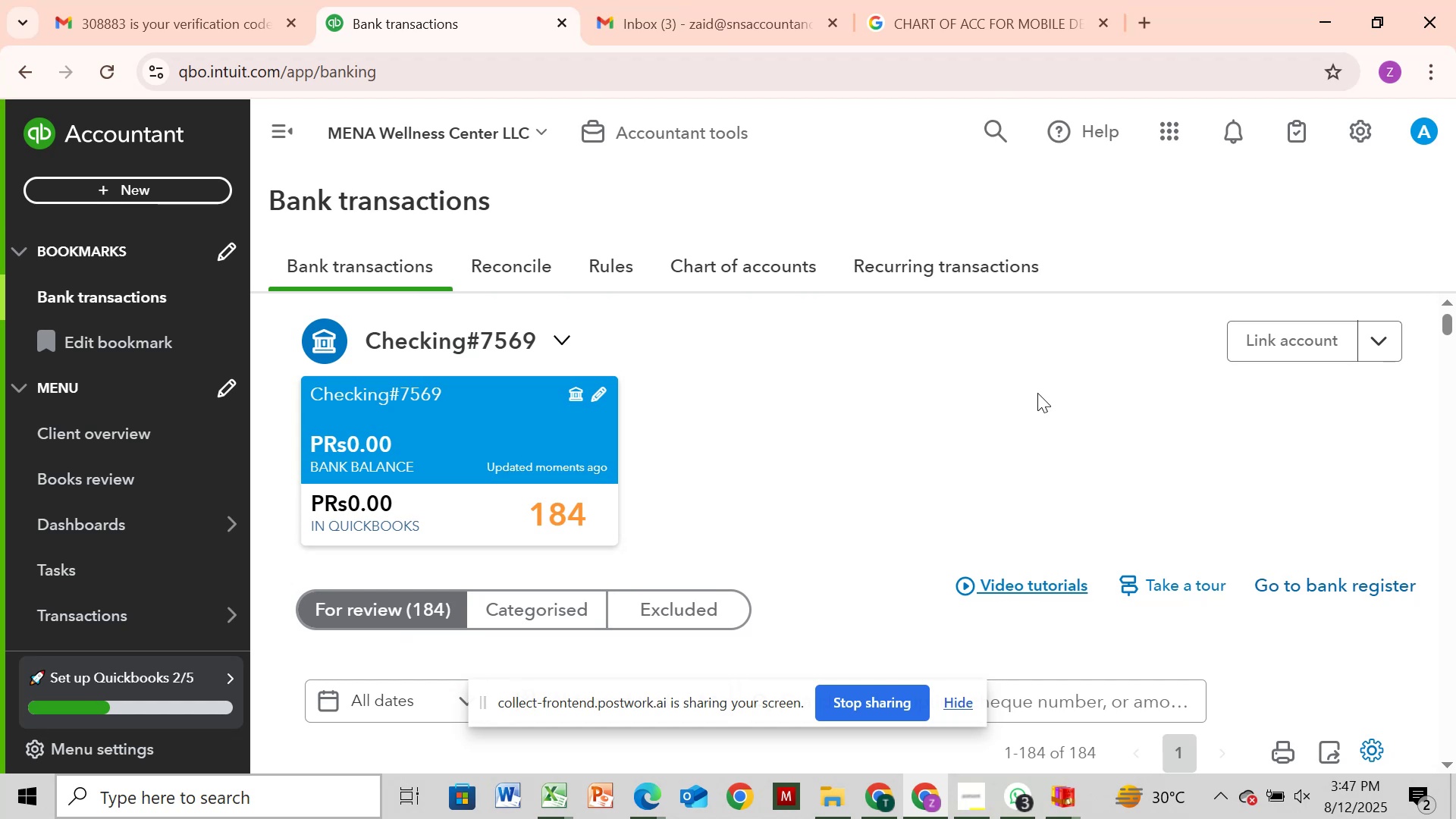 
scroll: coordinate [811, 593], scroll_direction: down, amount: 2.0
 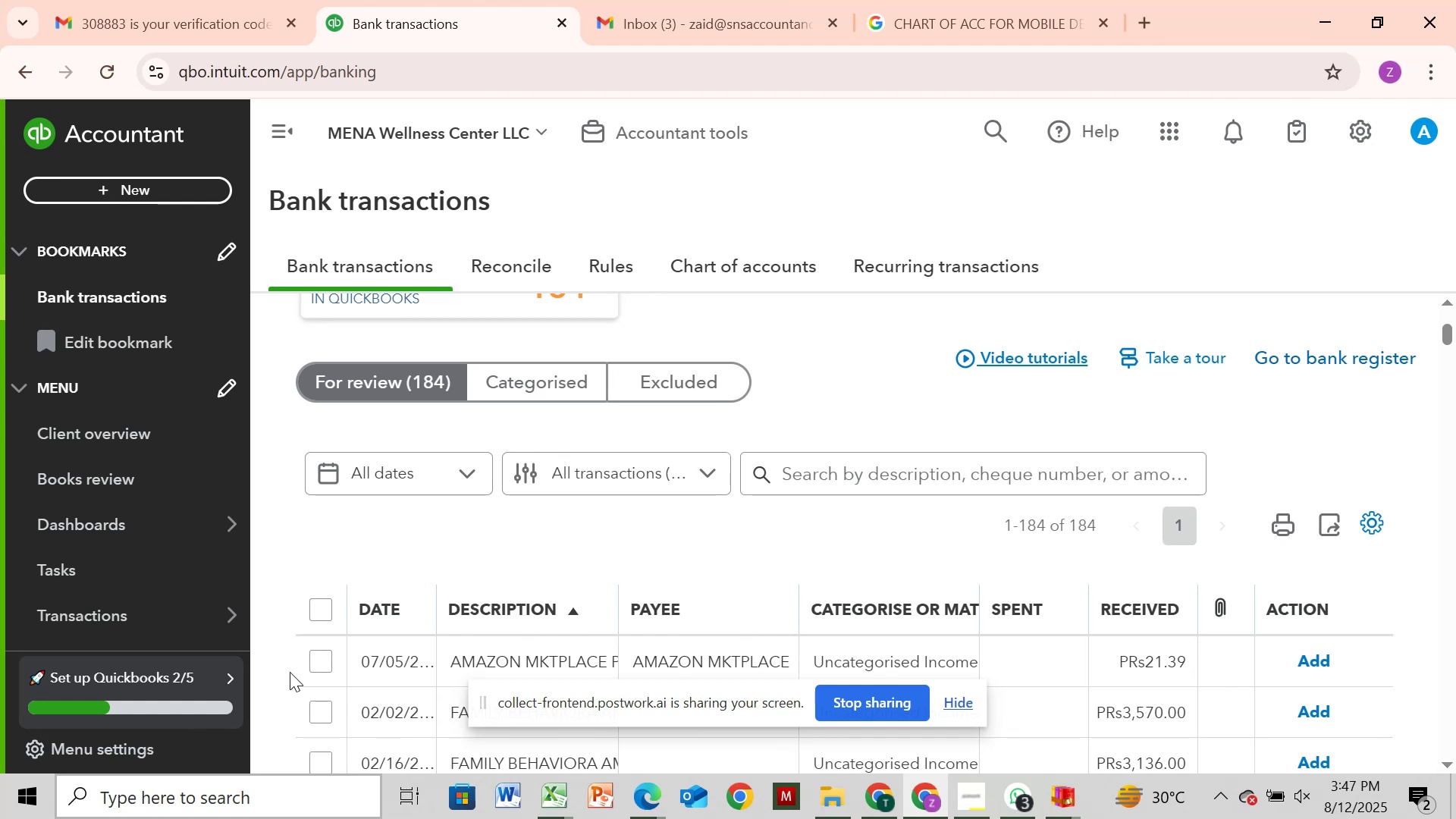 
left_click([318, 665])
 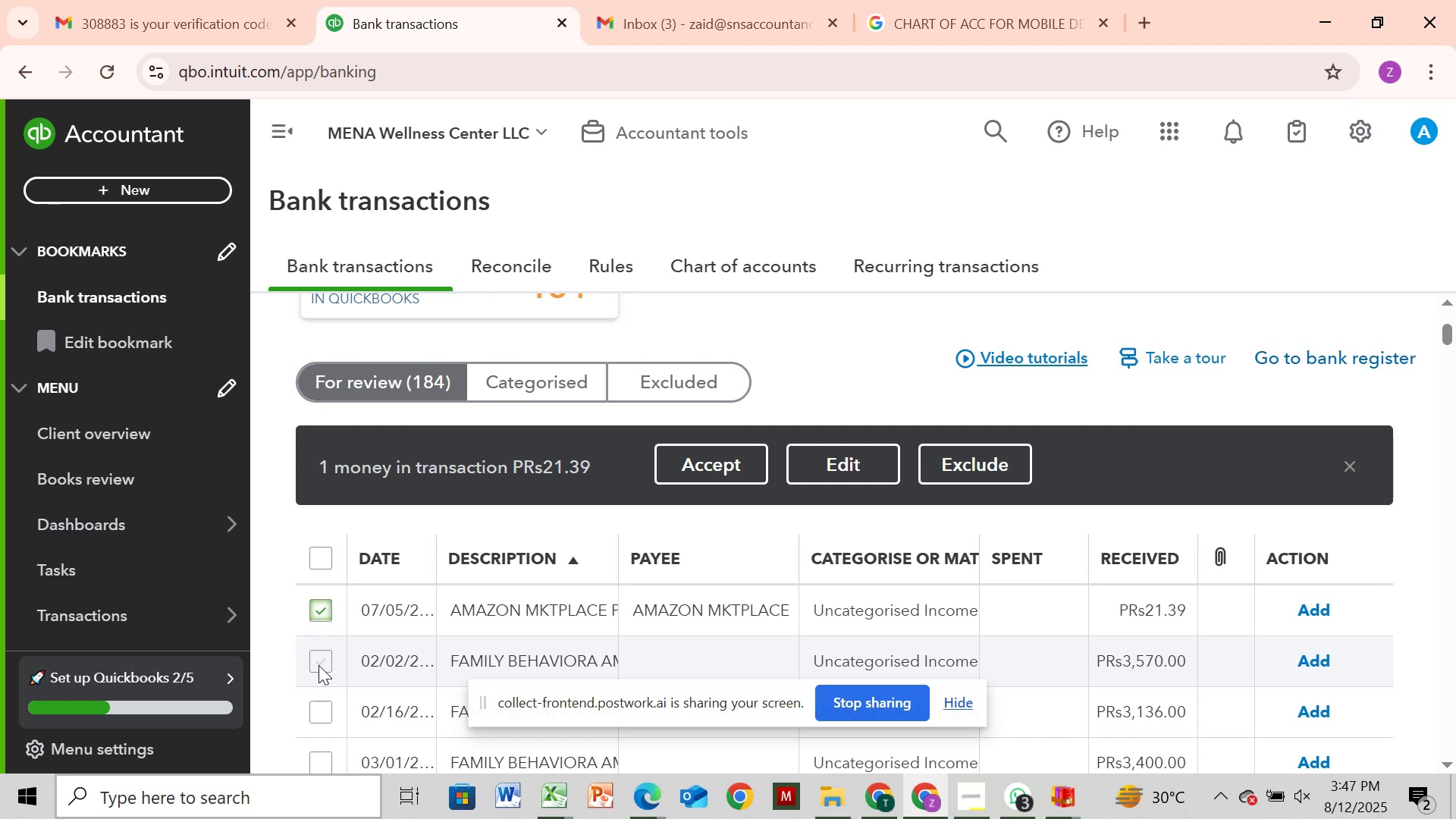 
wait(13.93)
 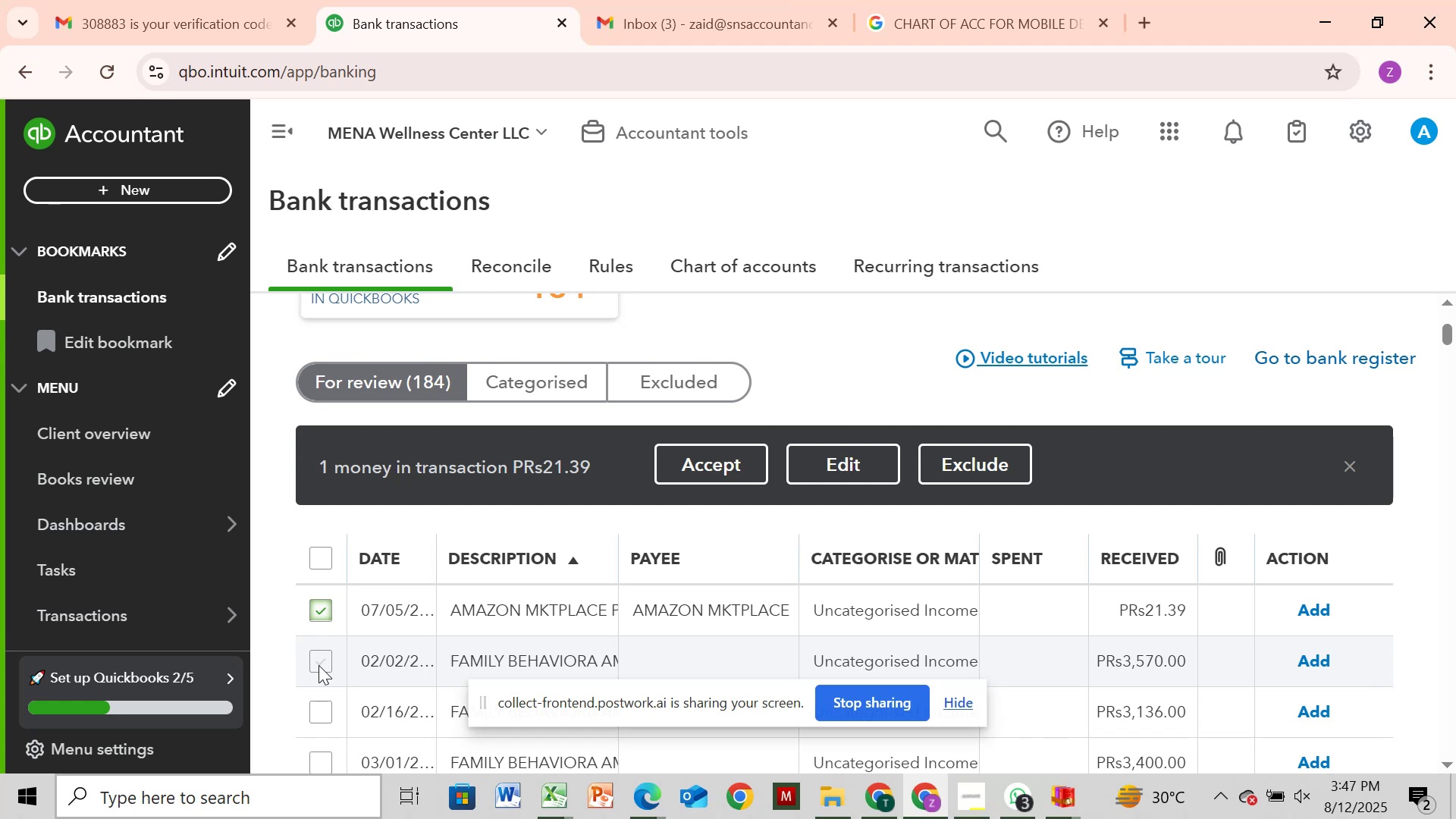 
scroll: coordinate [327, 654], scroll_direction: down, amount: 2.0
 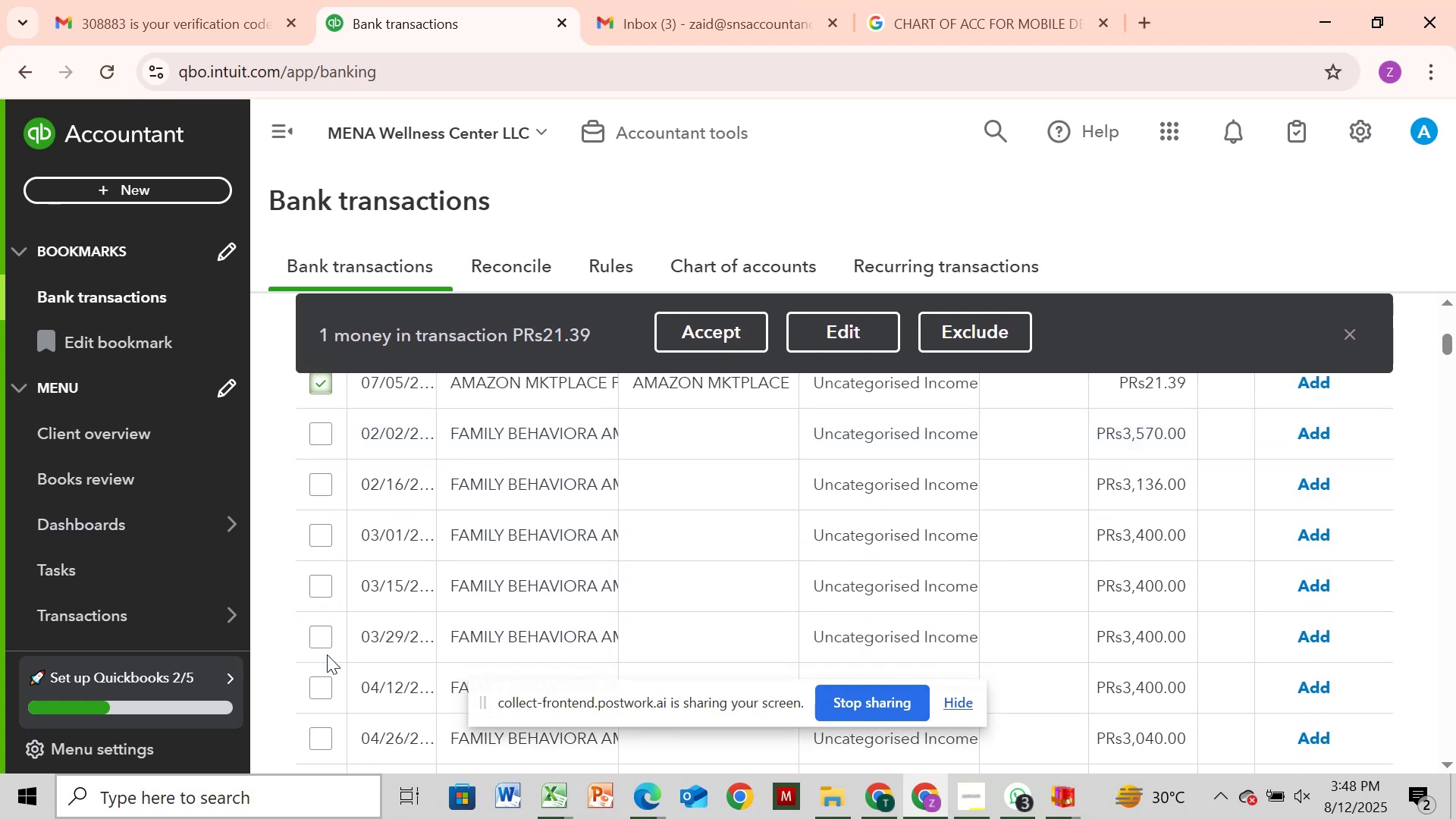 
scroll: coordinate [327, 654], scroll_direction: none, amount: 0.0
 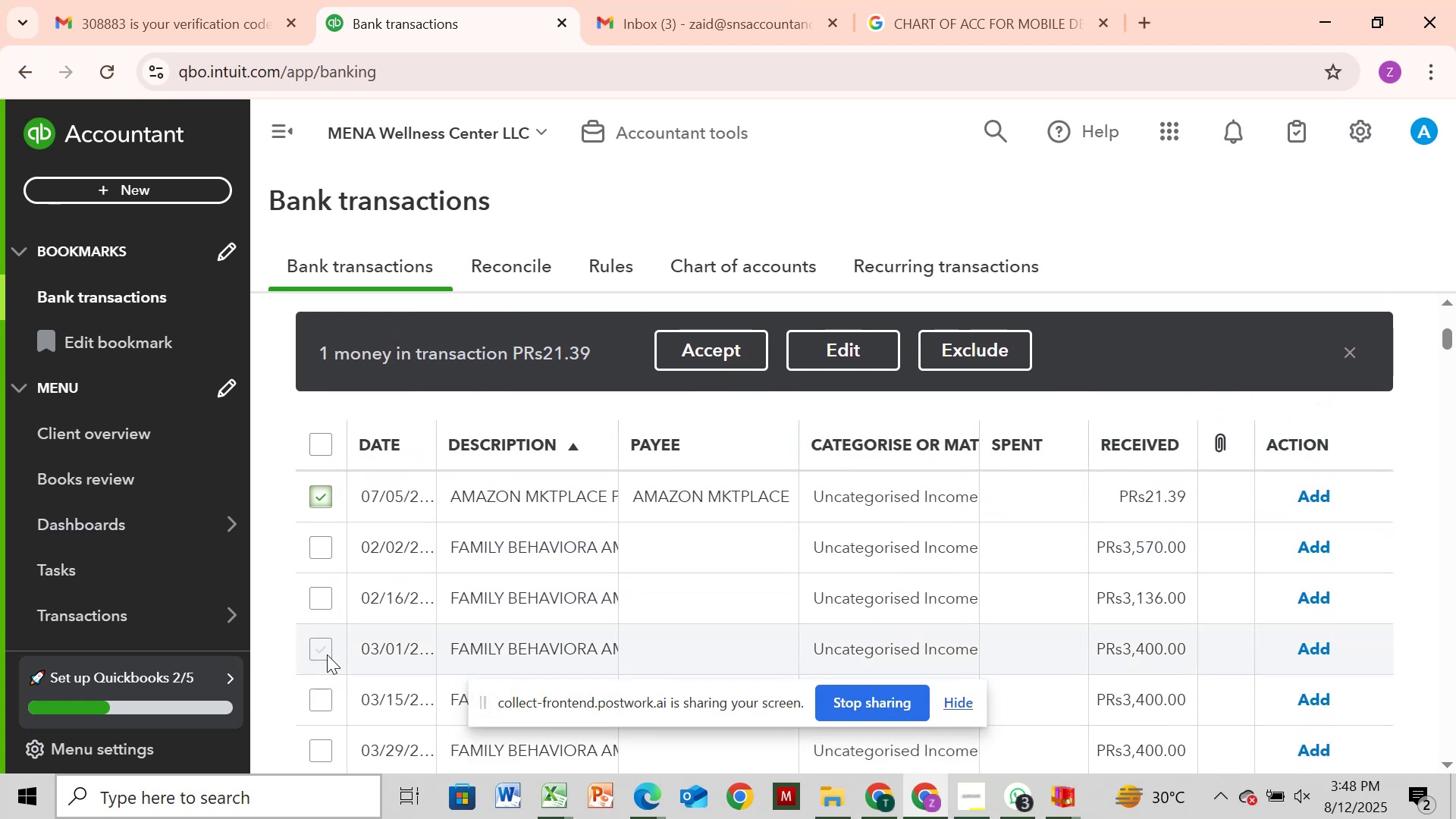 
scroll: coordinate [327, 654], scroll_direction: up, amount: 1.0
 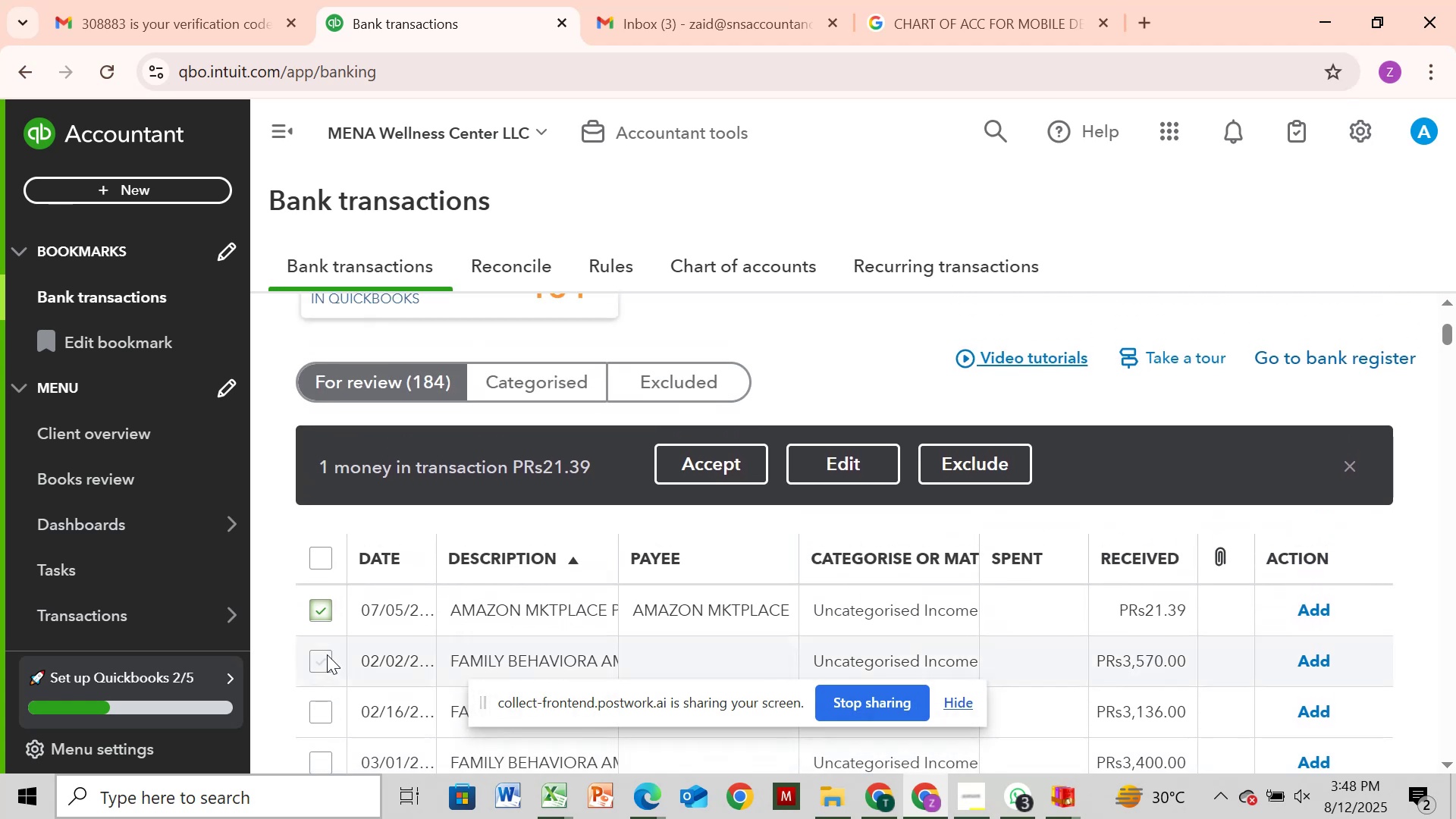 
scroll: coordinate [327, 654], scroll_direction: none, amount: 0.0
 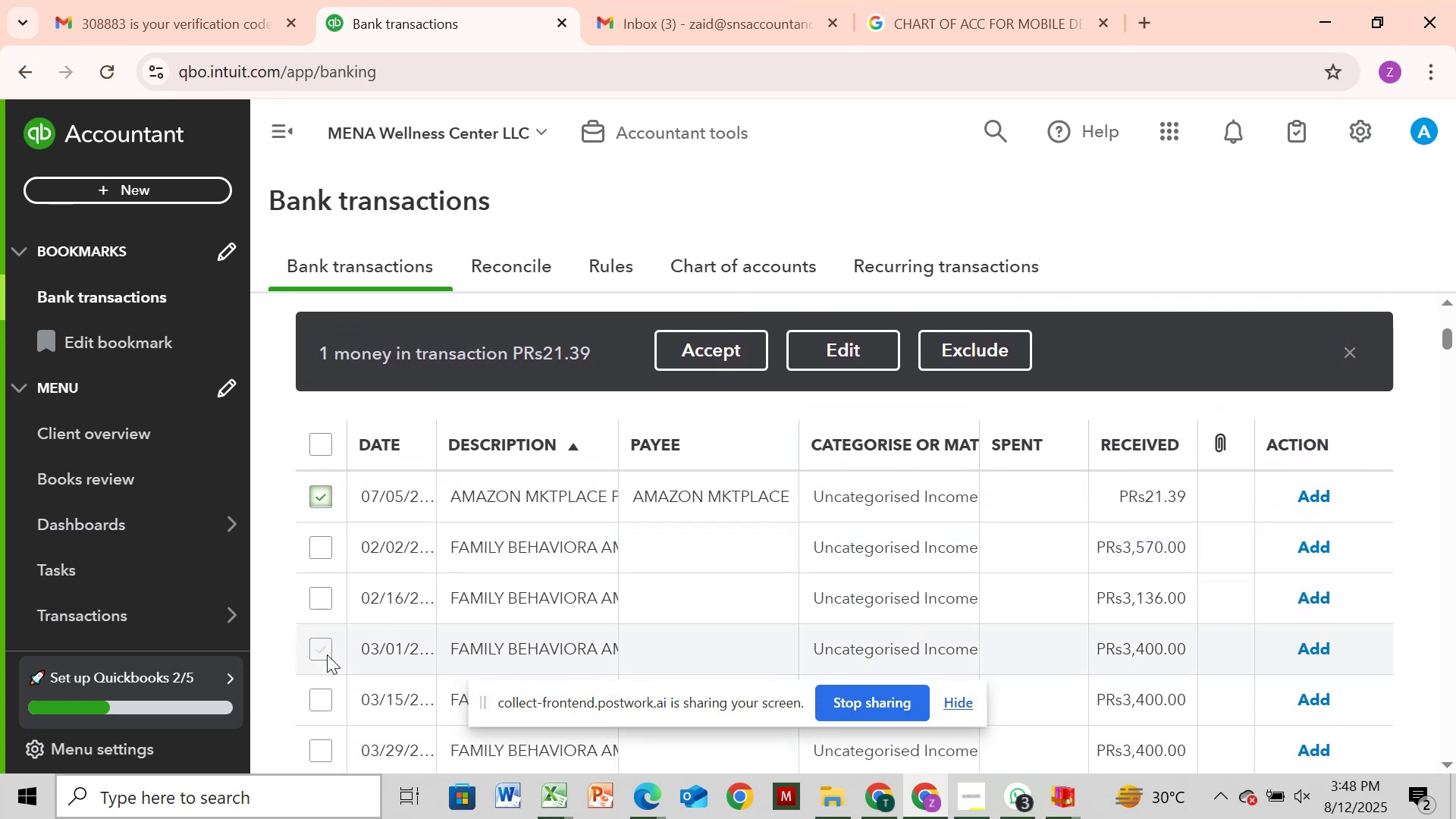 
scroll: coordinate [327, 654], scroll_direction: down, amount: 2.0
 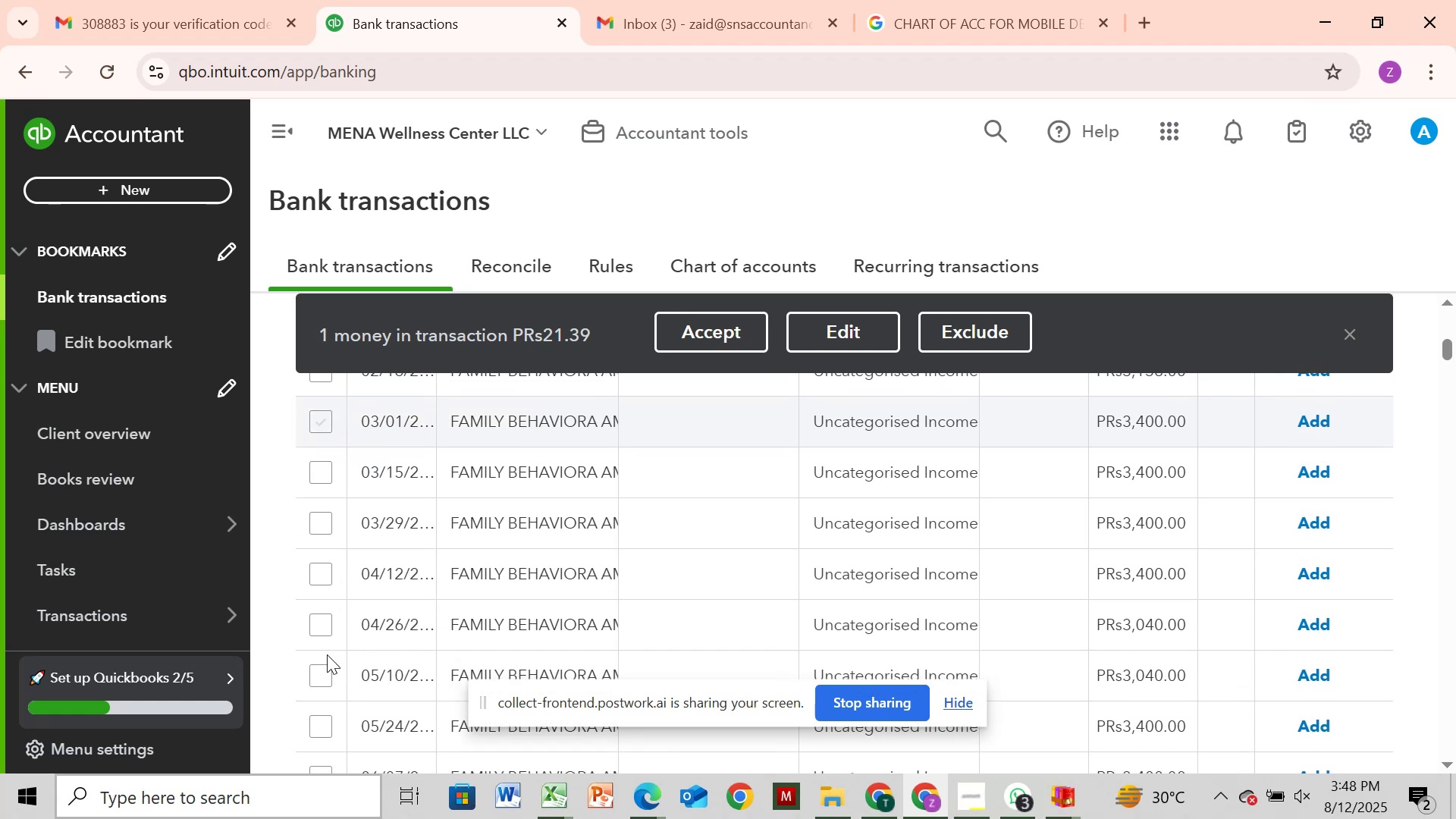 
scroll: coordinate [327, 654], scroll_direction: up, amount: 1.0
 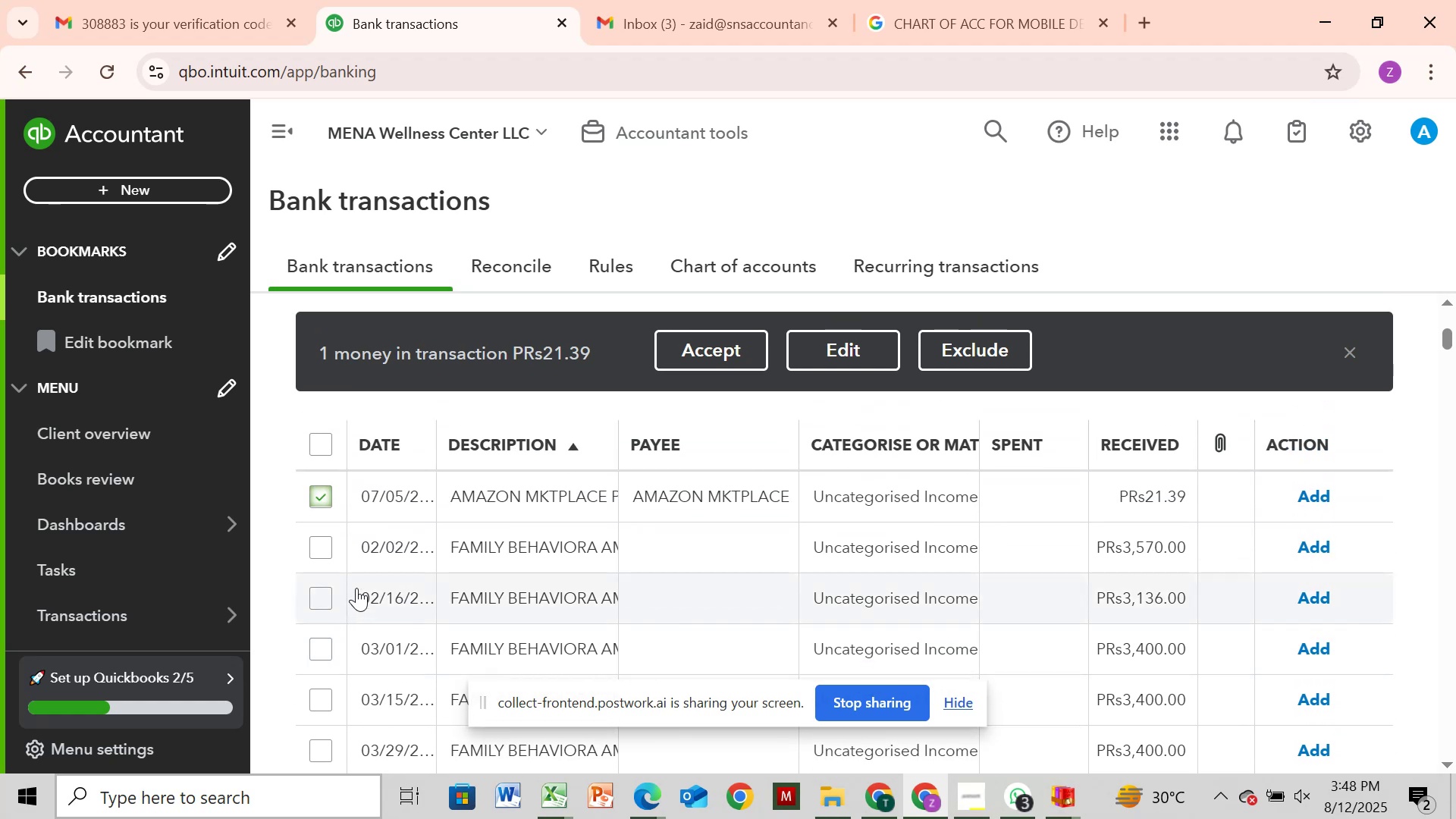 
left_click([315, 555])
 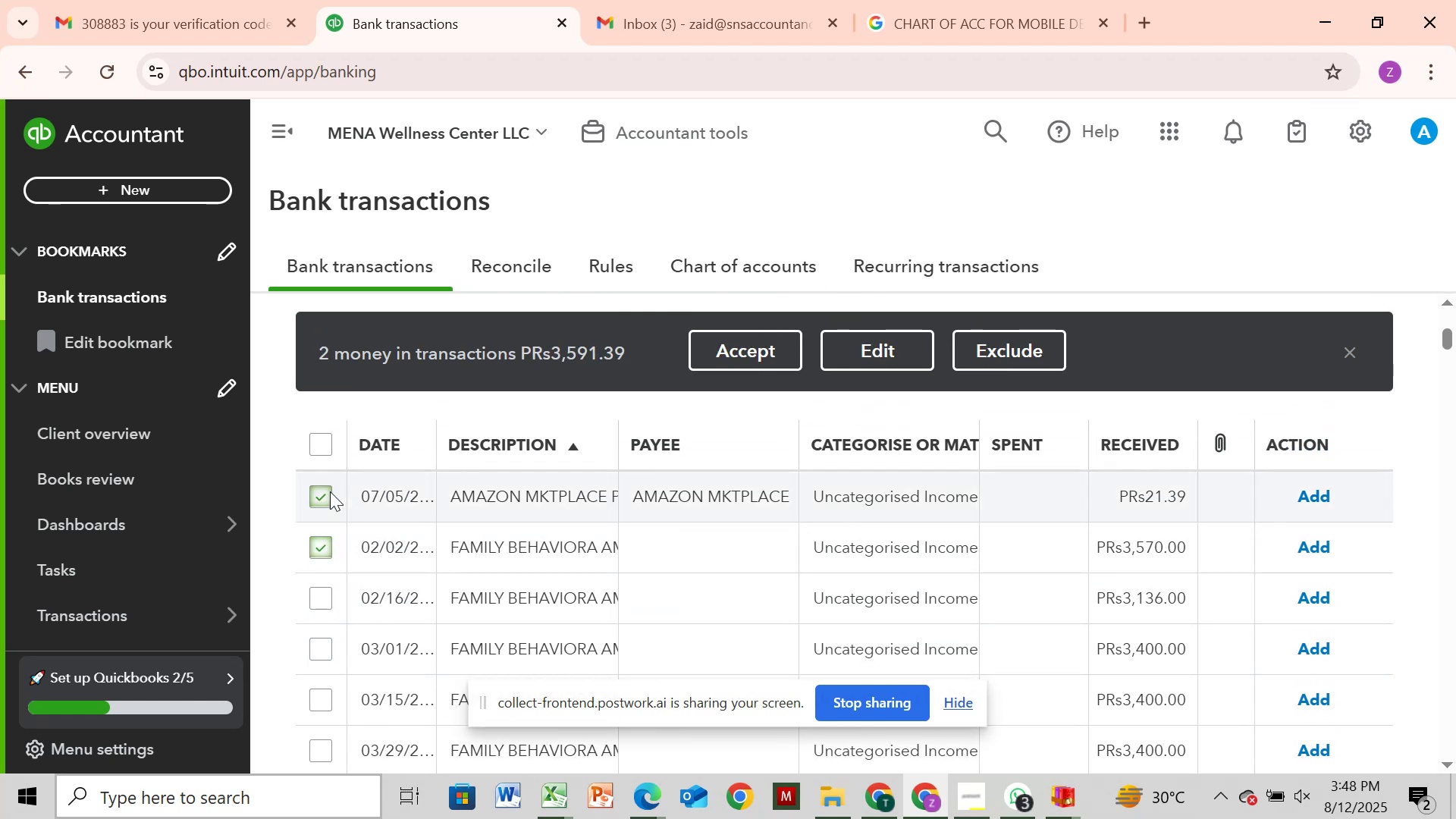 
left_click([330, 491])
 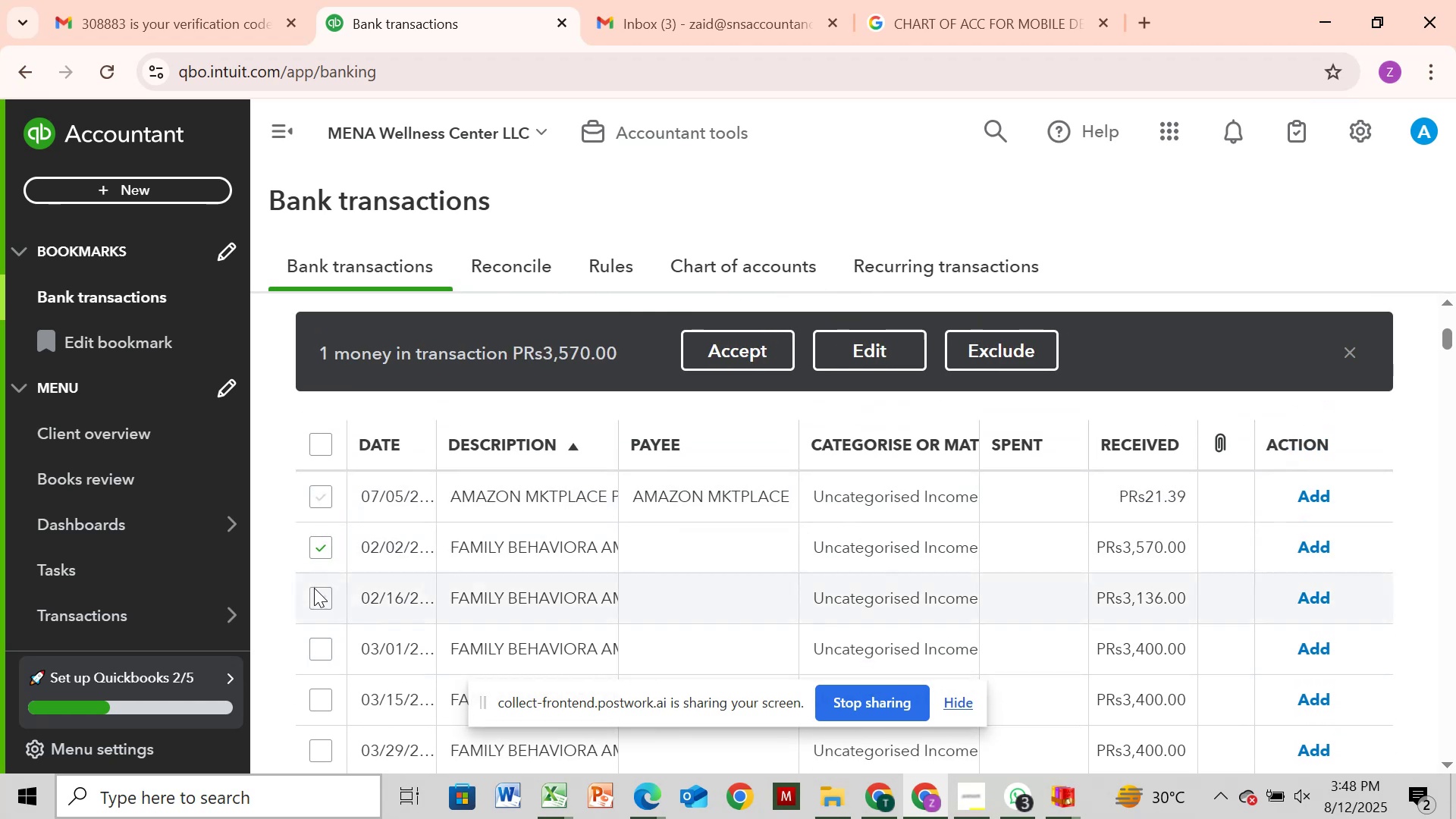 
left_click([314, 588])
 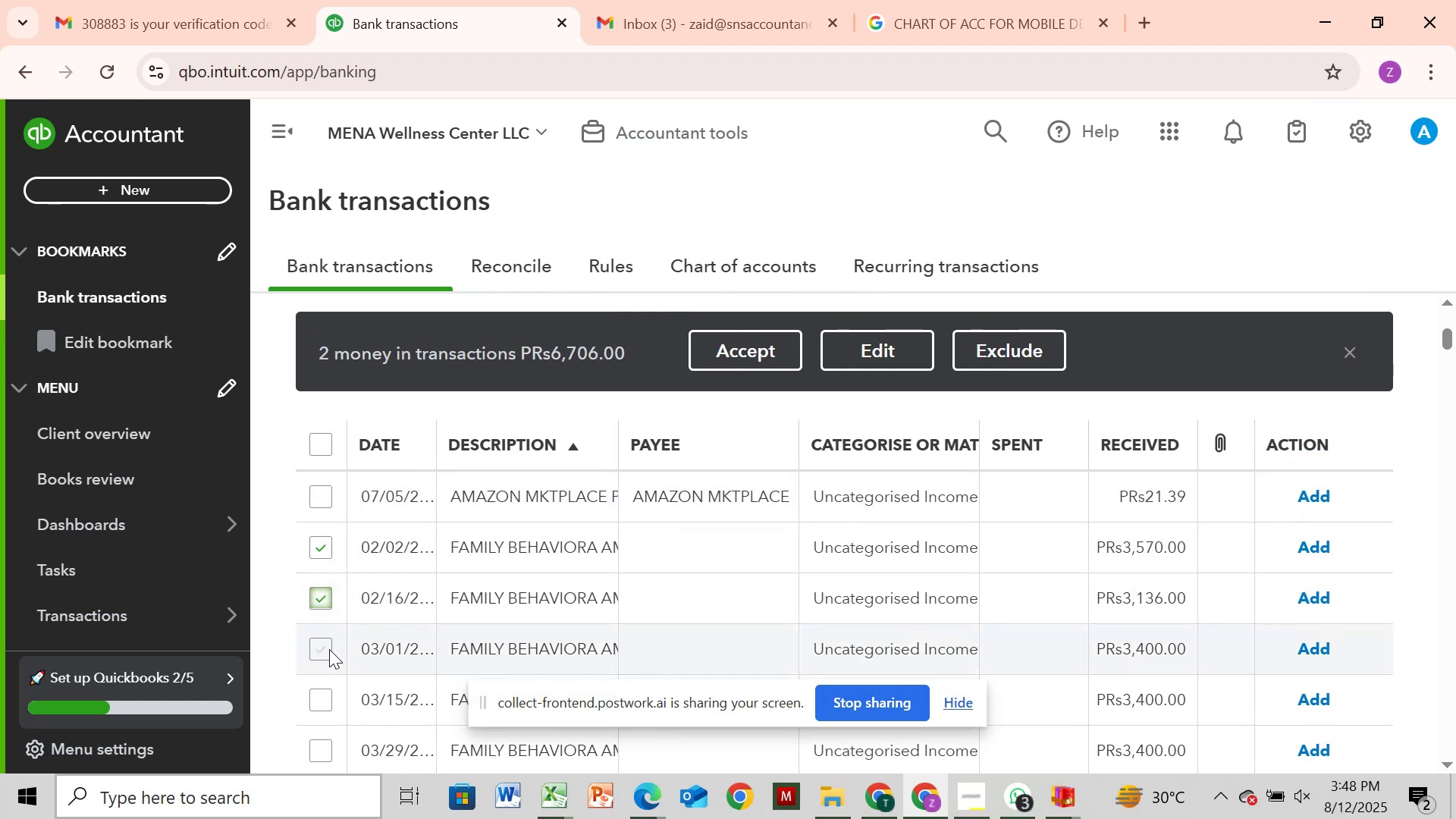 
left_click([328, 651])
 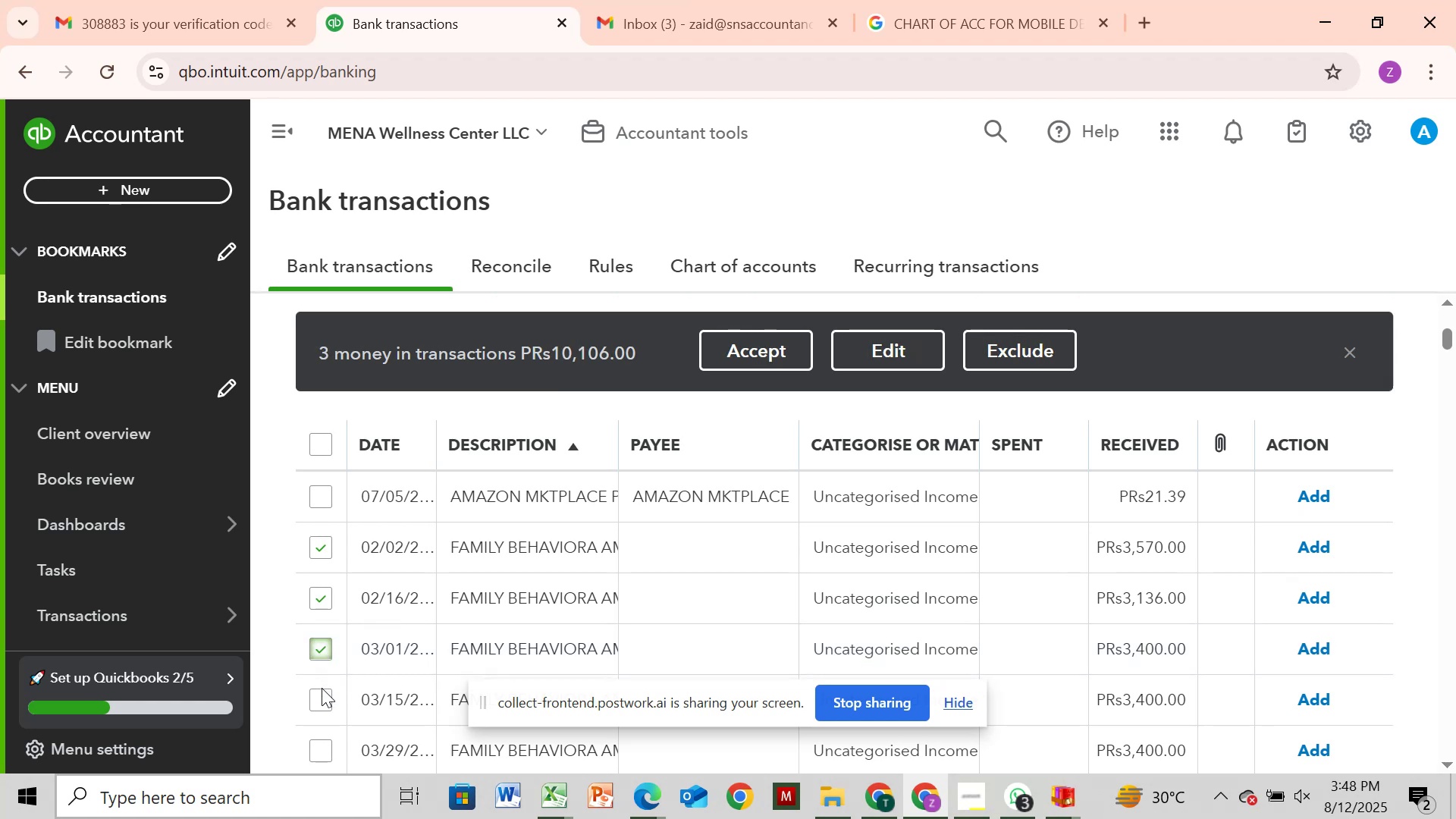 
left_click([322, 691])
 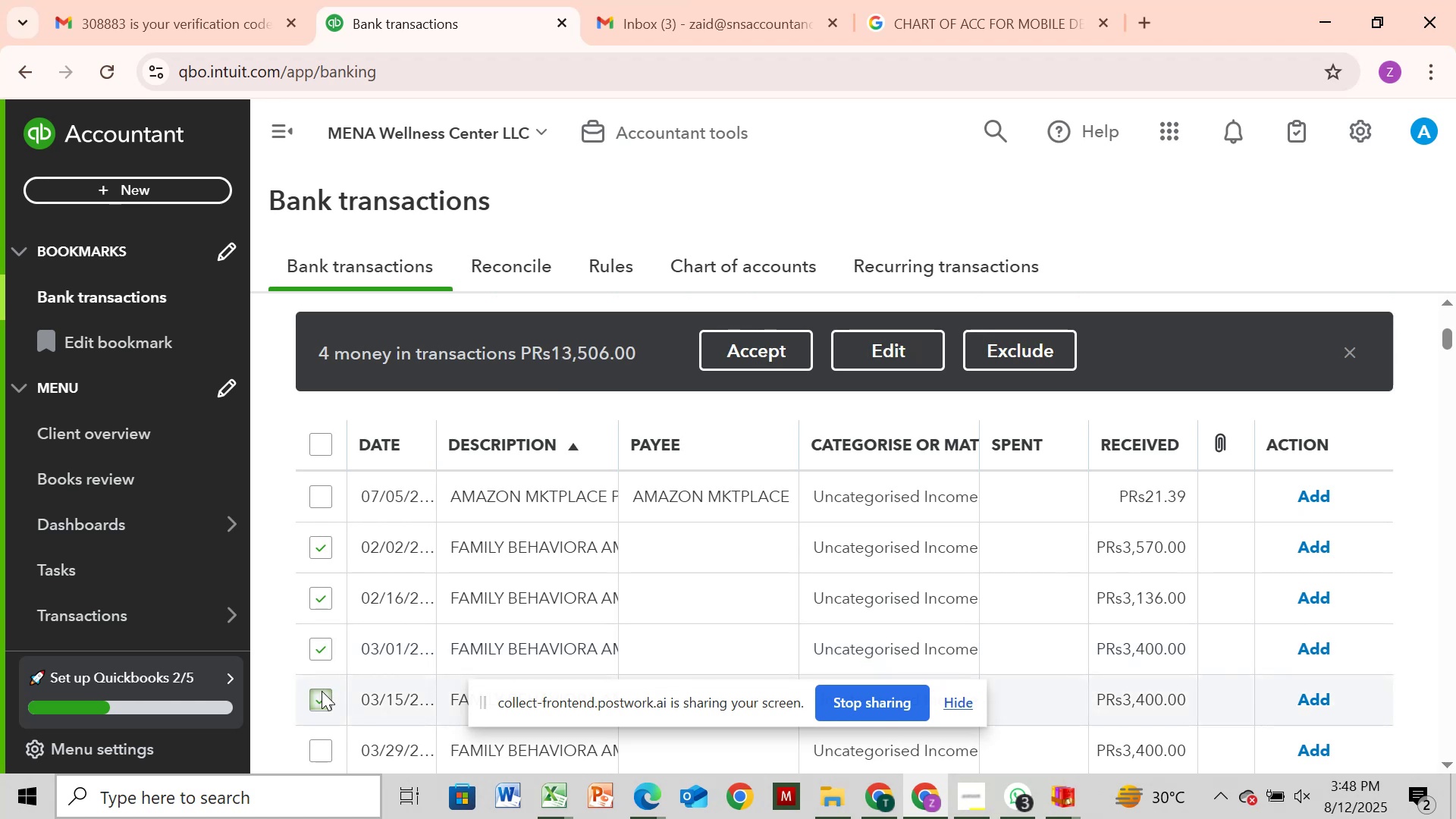 
scroll: coordinate [322, 691], scroll_direction: none, amount: 0.0
 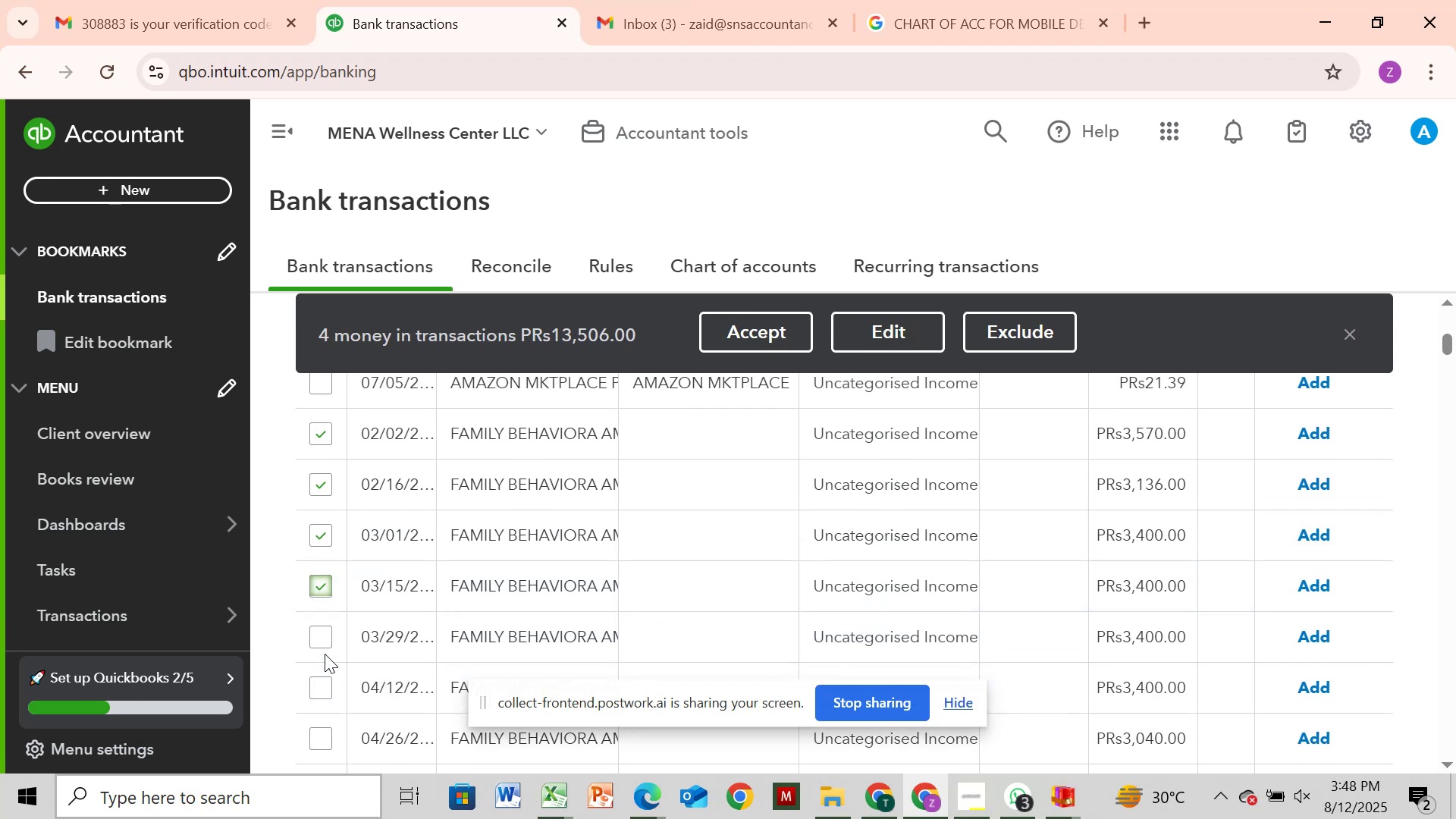 
left_click([324, 636])
 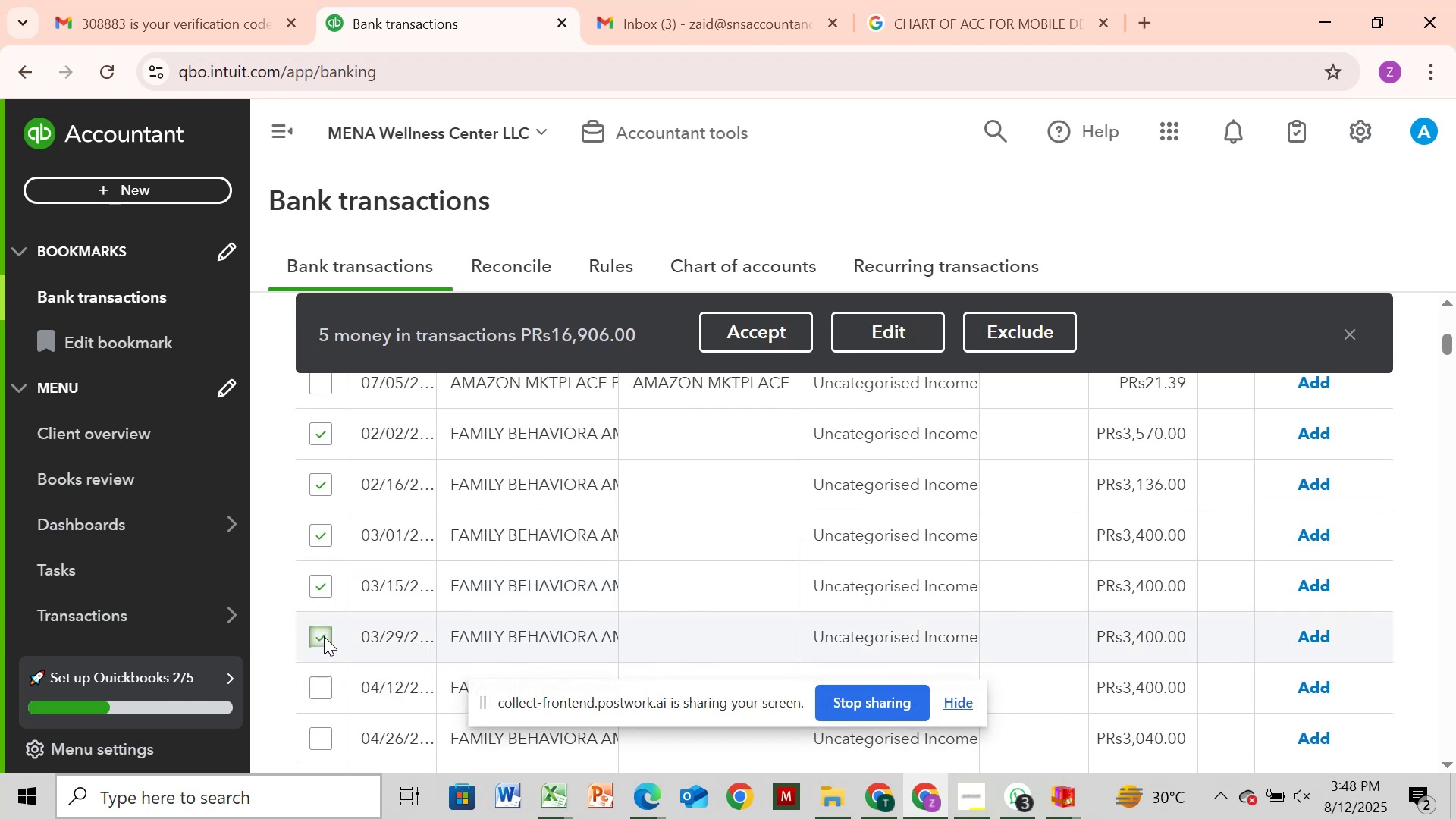 
scroll: coordinate [324, 636], scroll_direction: down, amount: 3.0
 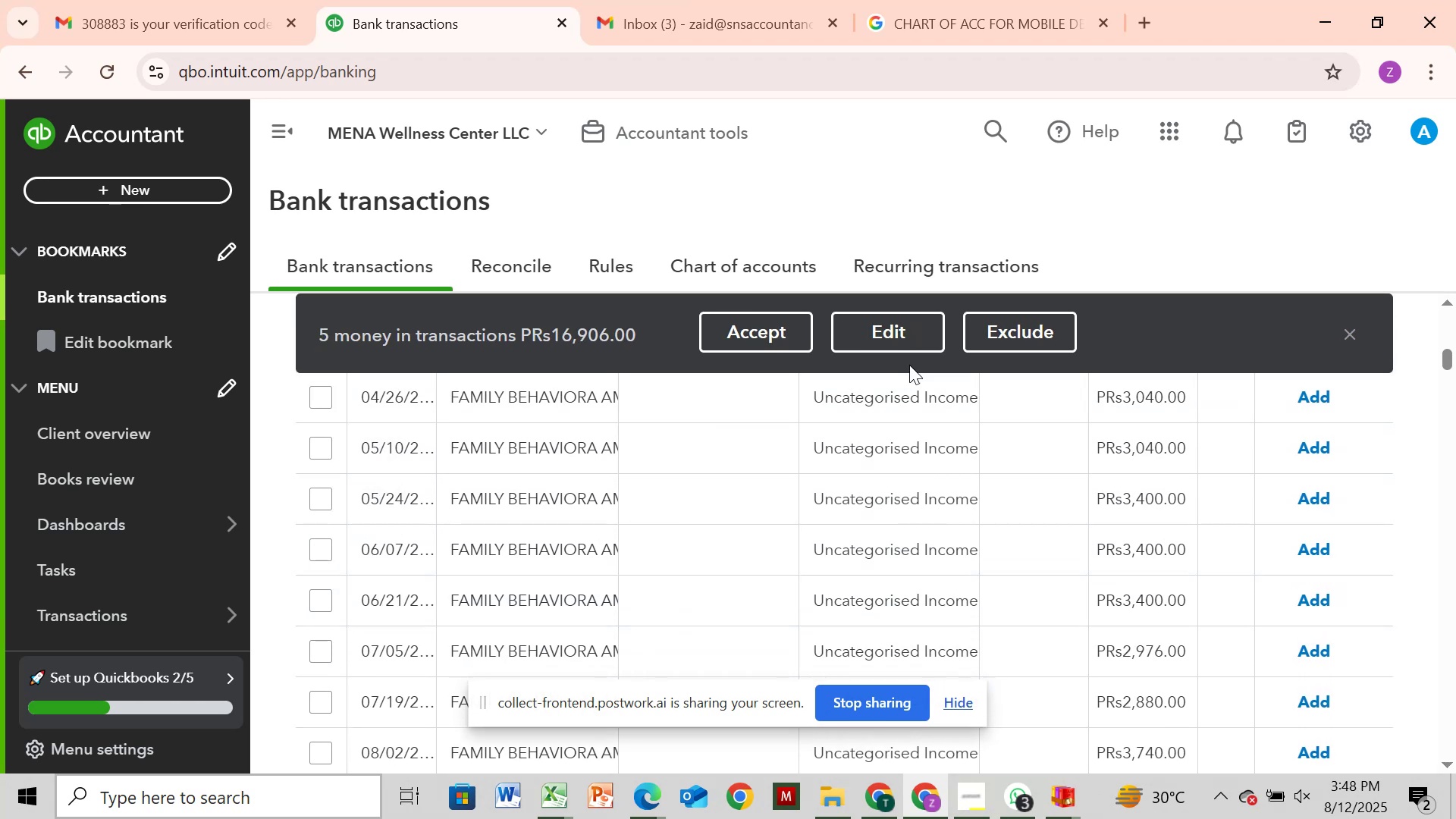 
left_click([923, 332])
 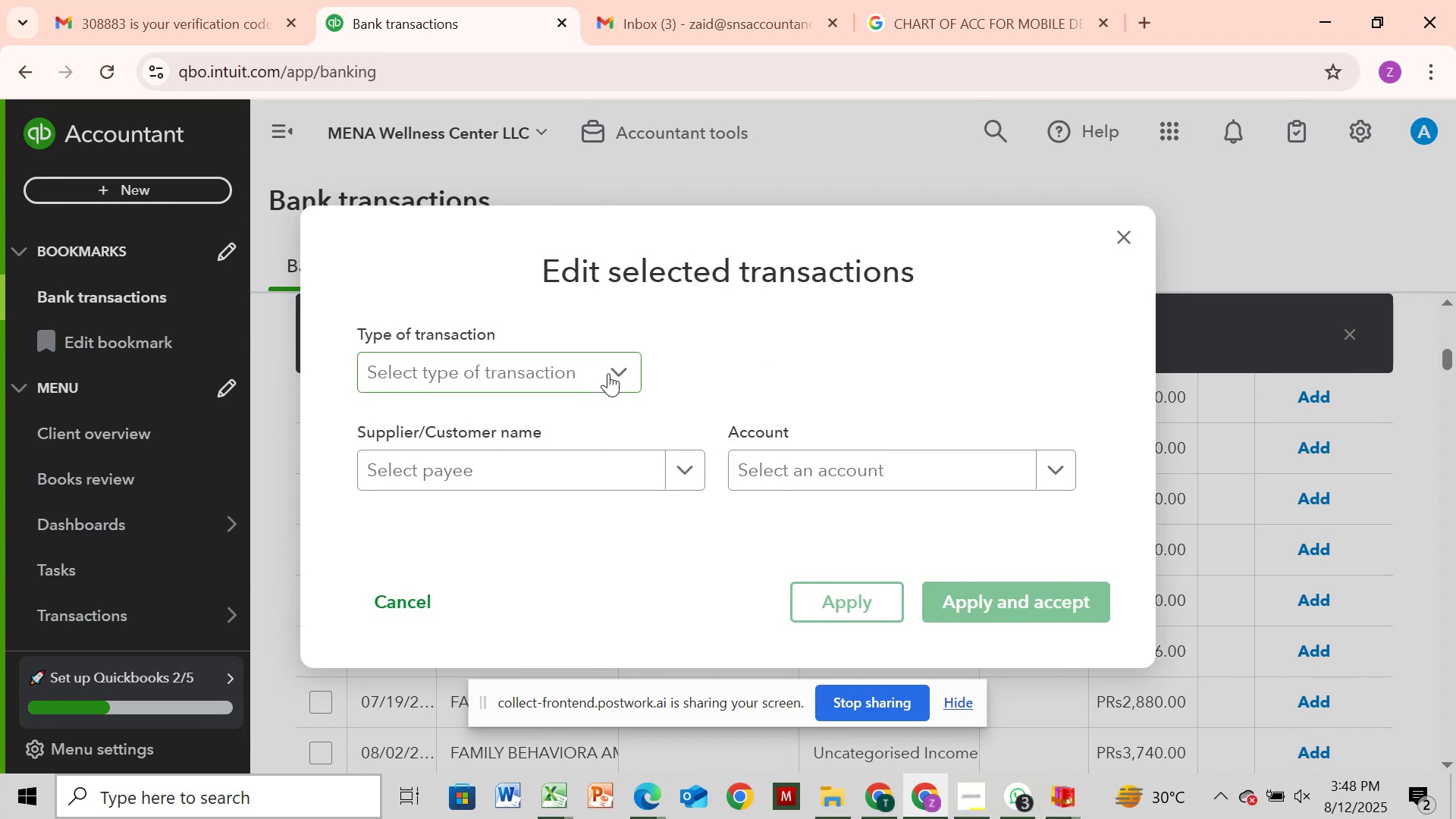 
wait(5.41)
 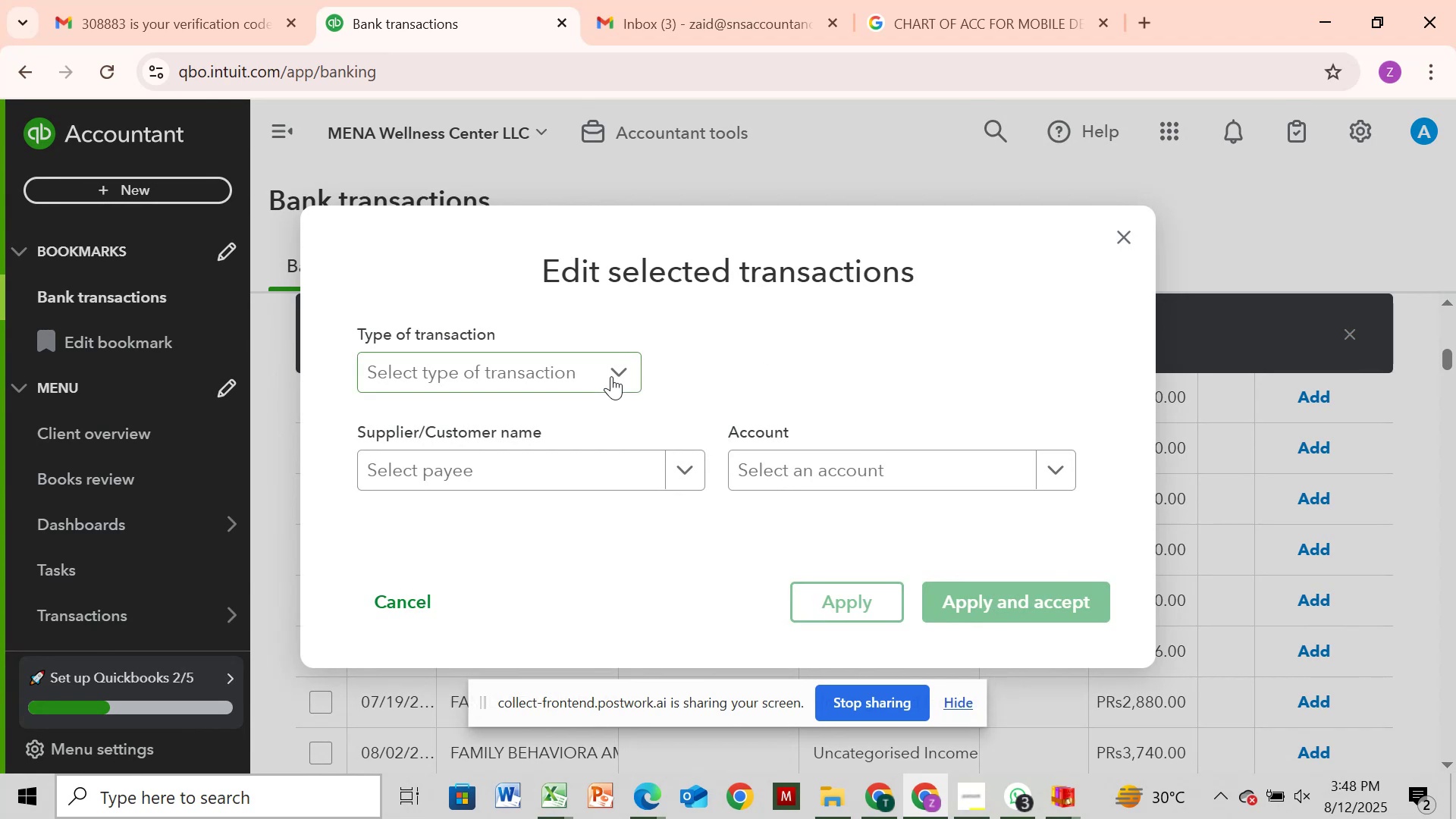 
left_click([608, 373])
 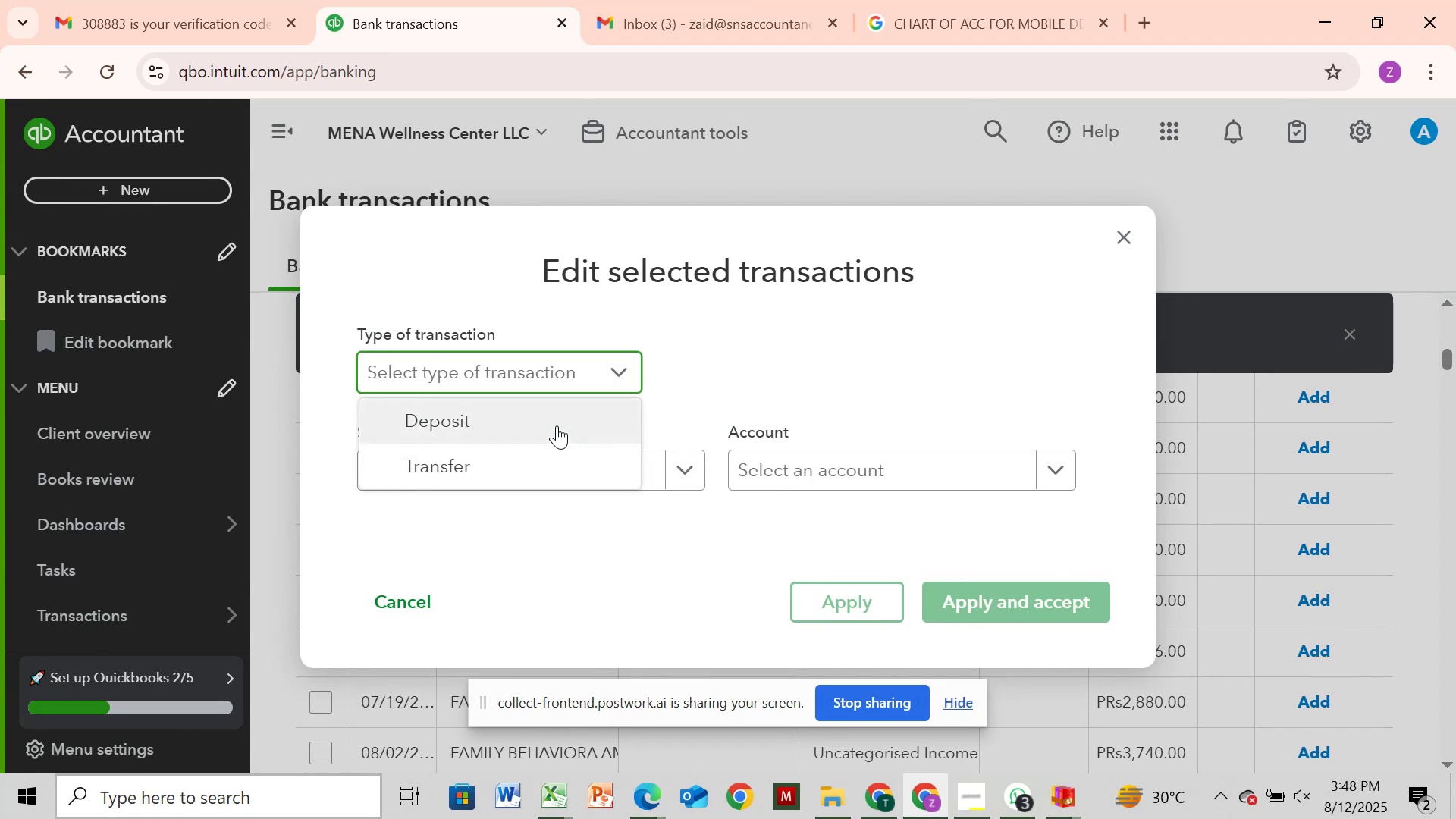 
left_click([557, 425])
 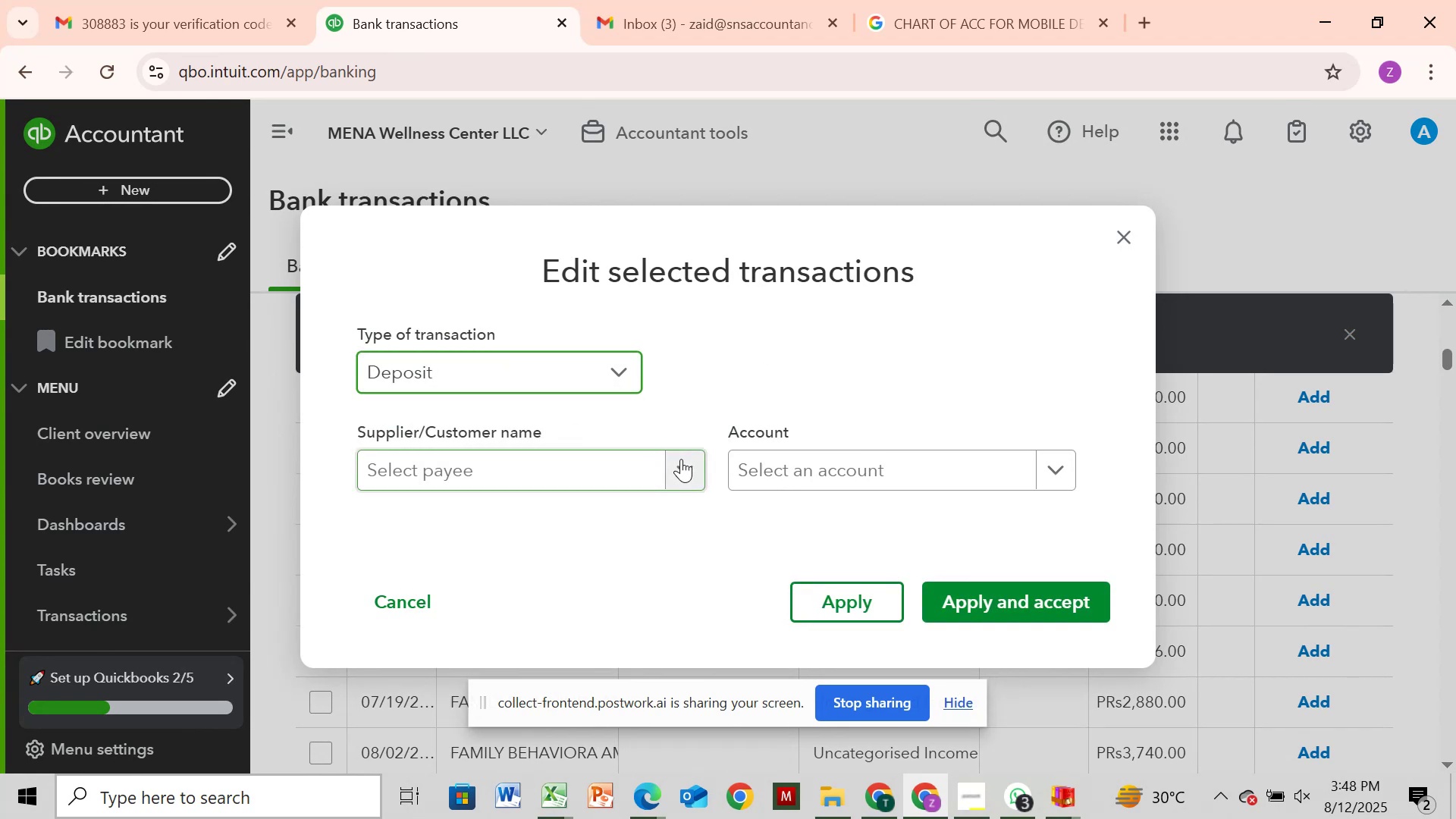 
left_click([681, 459])
 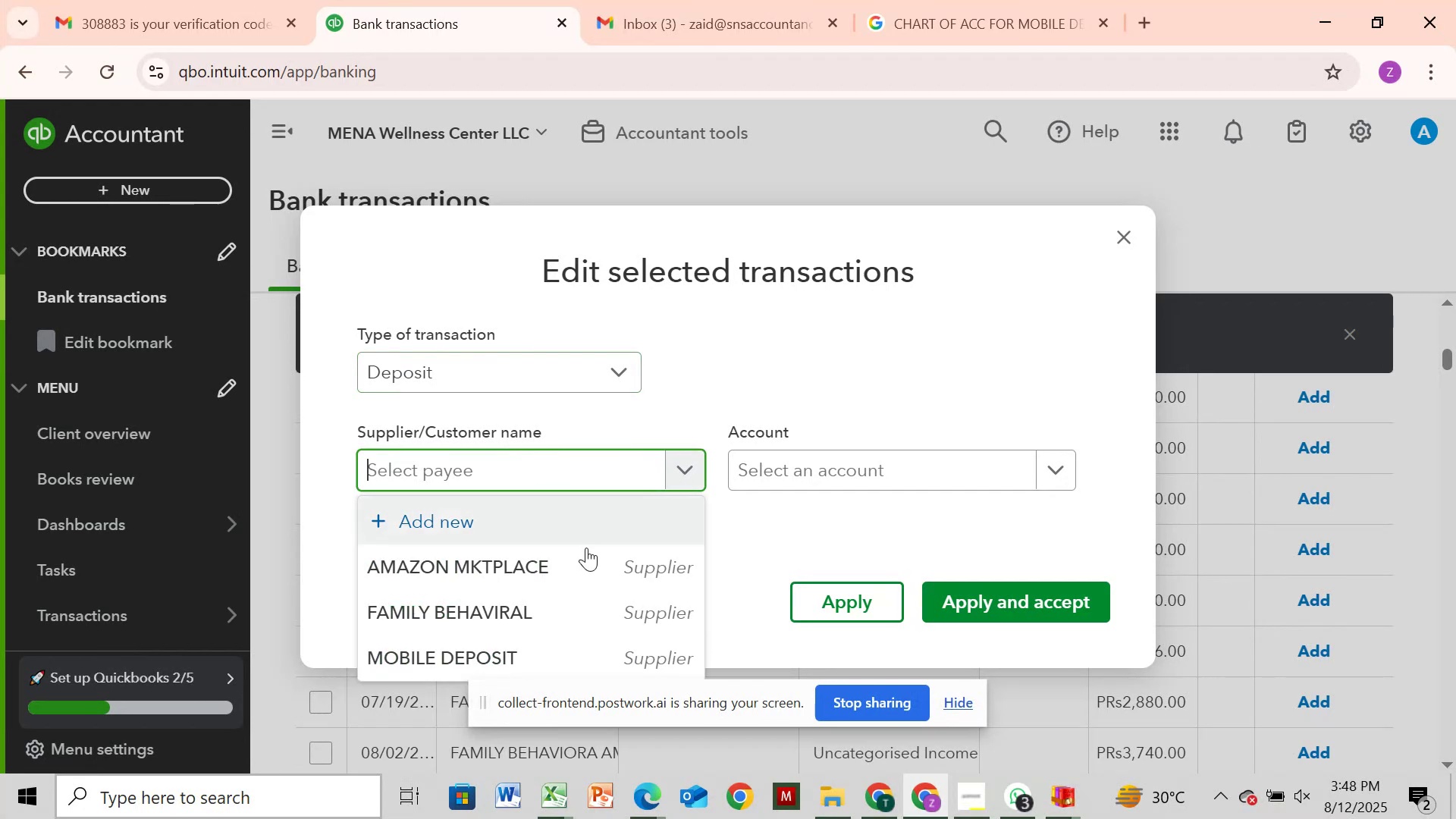 
left_click([580, 610])
 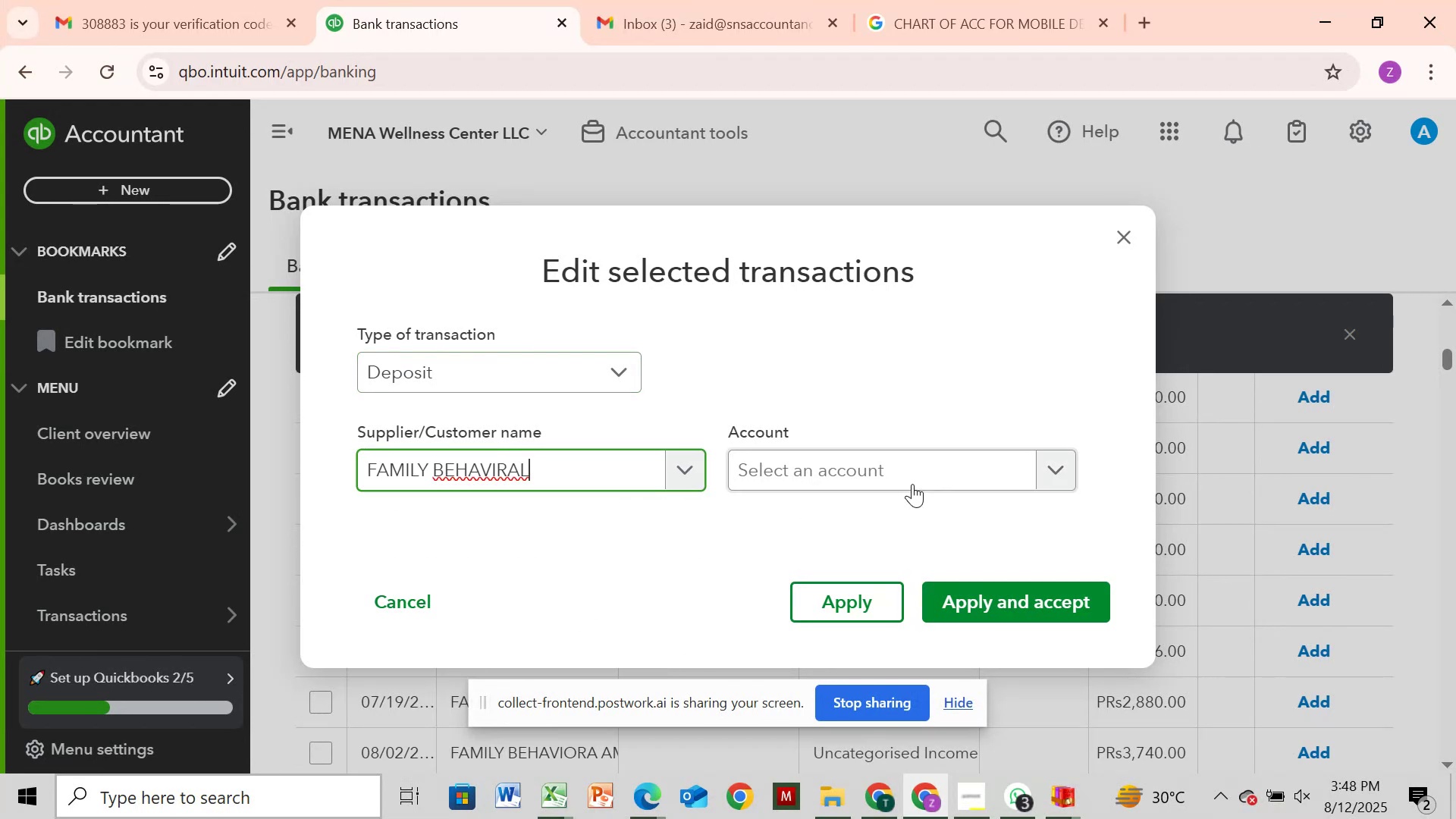 
left_click([926, 469])
 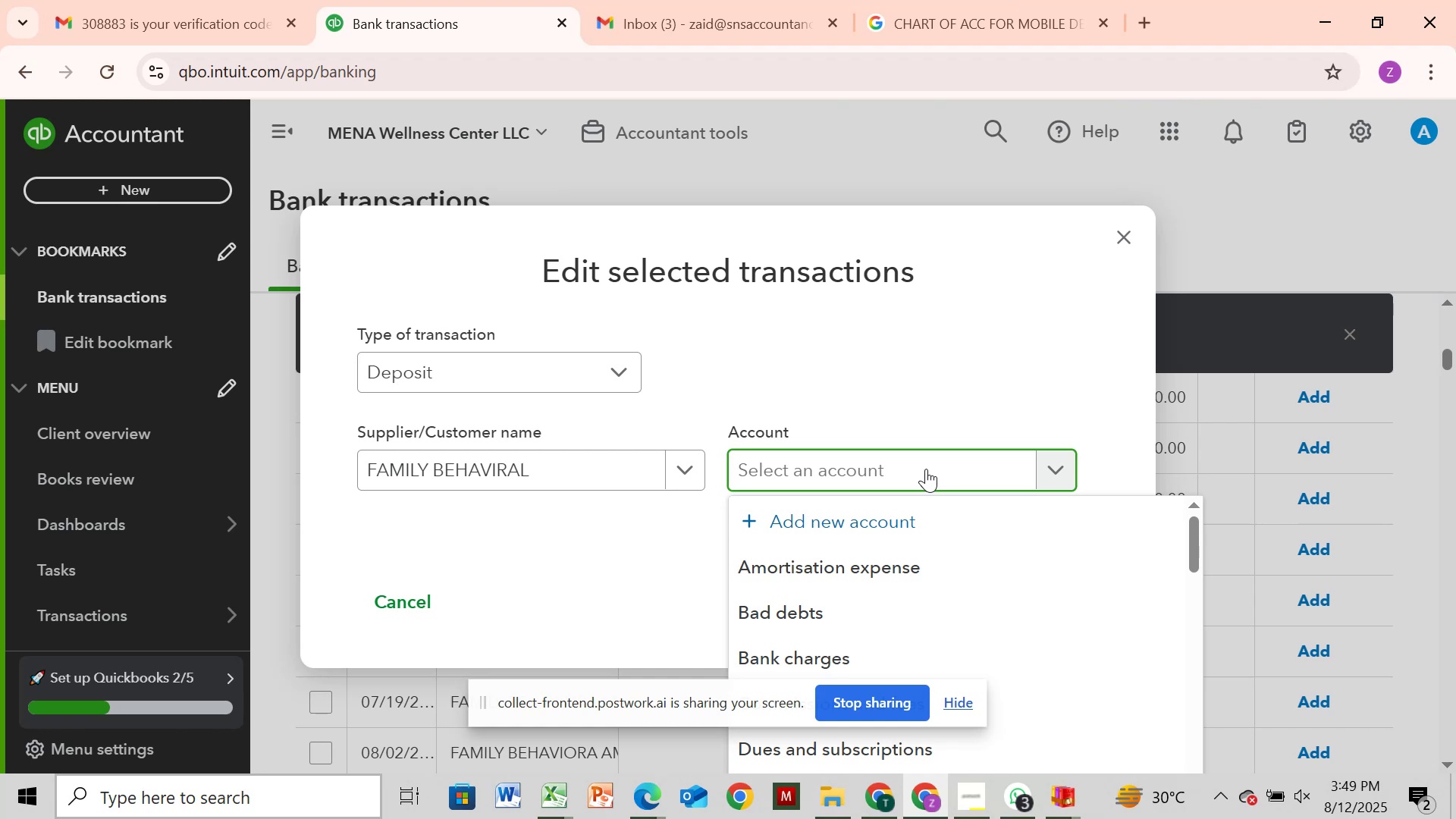 
wait(32.16)
 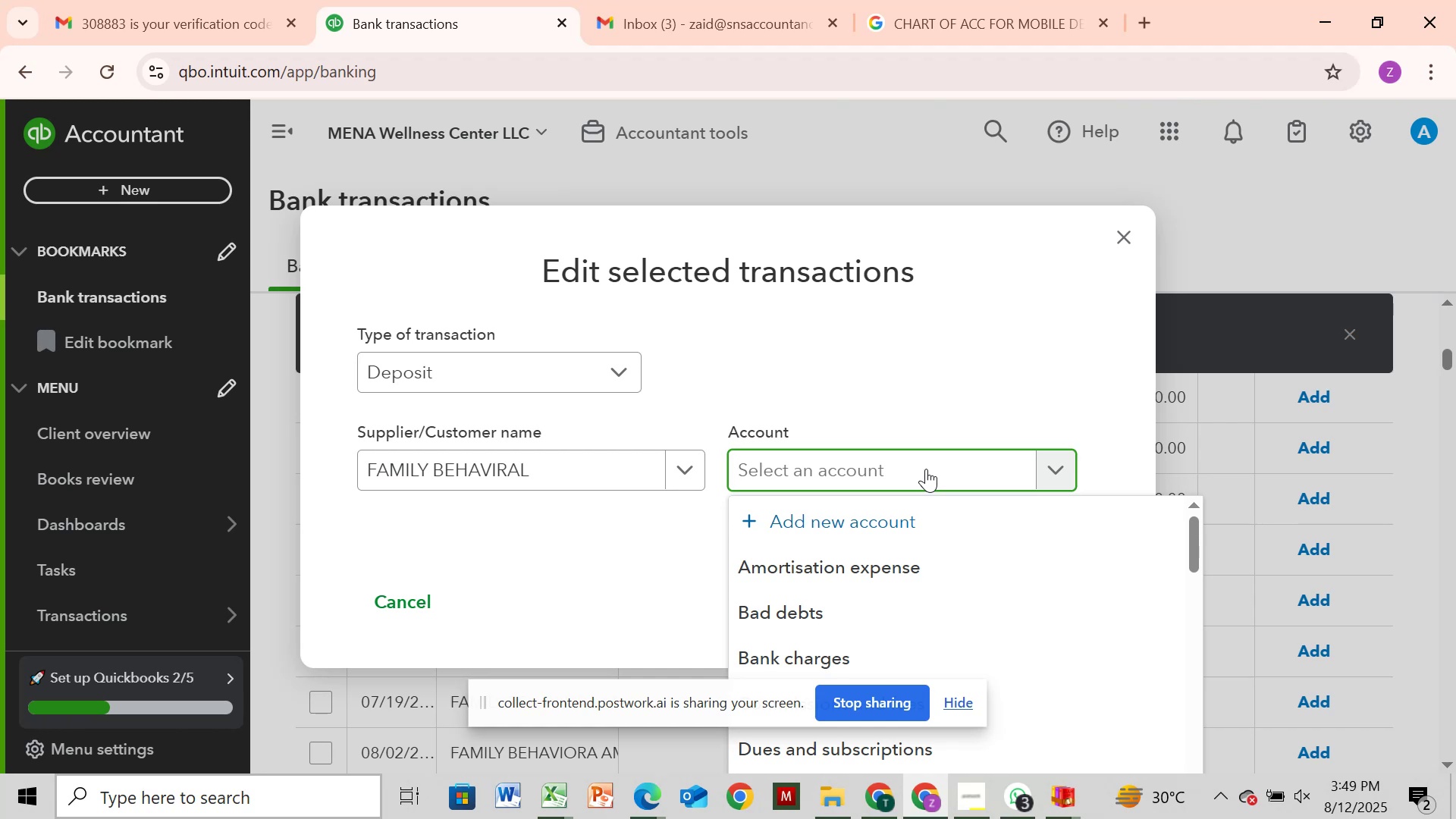 
scroll: coordinate [886, 467], scroll_direction: none, amount: 0.0
 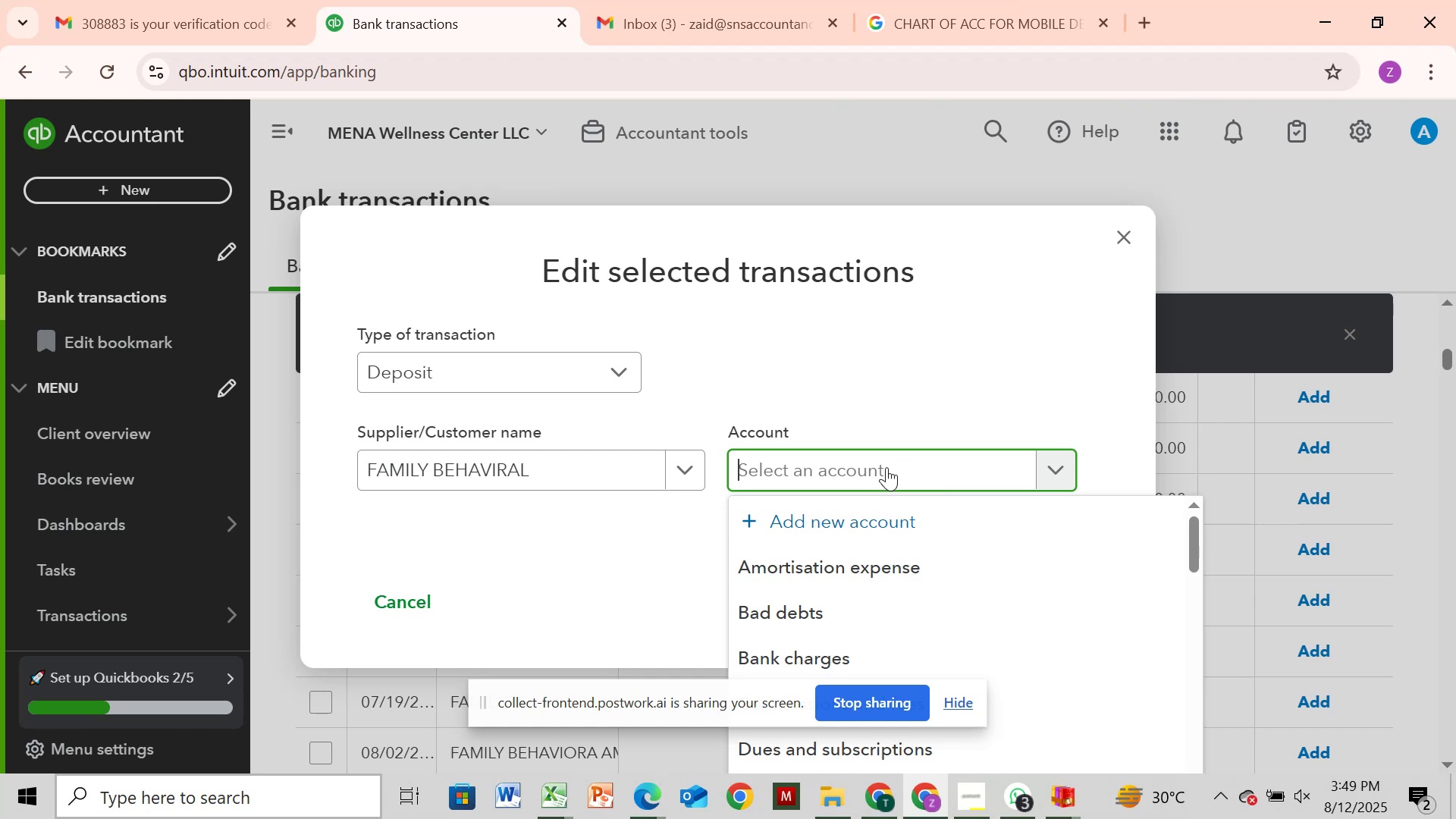 
scroll: coordinate [1050, 582], scroll_direction: down, amount: 8.0
 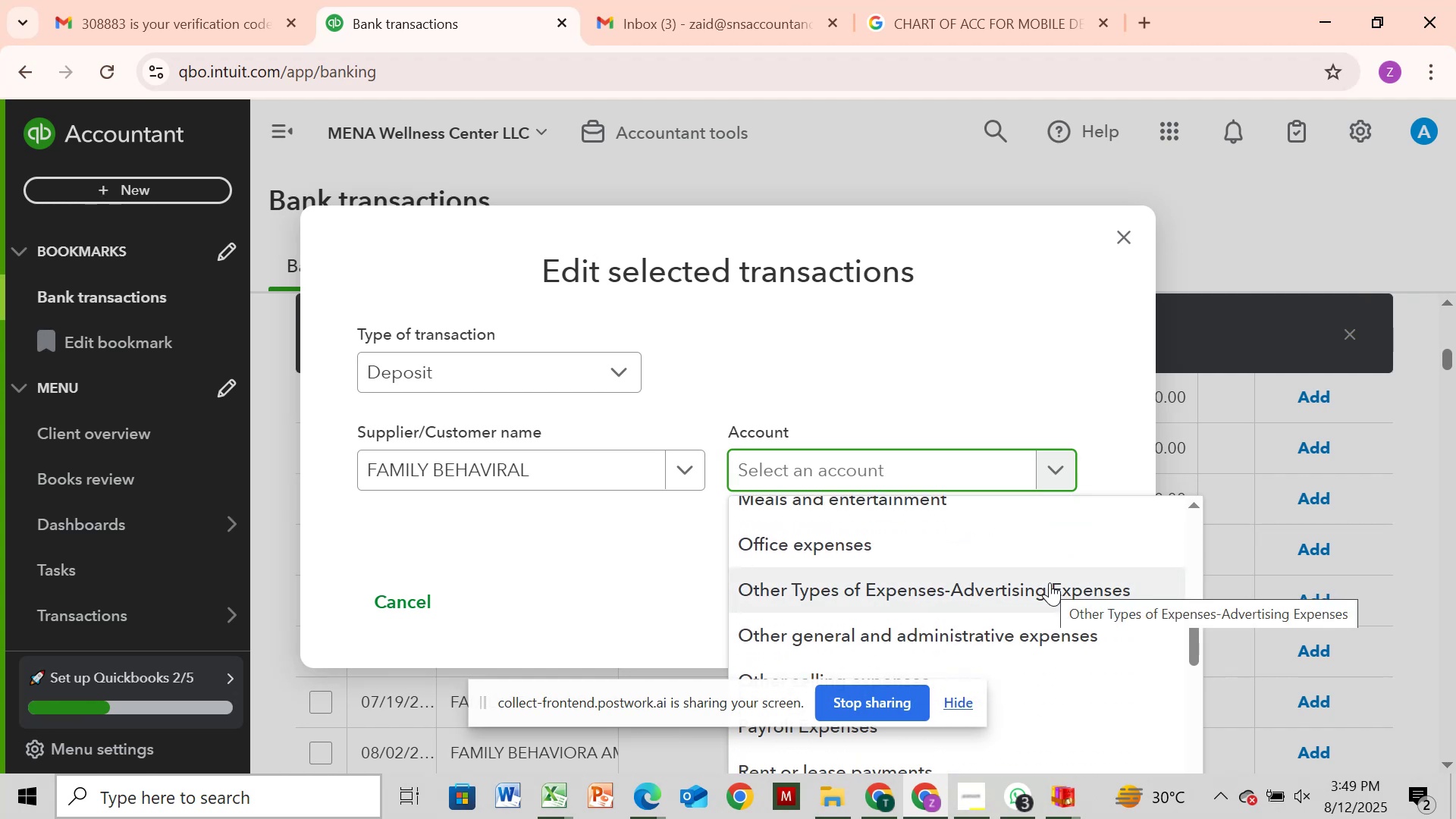 
scroll: coordinate [1050, 582], scroll_direction: down, amount: 8.0
 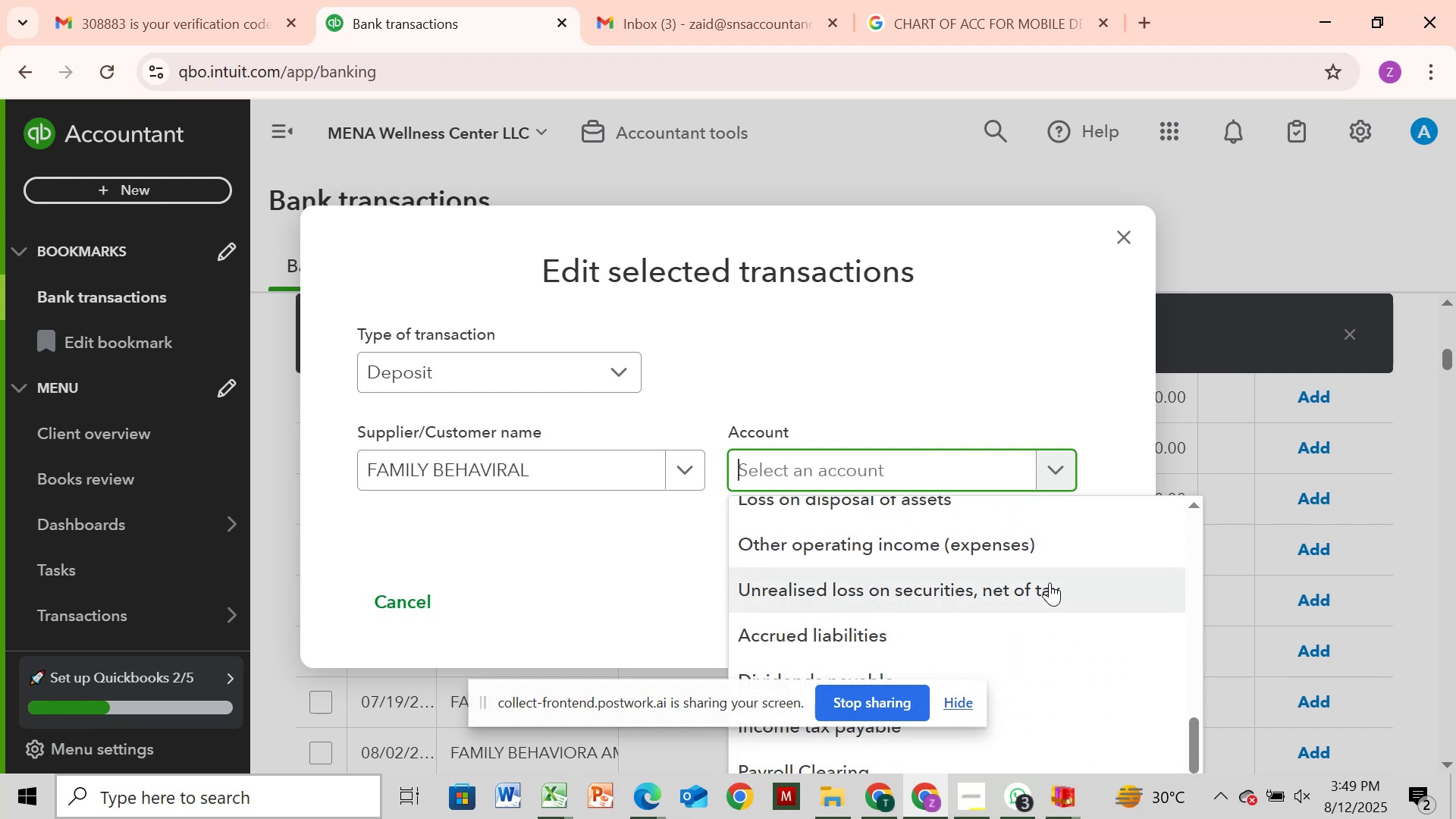 
scroll: coordinate [1050, 582], scroll_direction: down, amount: 6.0
 